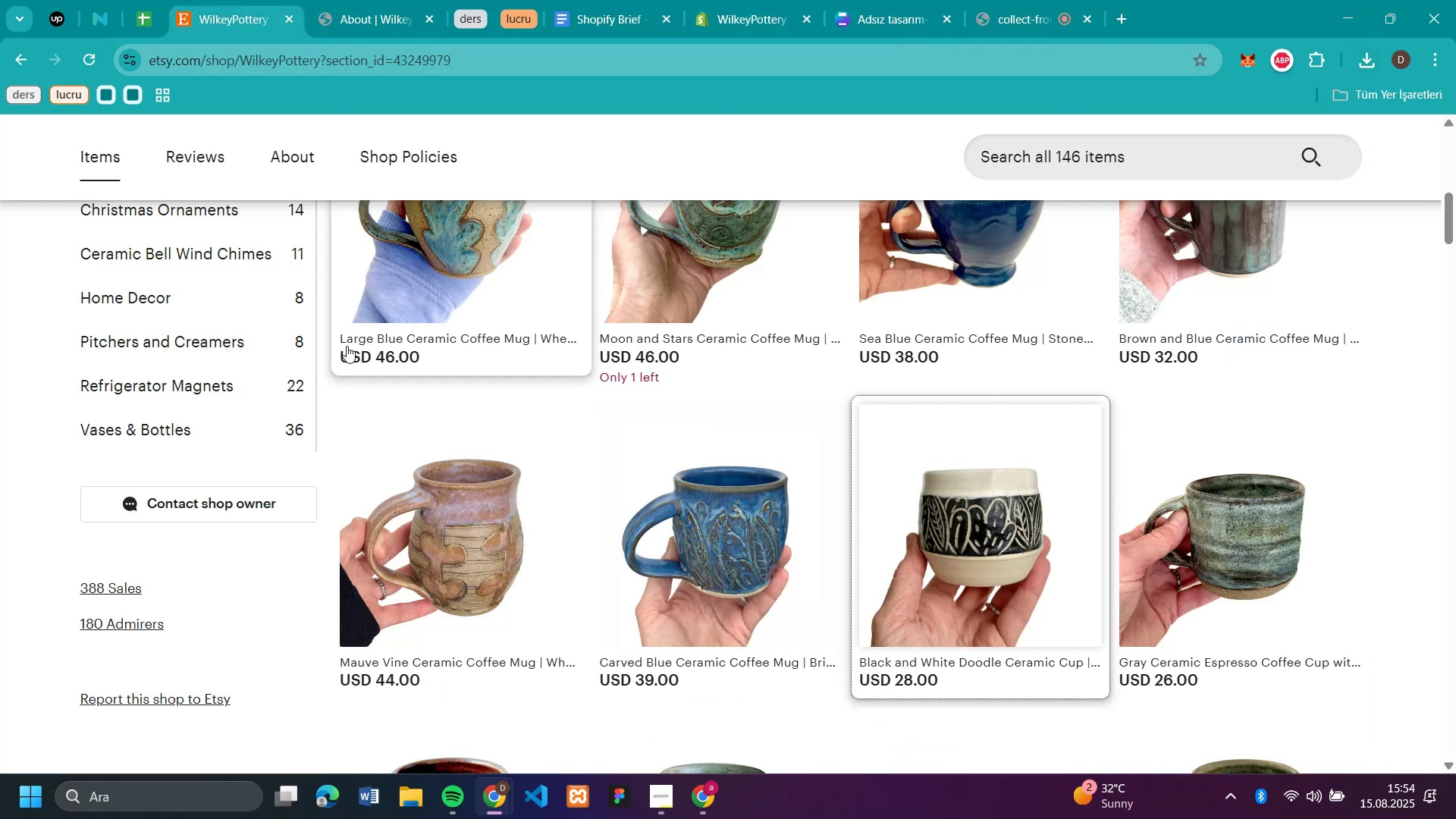 
scroll: coordinate [372, 391], scroll_direction: up, amount: 2.0
 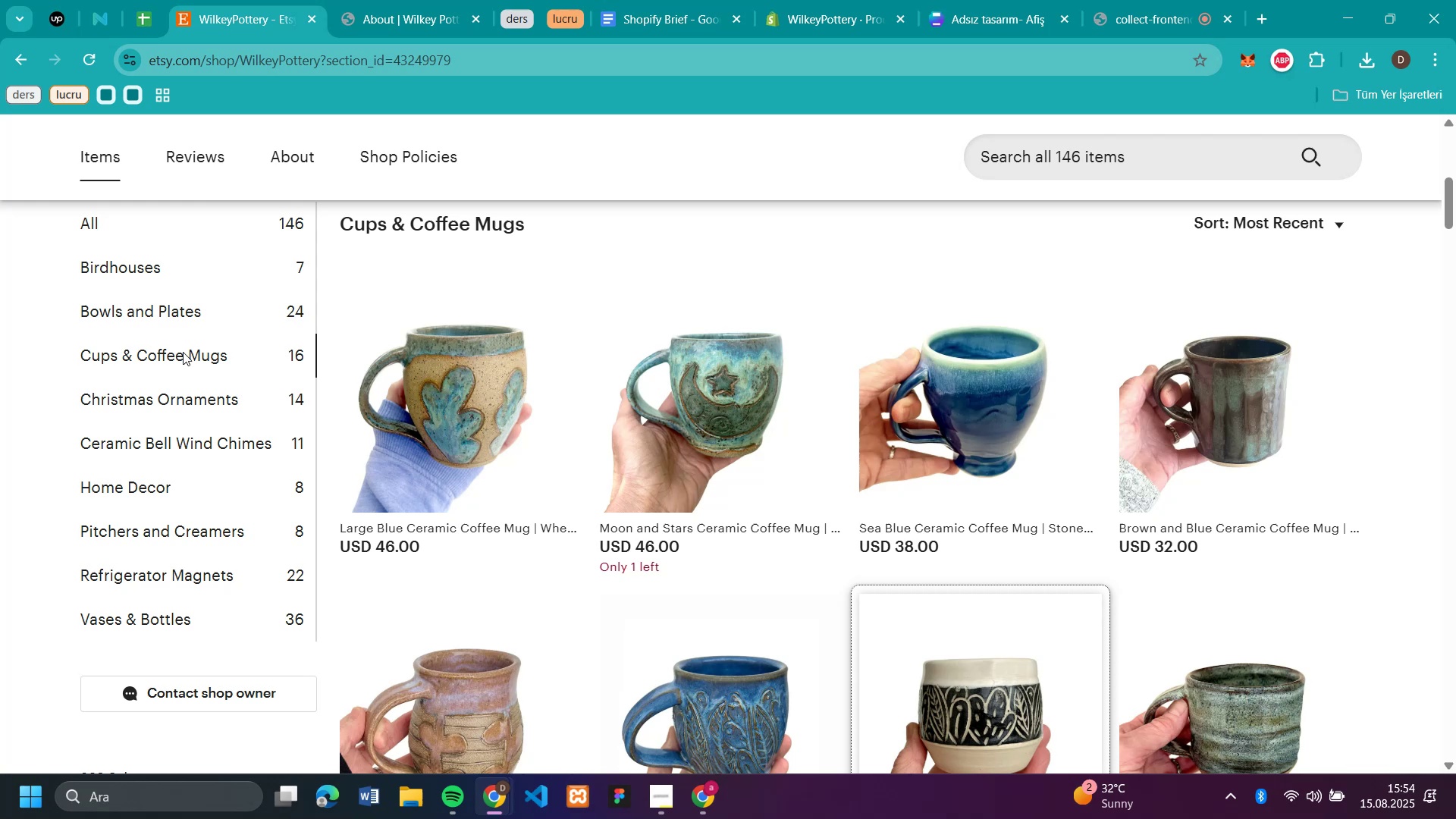 
left_click([155, 611])
 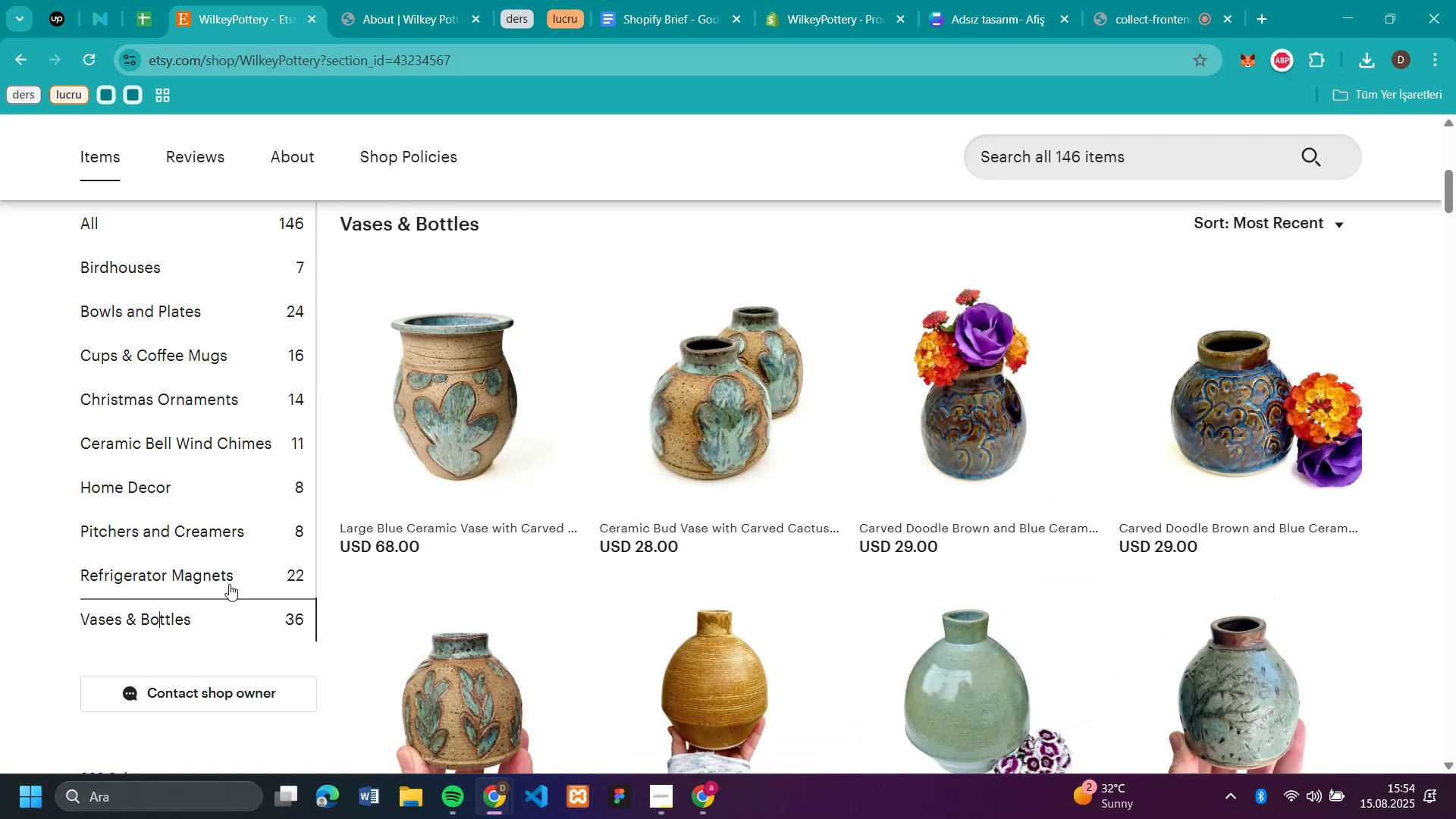 
mouse_move([429, 504])
 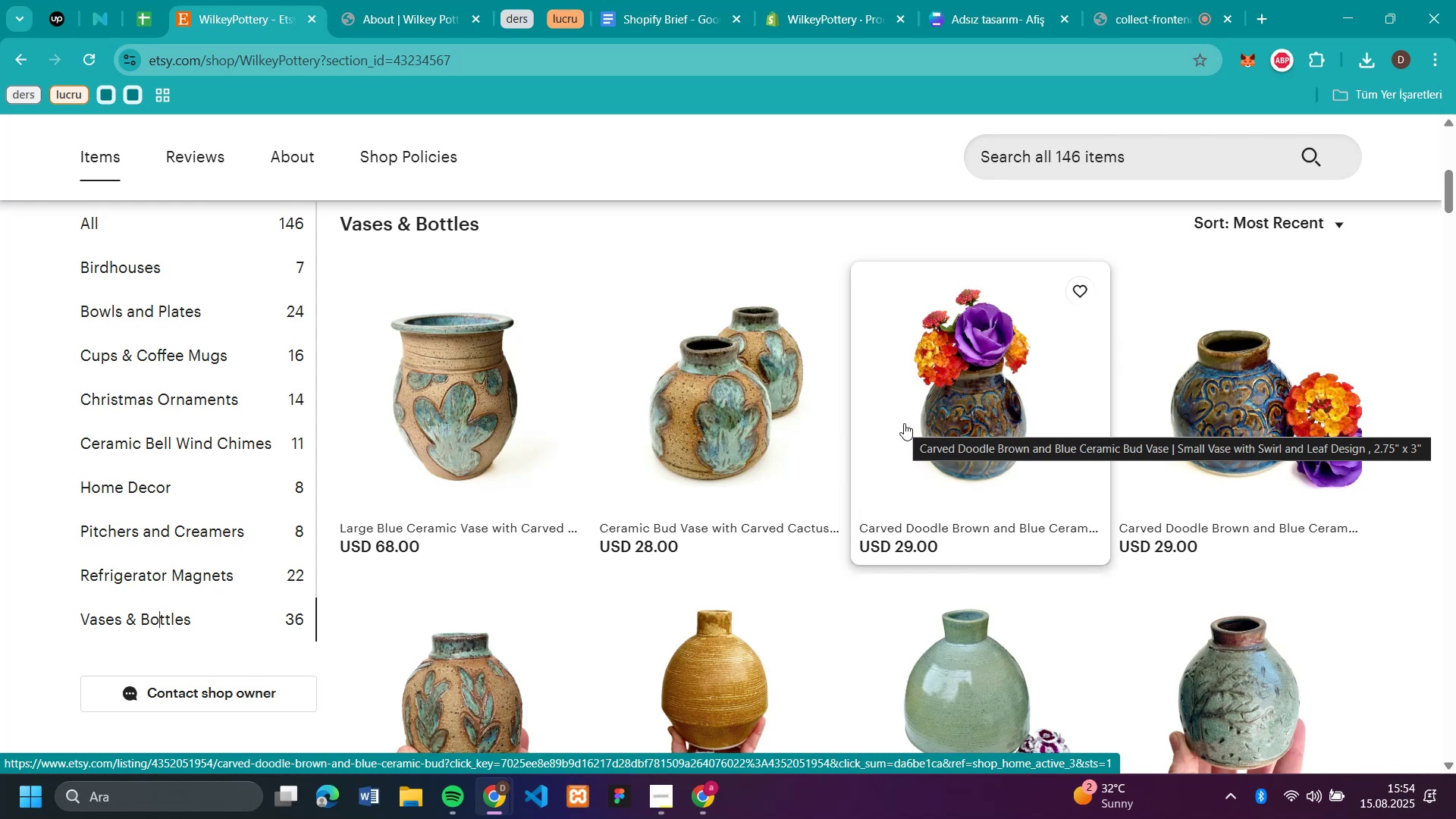 
left_click([904, 423])
 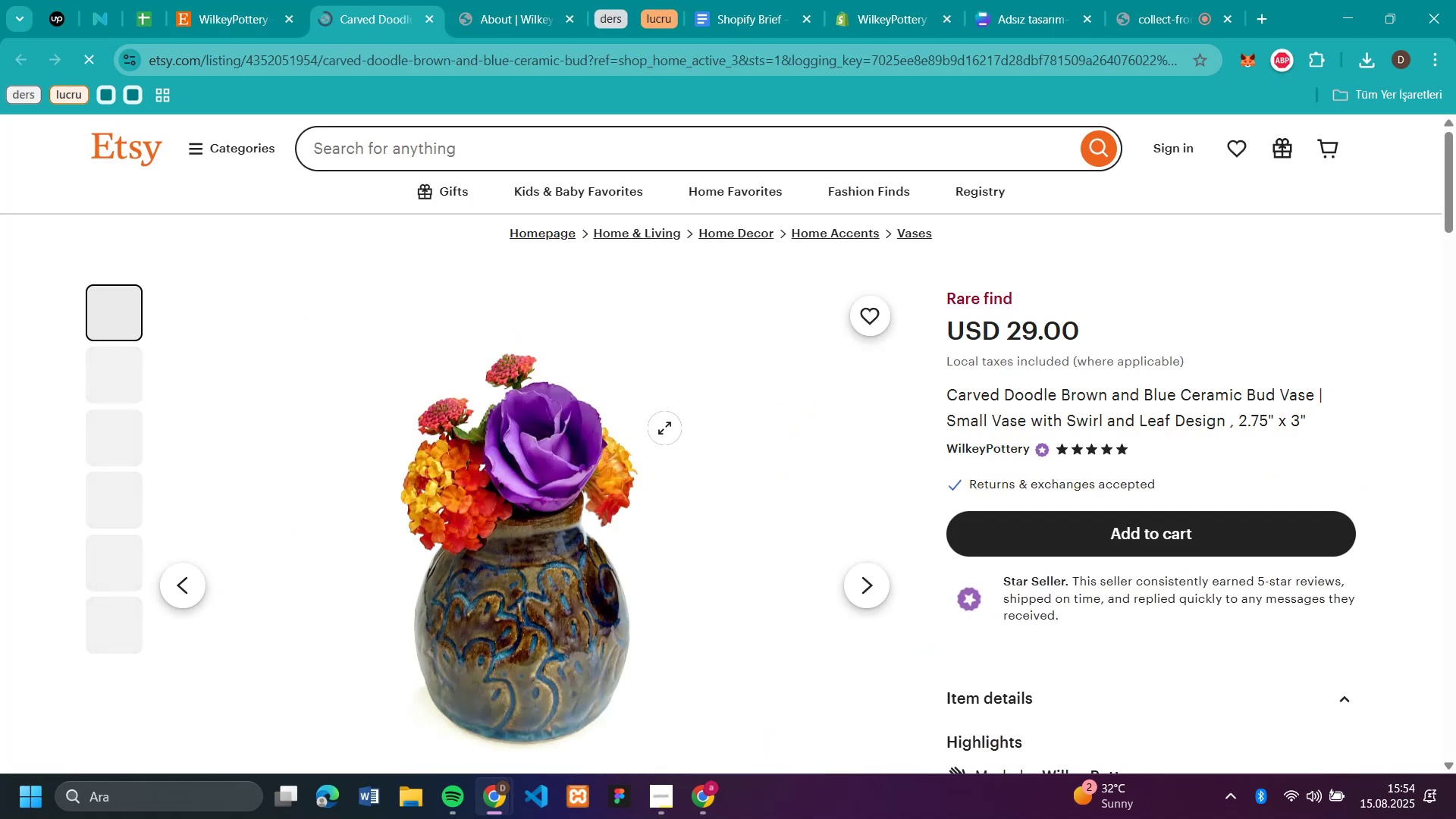 
right_click([598, 551])
 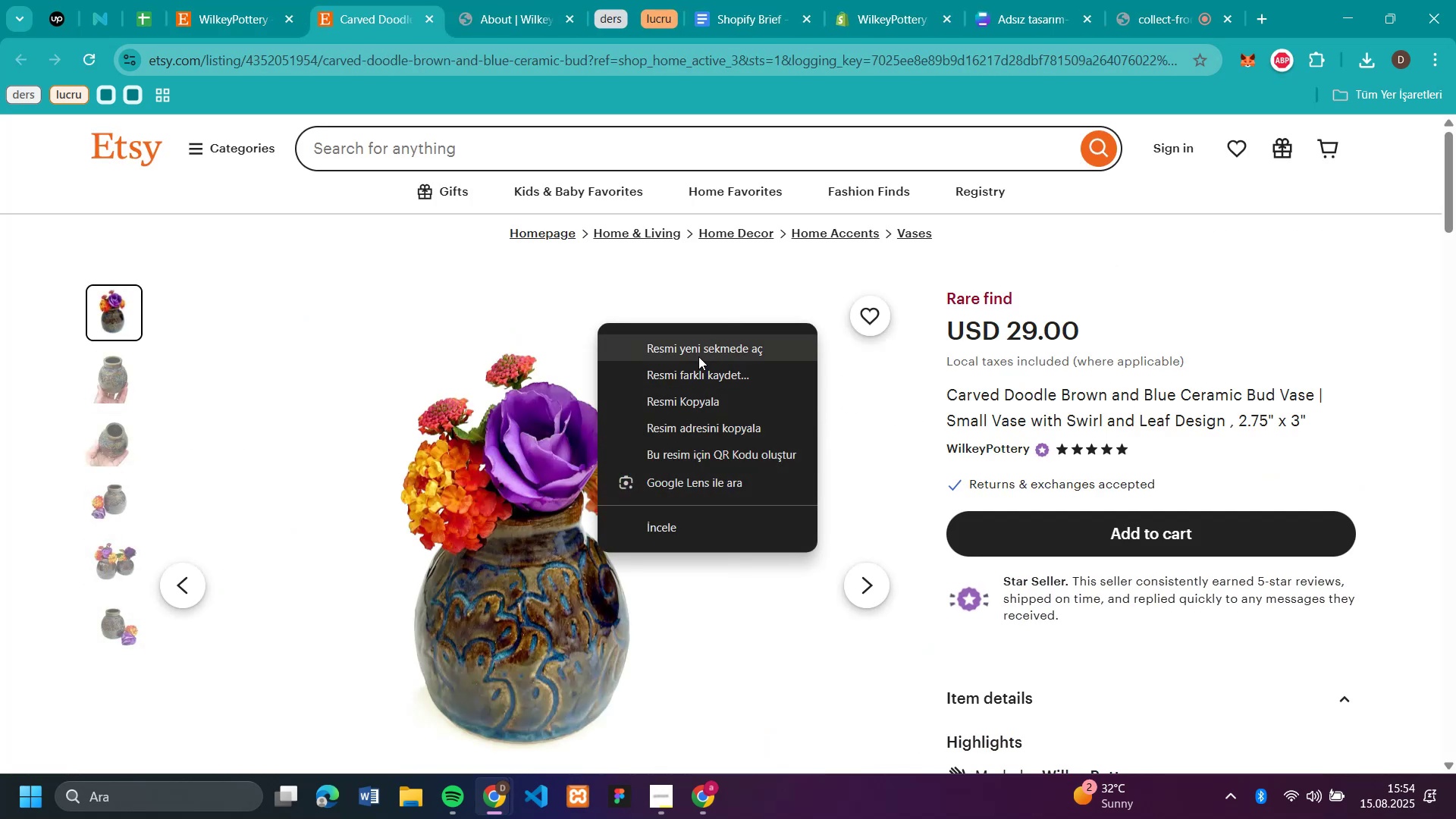 
left_click([705, 371])
 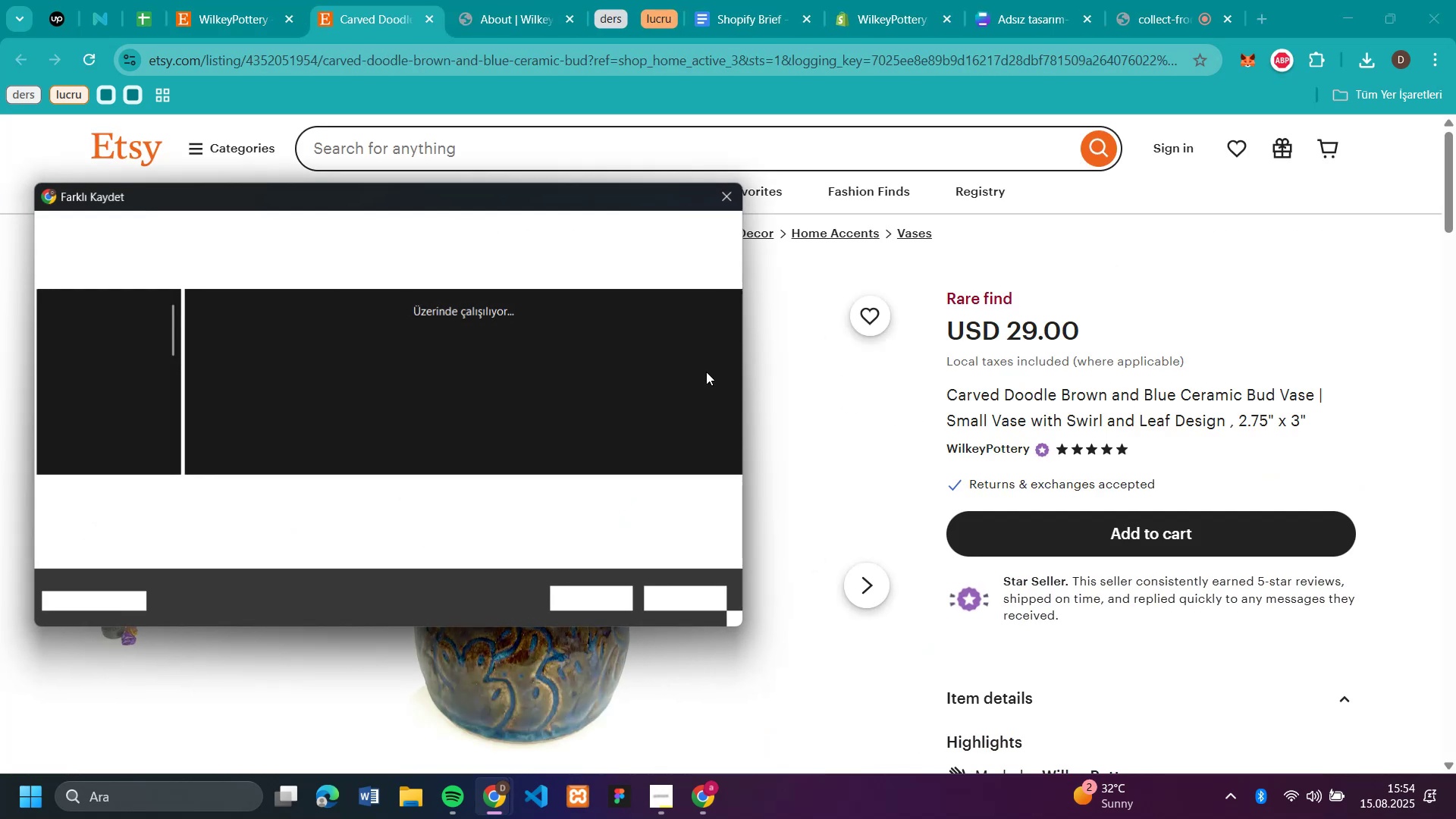 
key(Enter)
 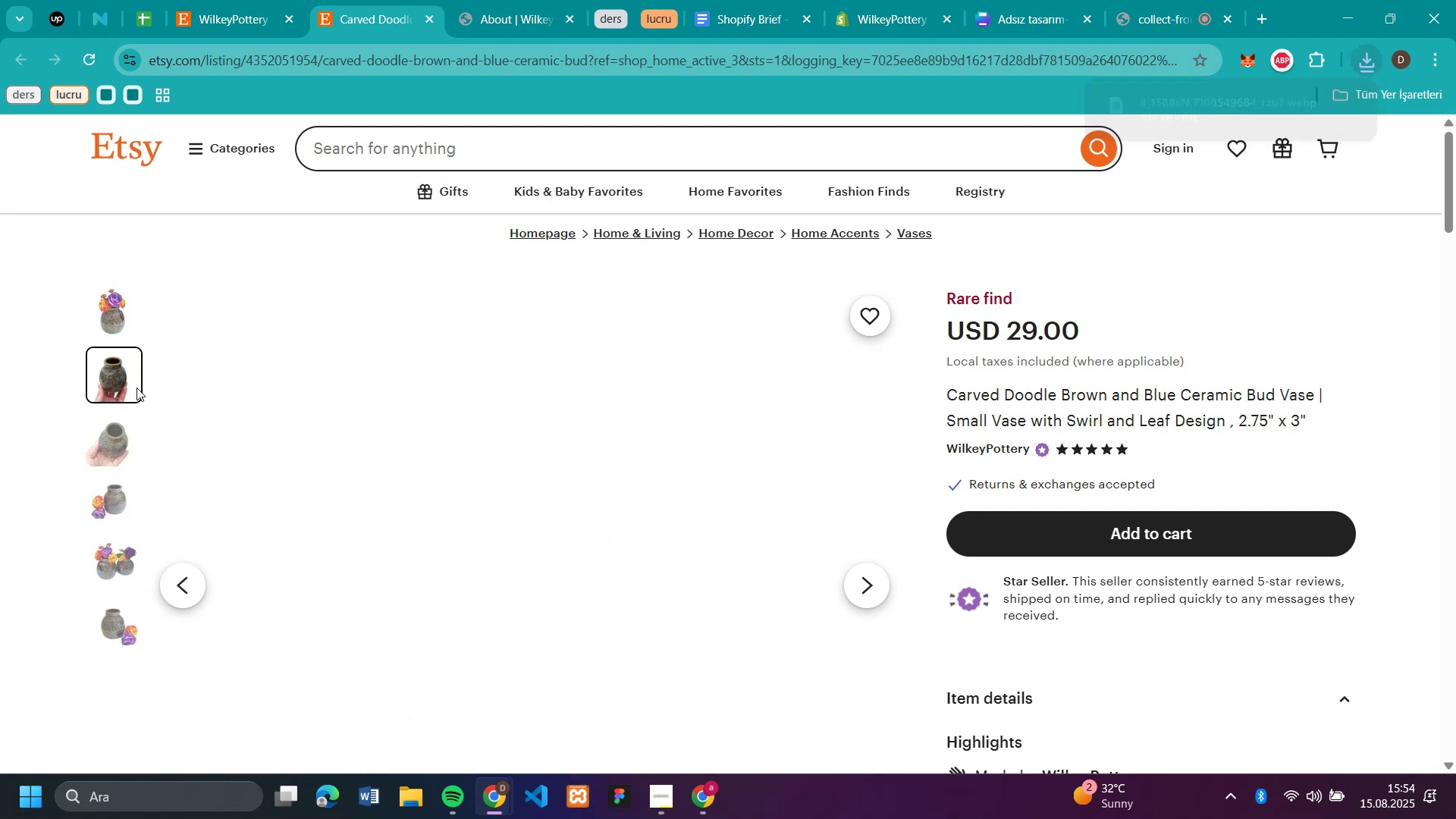 
right_click([410, 513])
 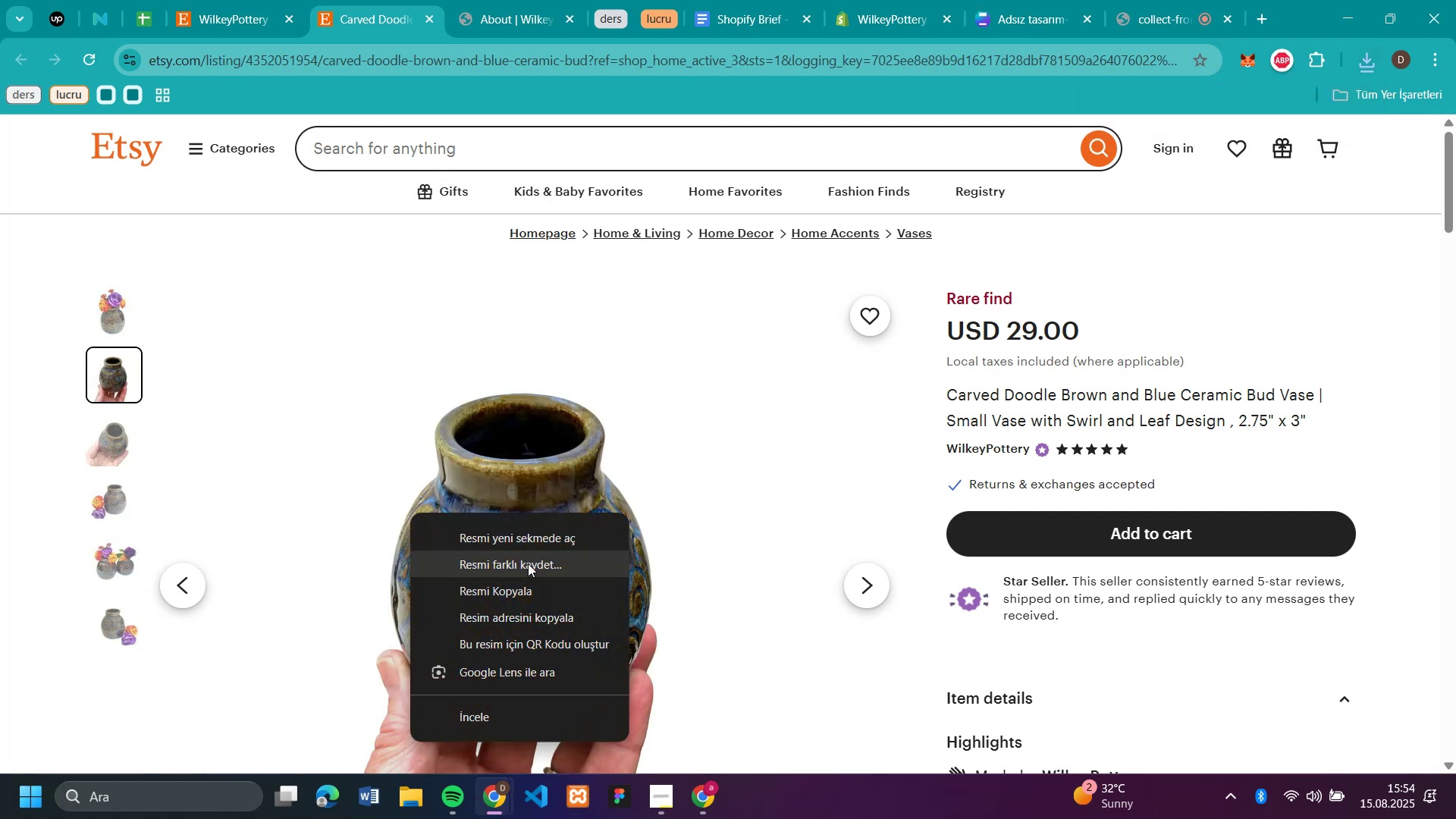 
left_click([529, 566])
 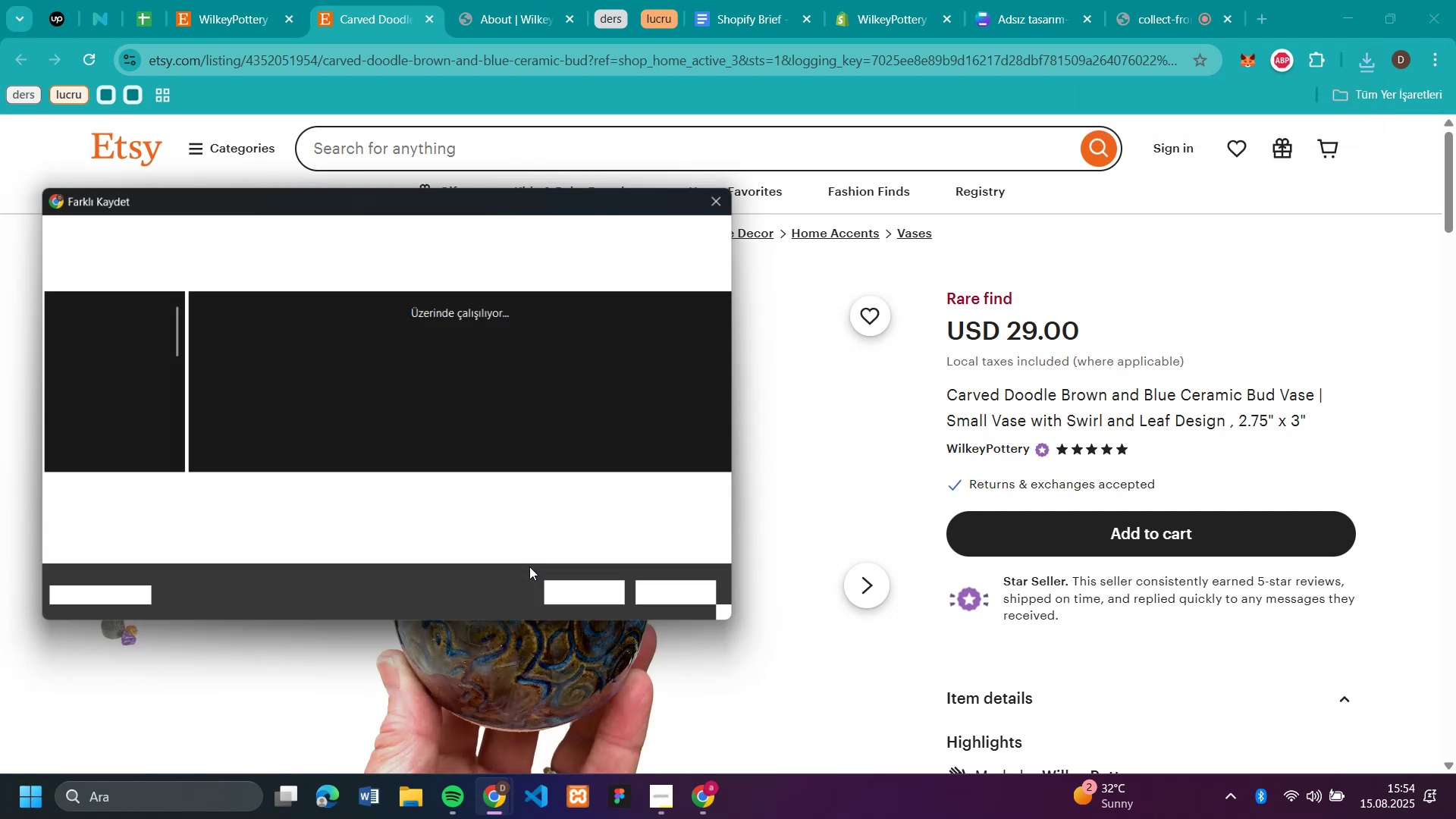 
key(Enter)
 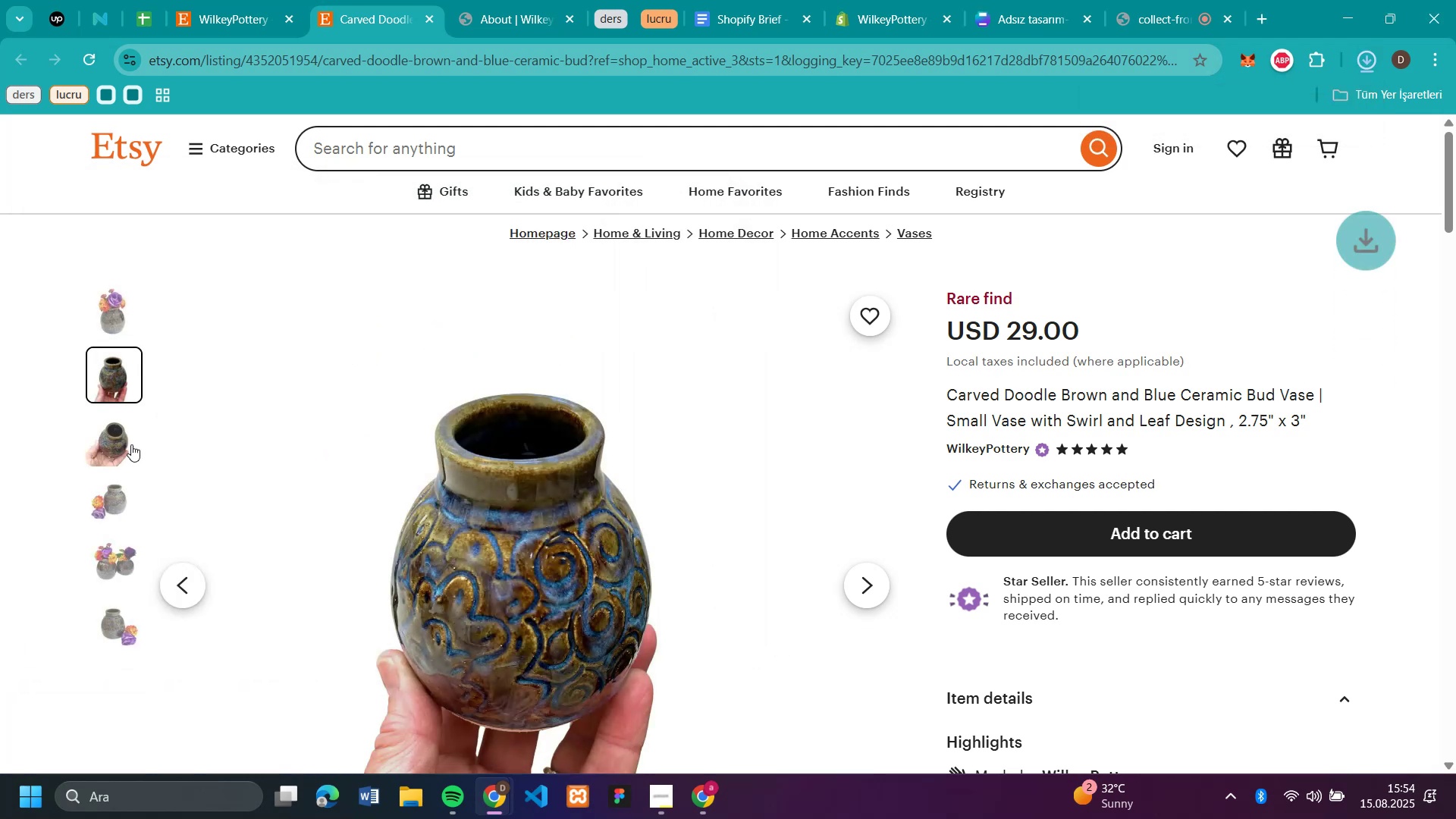 
left_click([134, 444])
 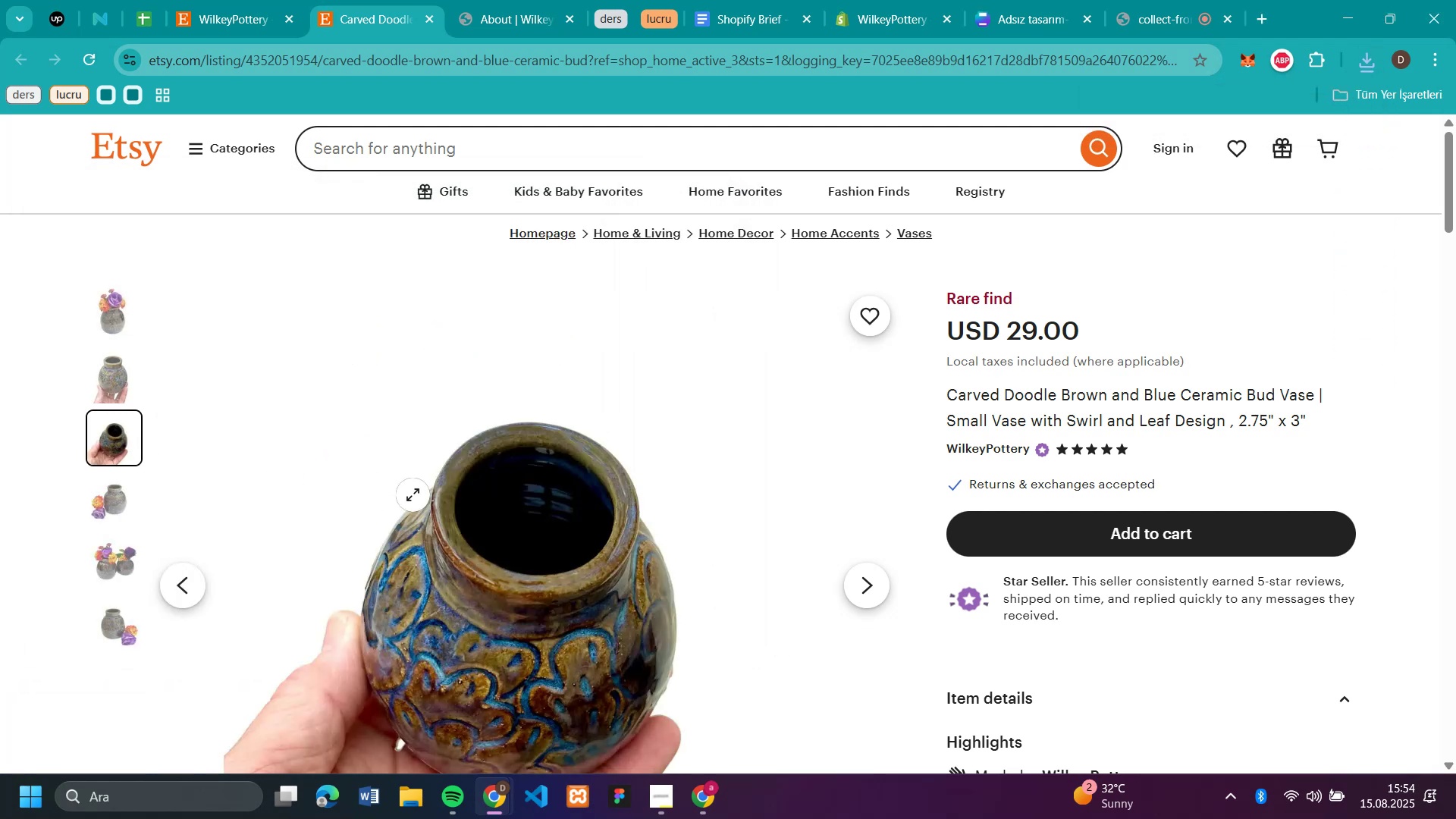 
right_click([413, 494])
 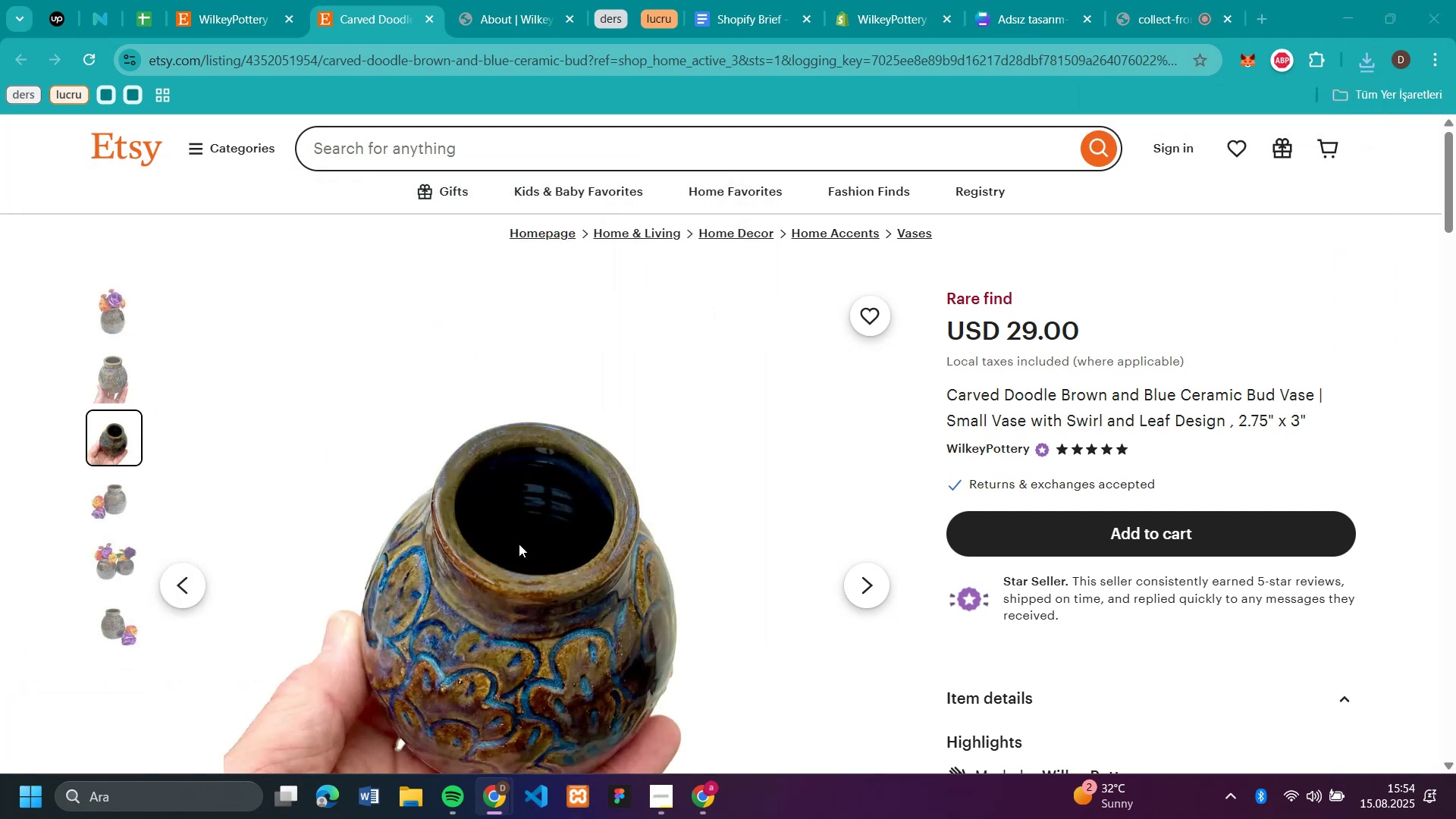 
key(Enter)
 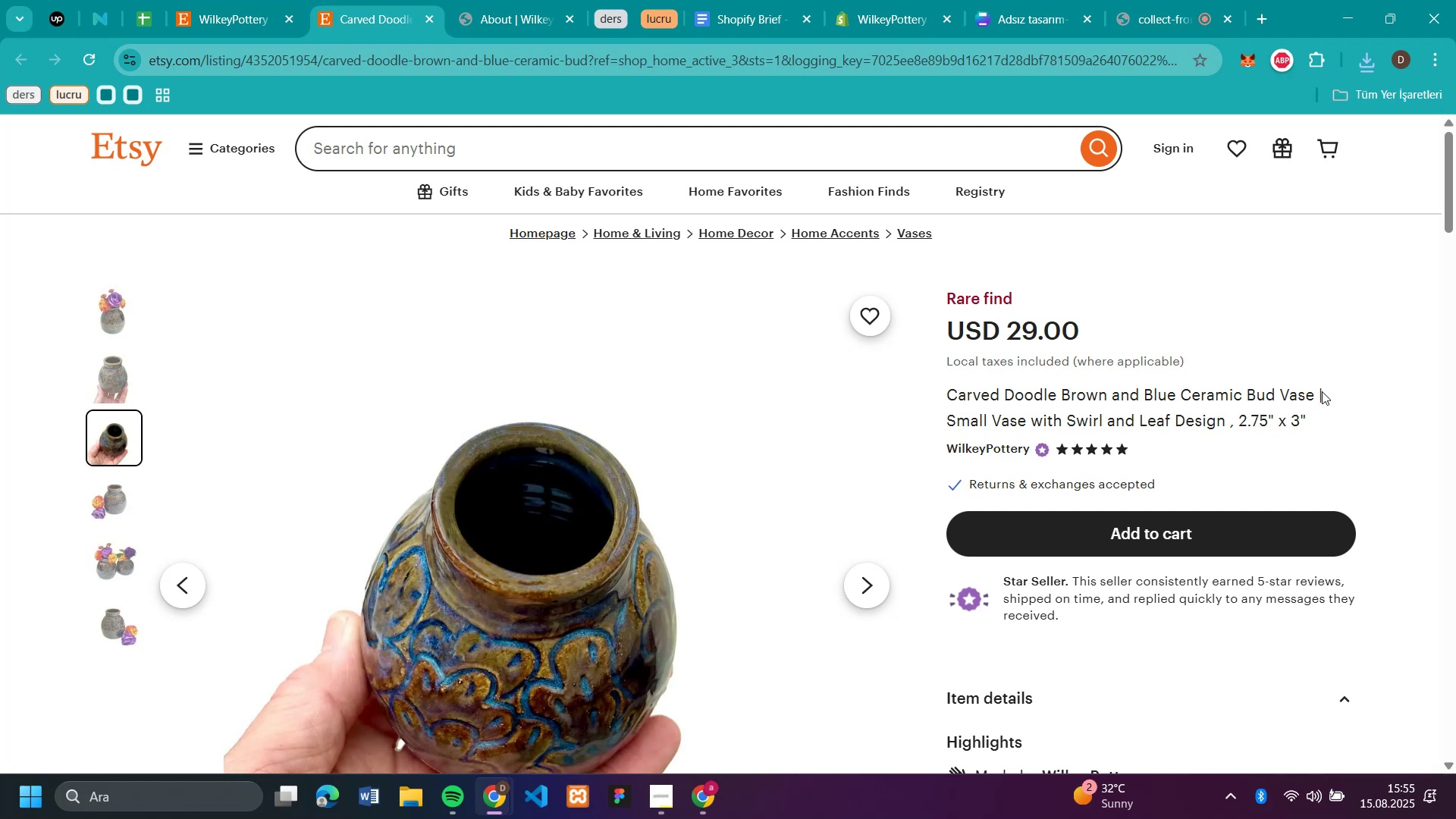 
left_click_drag(start_coordinate=[1311, 391], to_coordinate=[949, 404])
 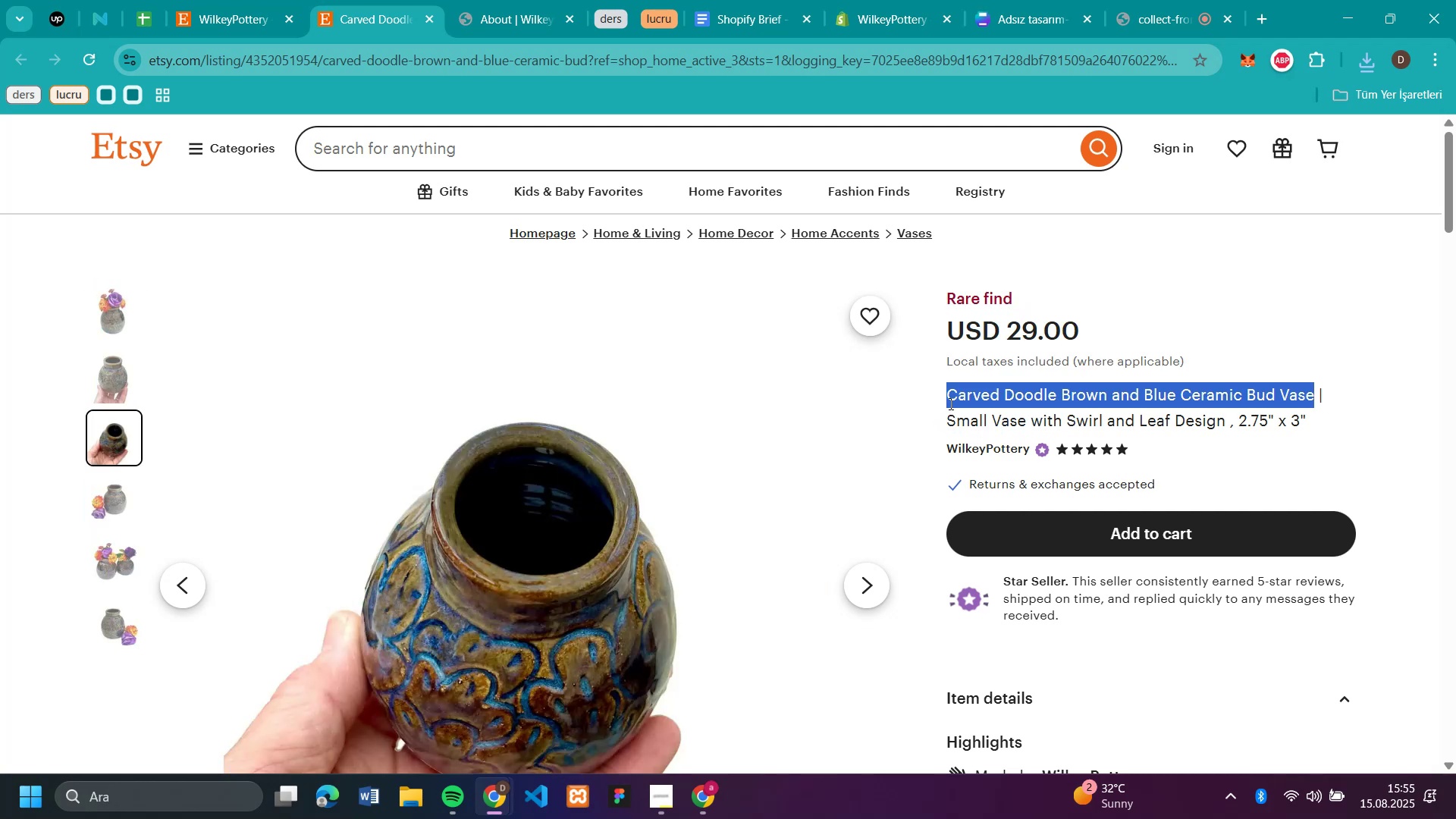 
key(Control+C)
 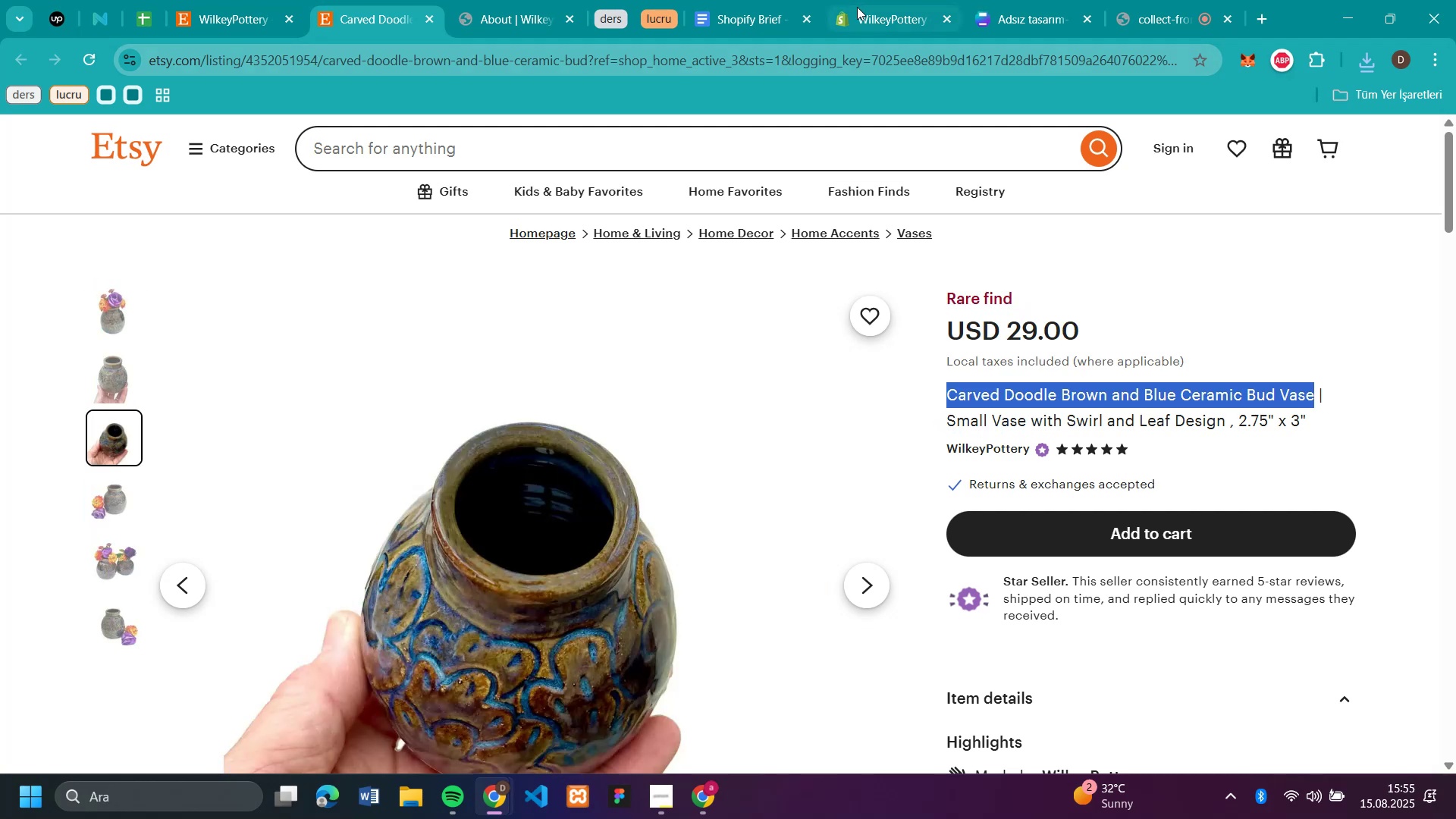 
left_click([881, 13])
 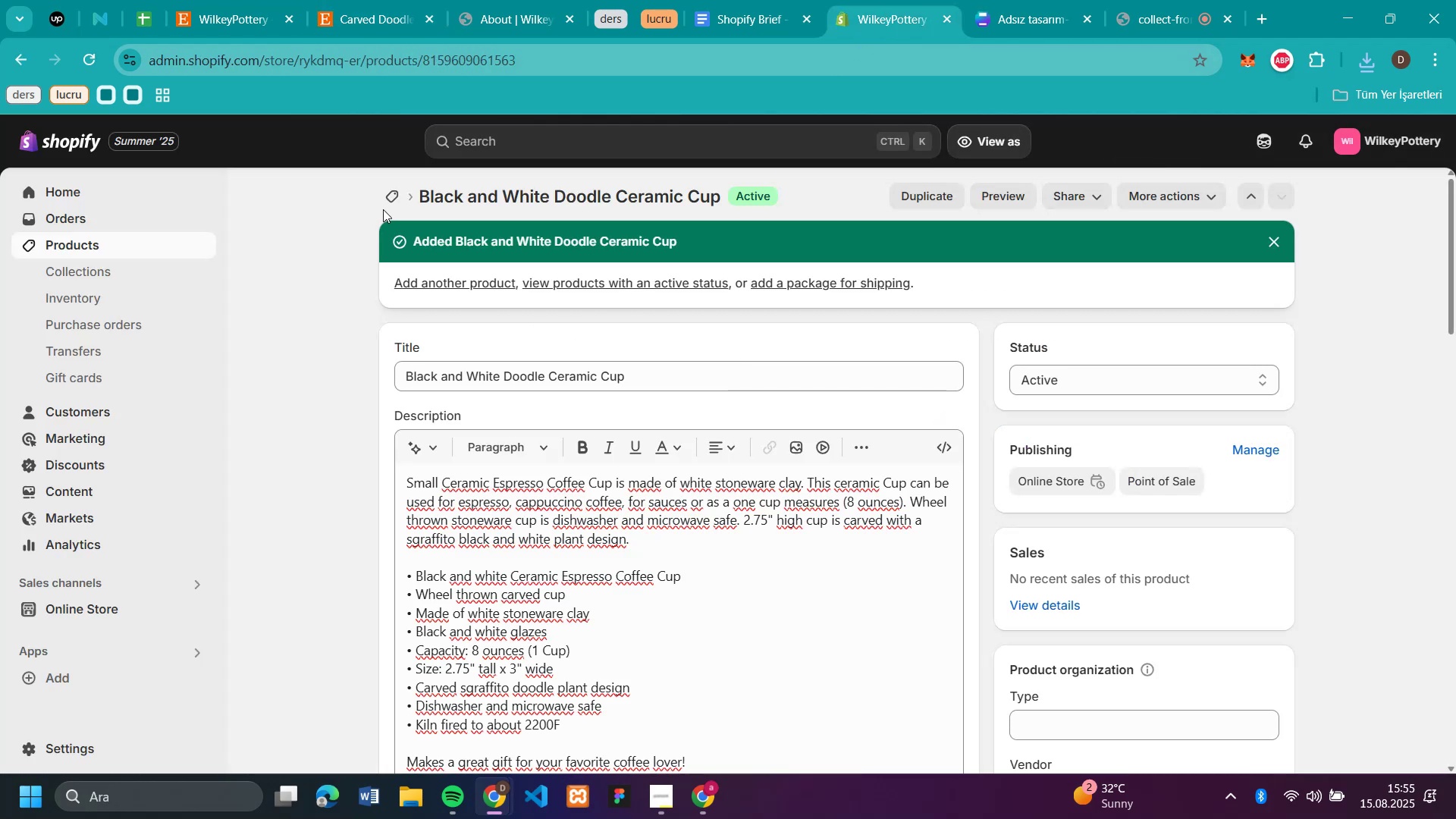 
left_click([387, 202])
 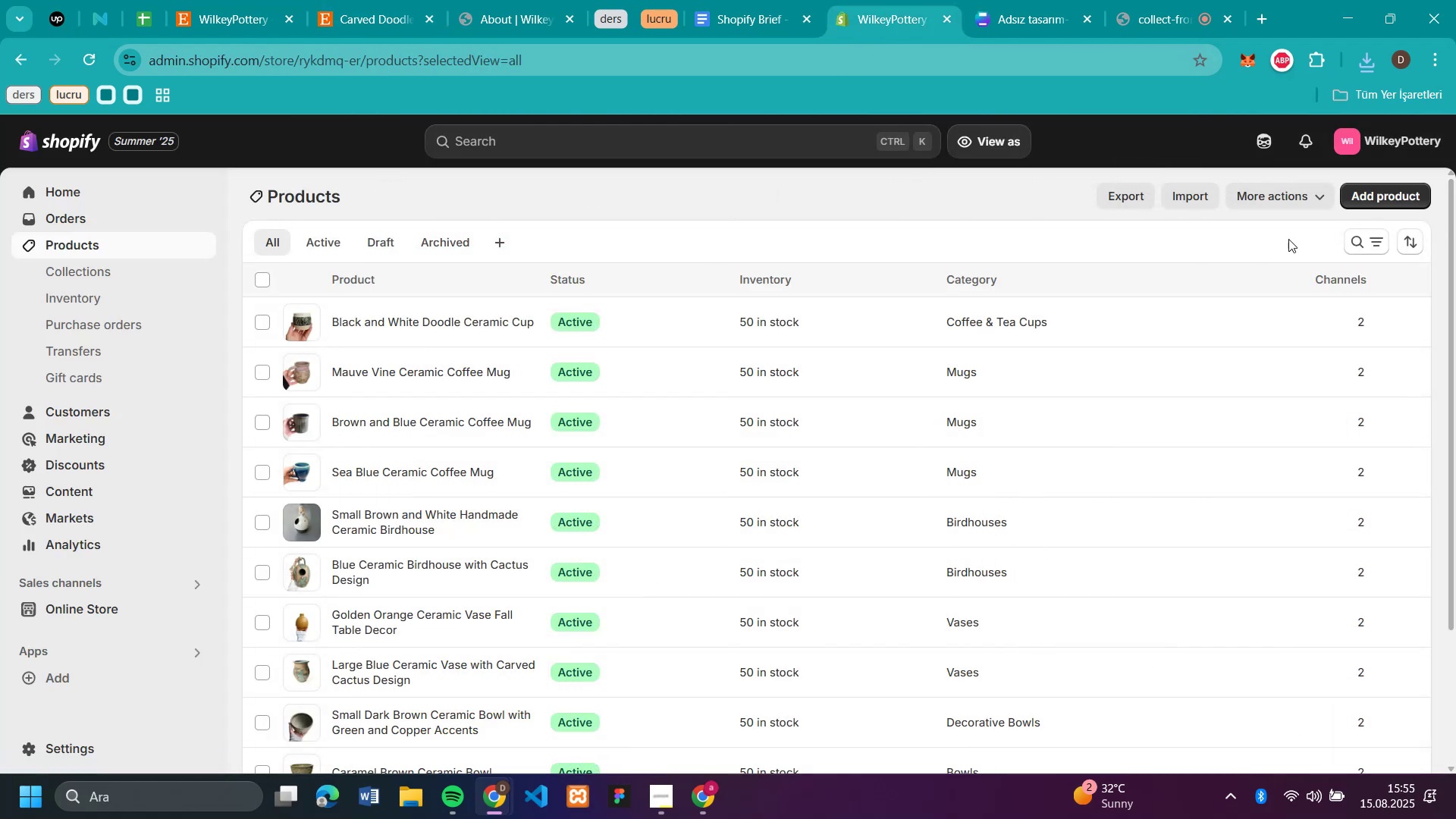 
left_click([1376, 200])
 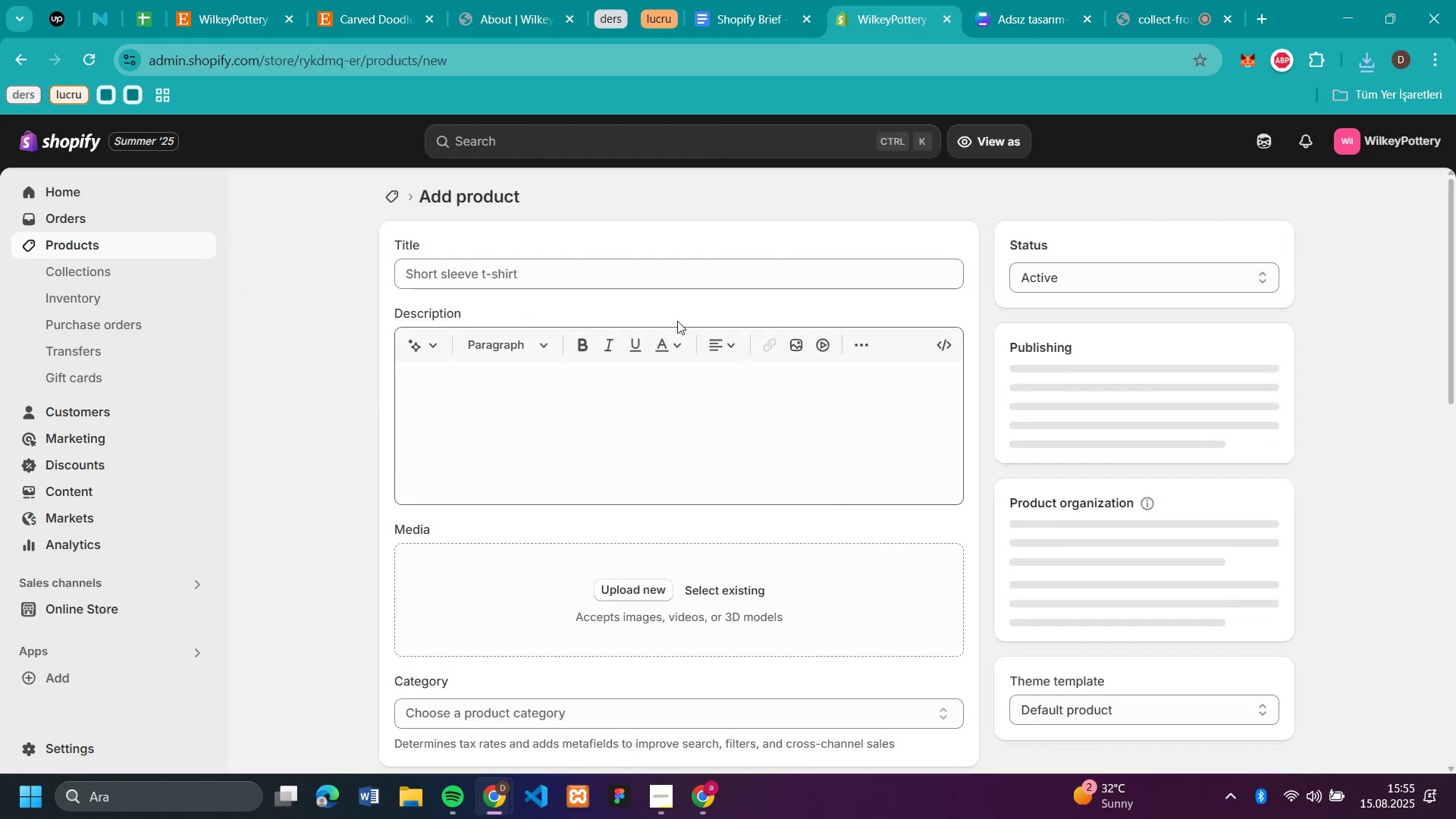 
left_click([623, 286])
 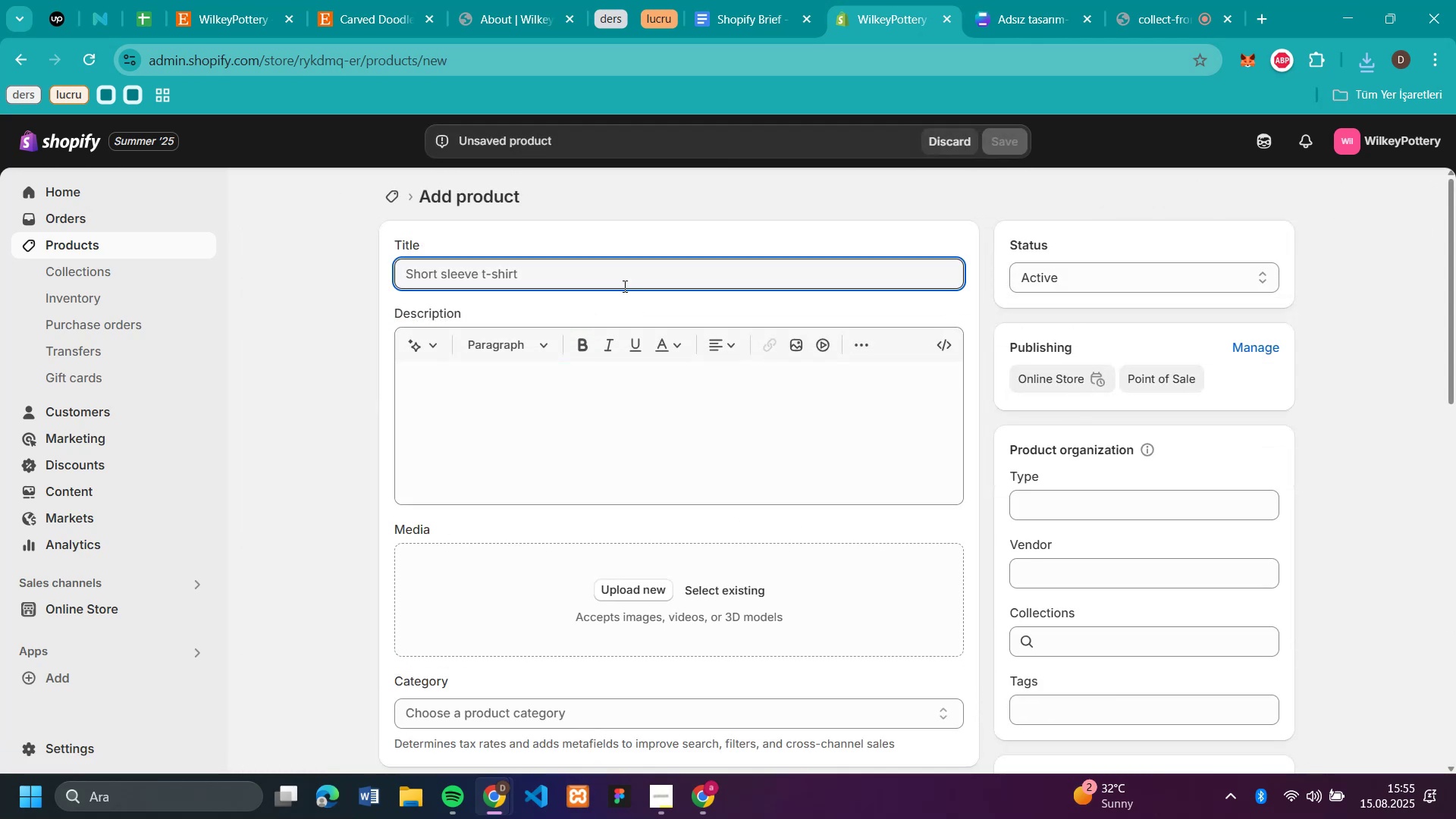 
key(Control+V)
 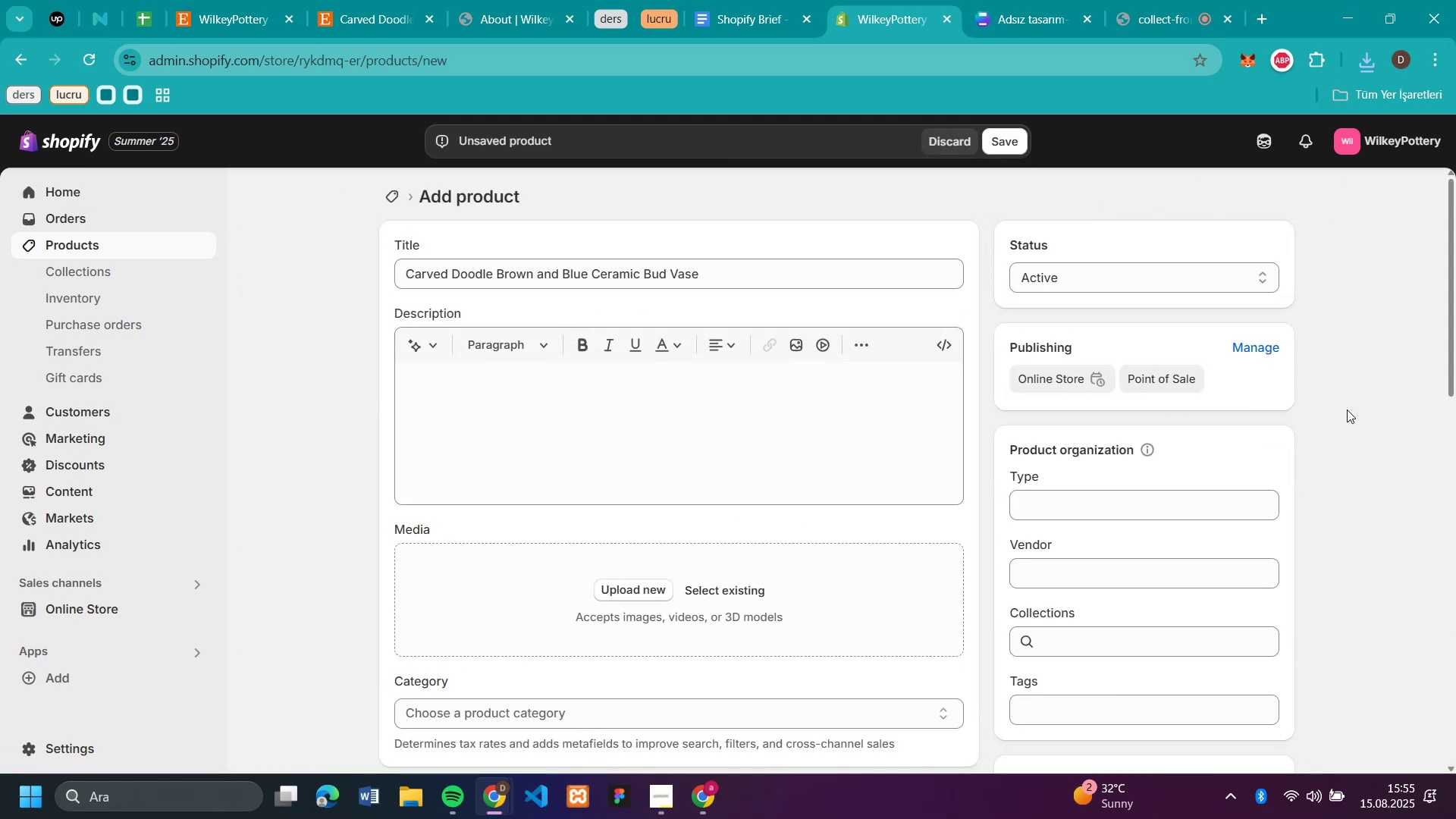 
left_click([1119, 640])
 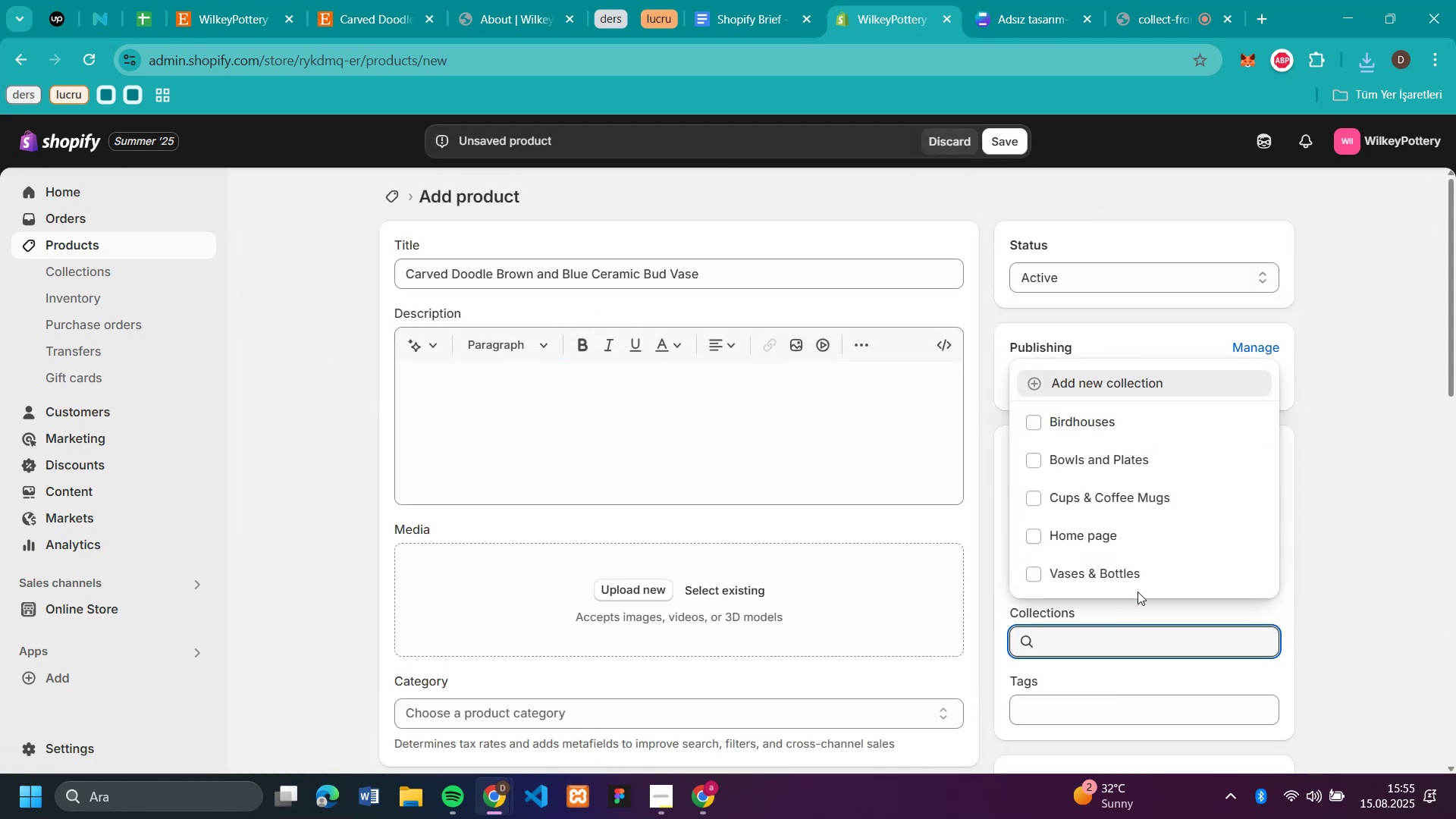 
left_click([1144, 576])
 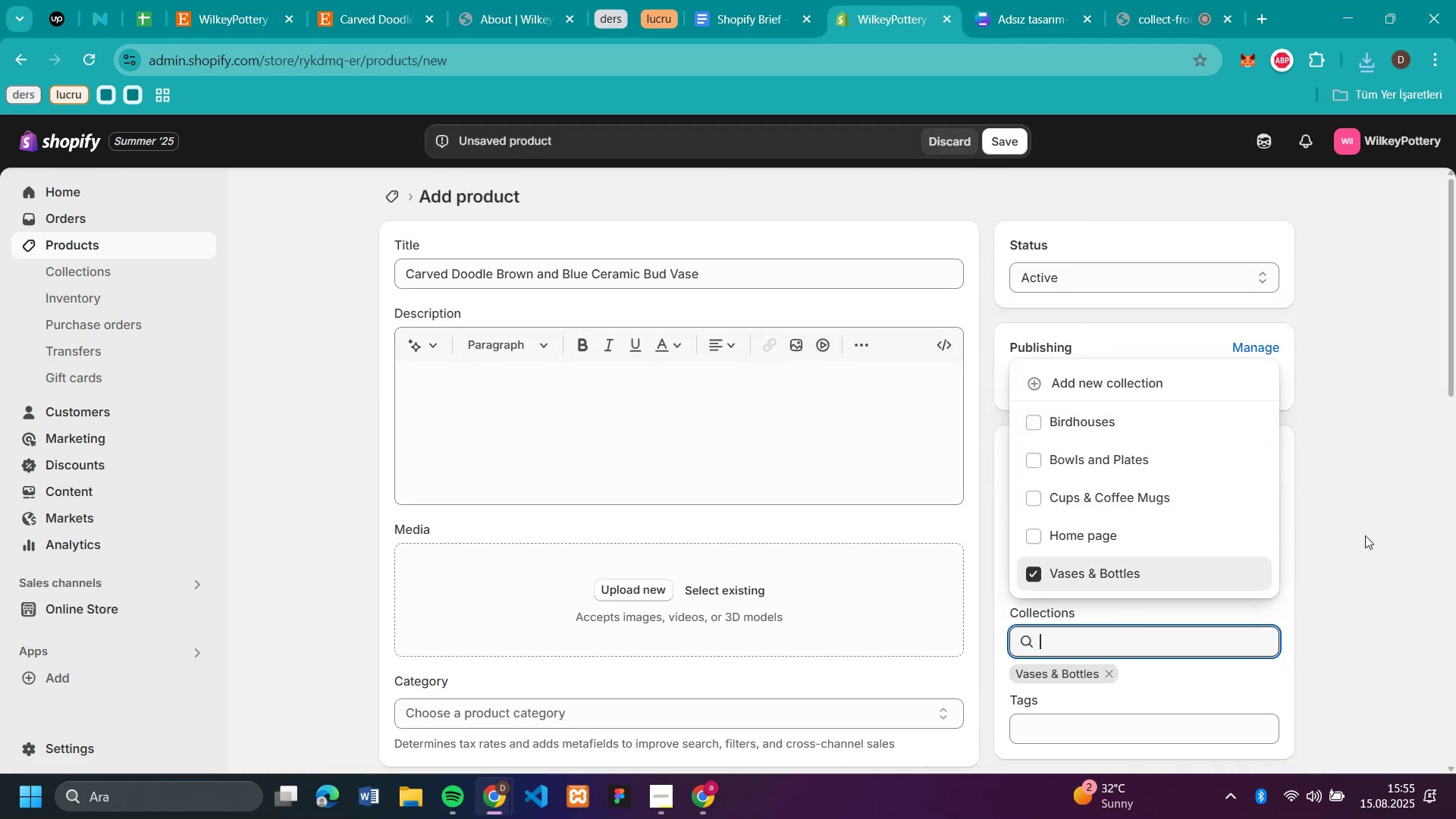 
left_click([1365, 535])
 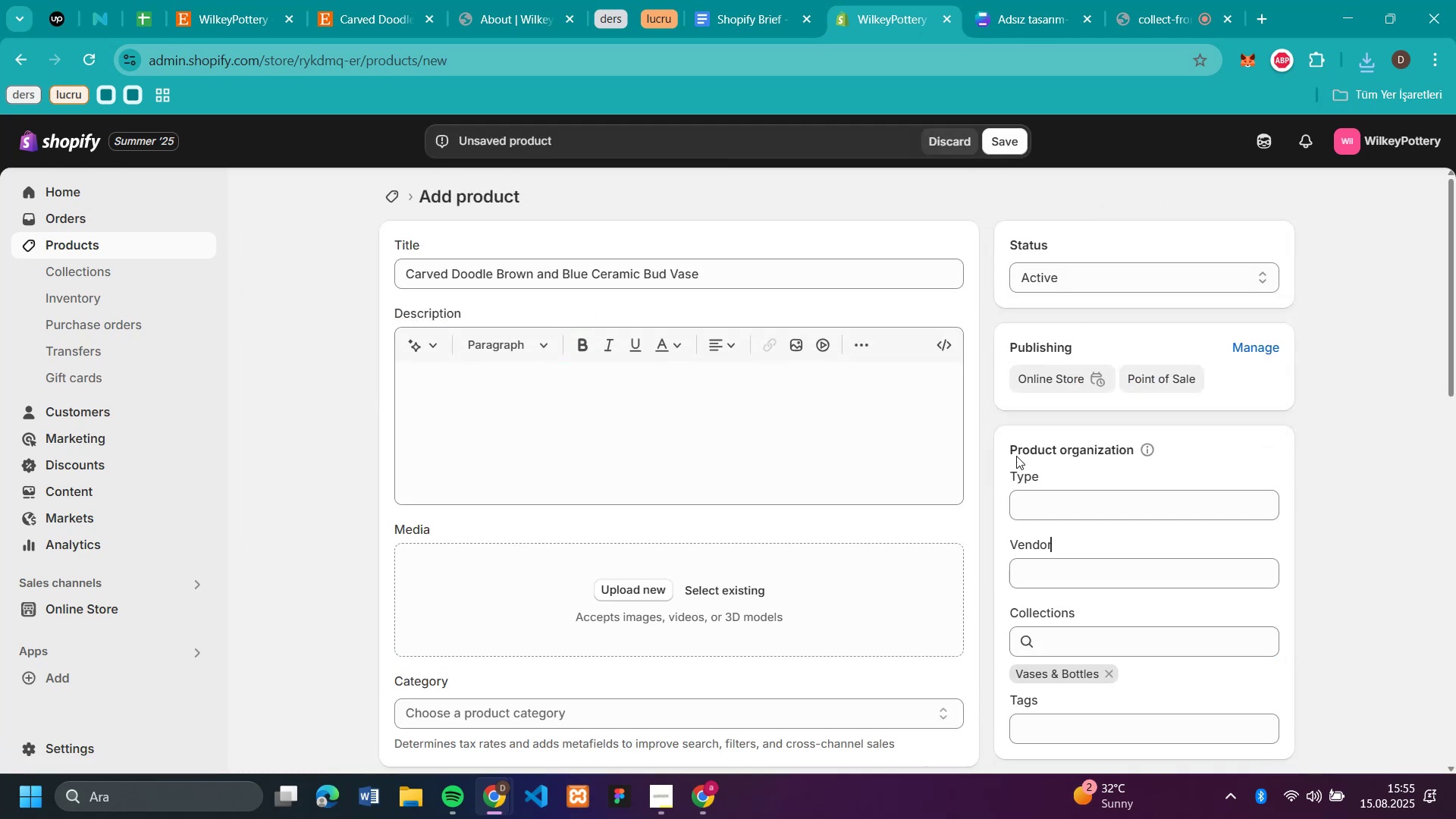 
scroll: coordinate [605, 436], scroll_direction: down, amount: 1.0
 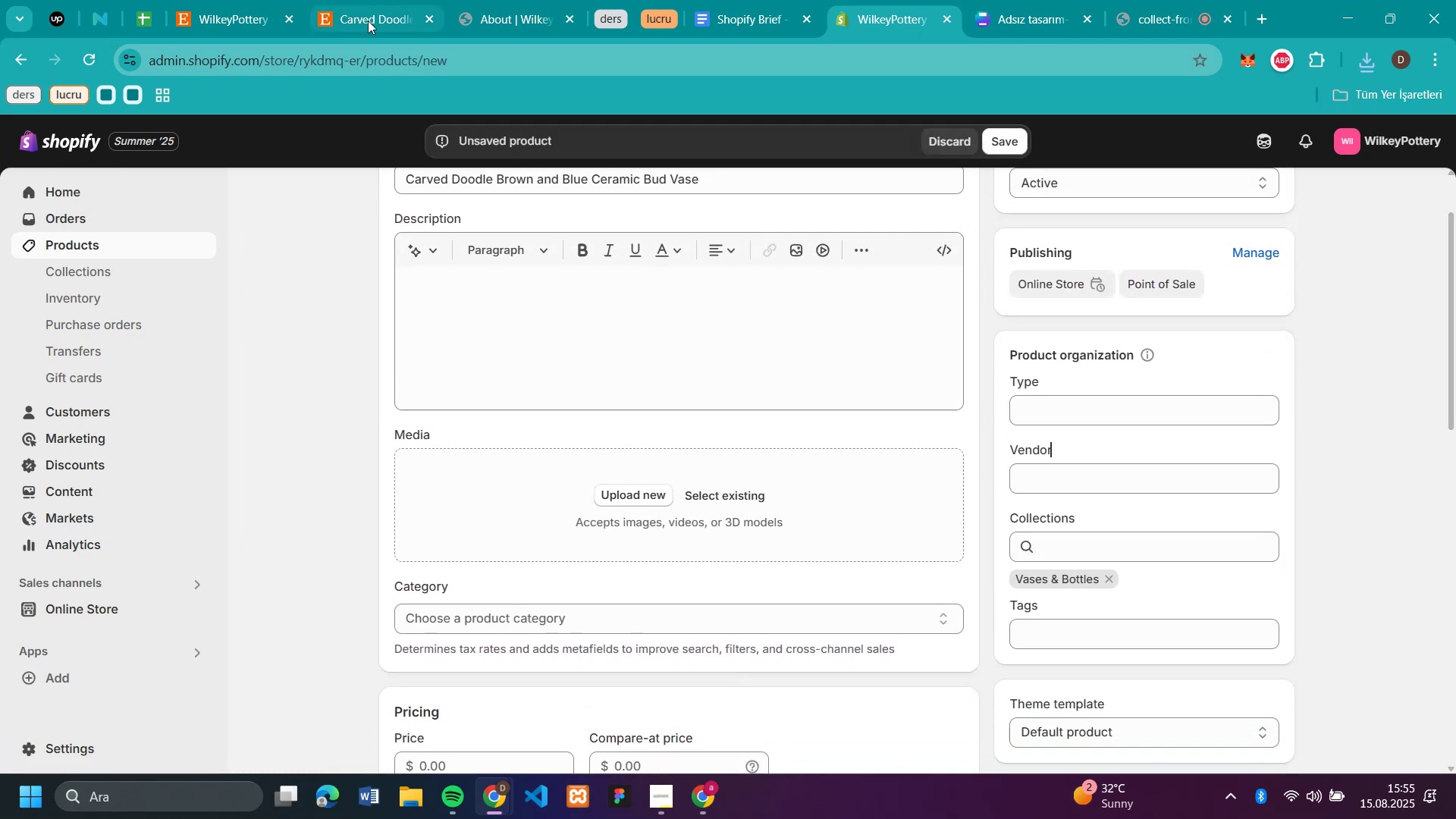 
left_click([368, 20])
 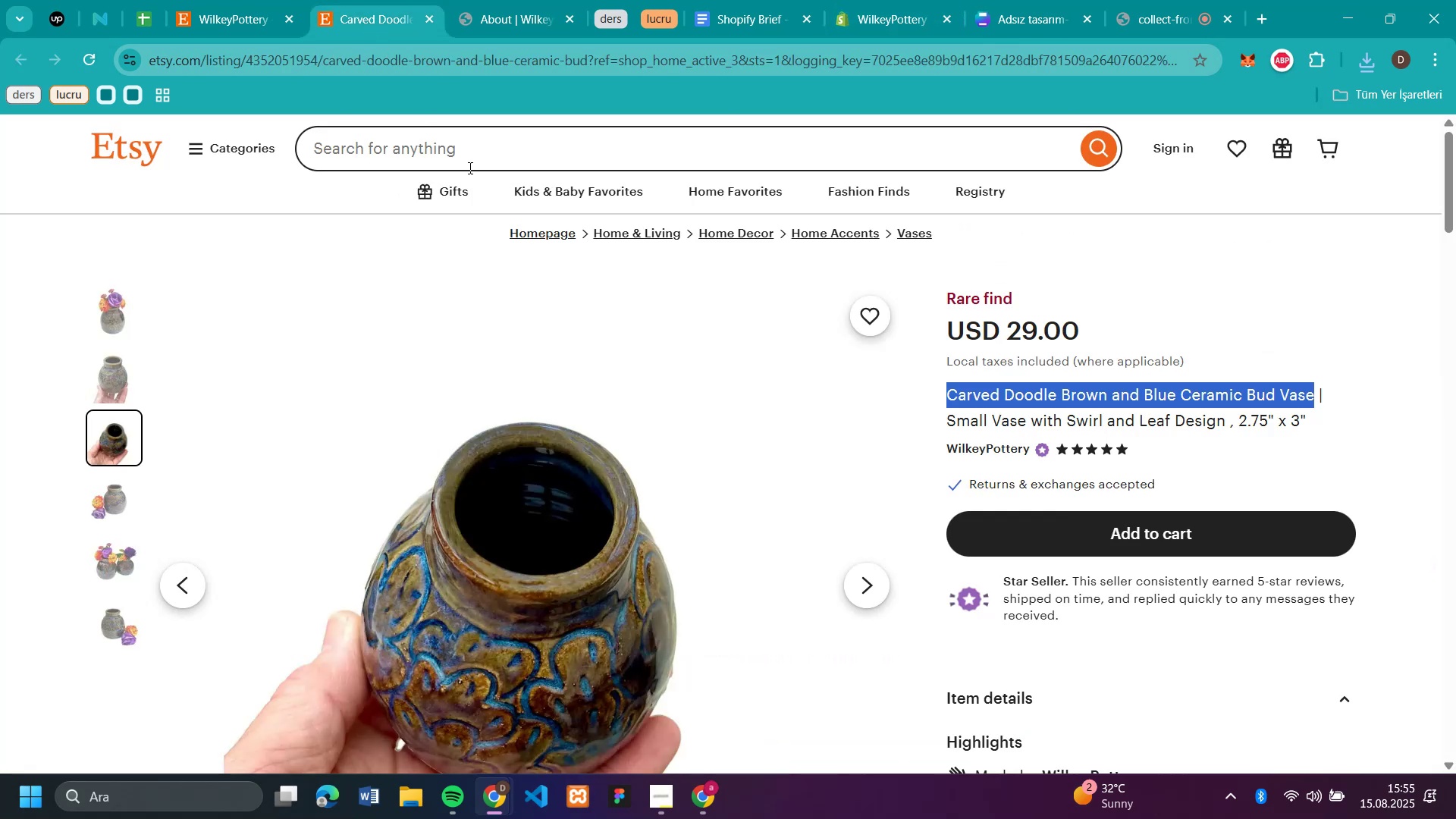 
scroll: coordinate [637, 390], scroll_direction: down, amount: 2.0
 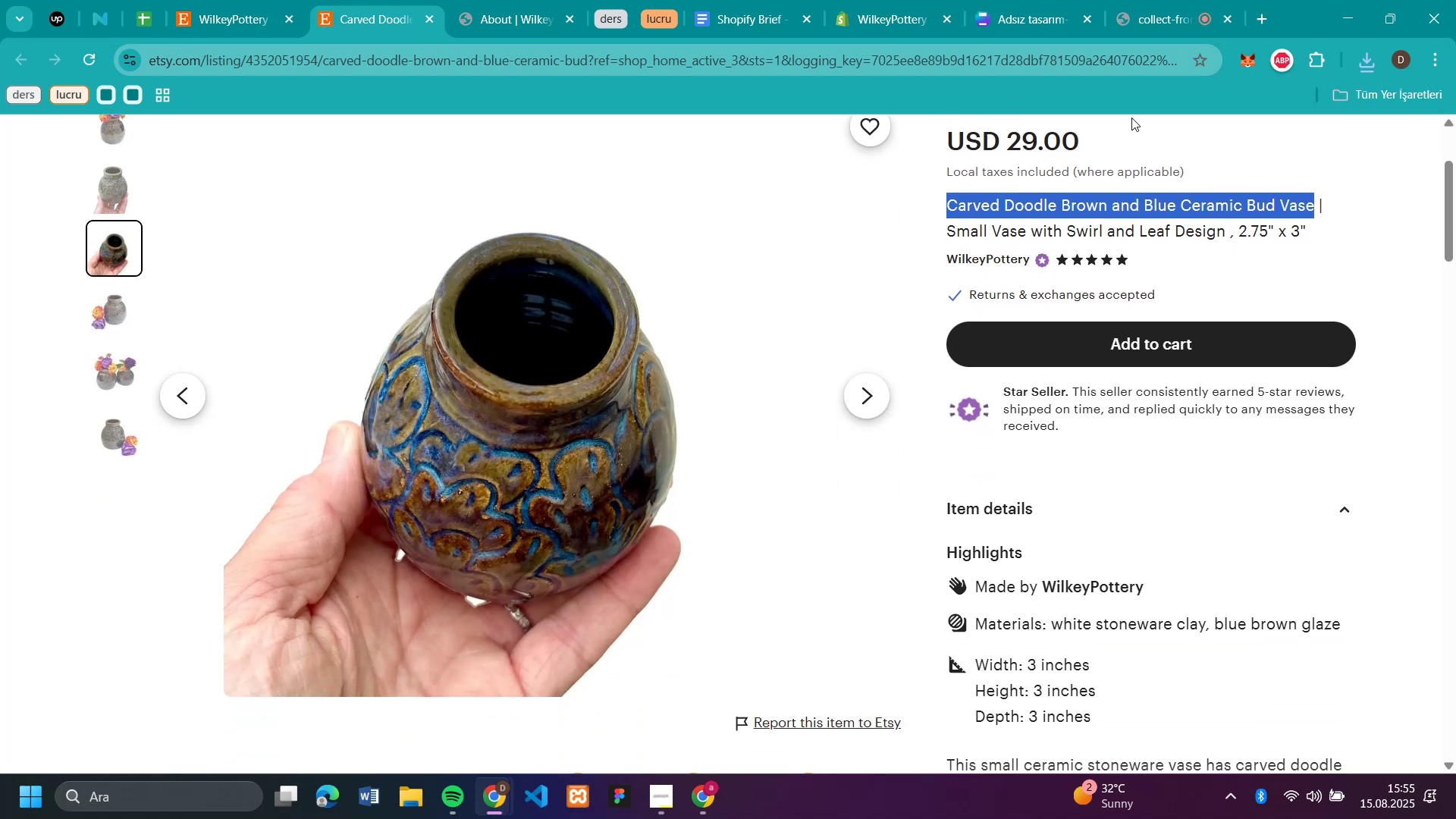 
left_click_drag(start_coordinate=[1101, 137], to_coordinate=[1010, 144])
 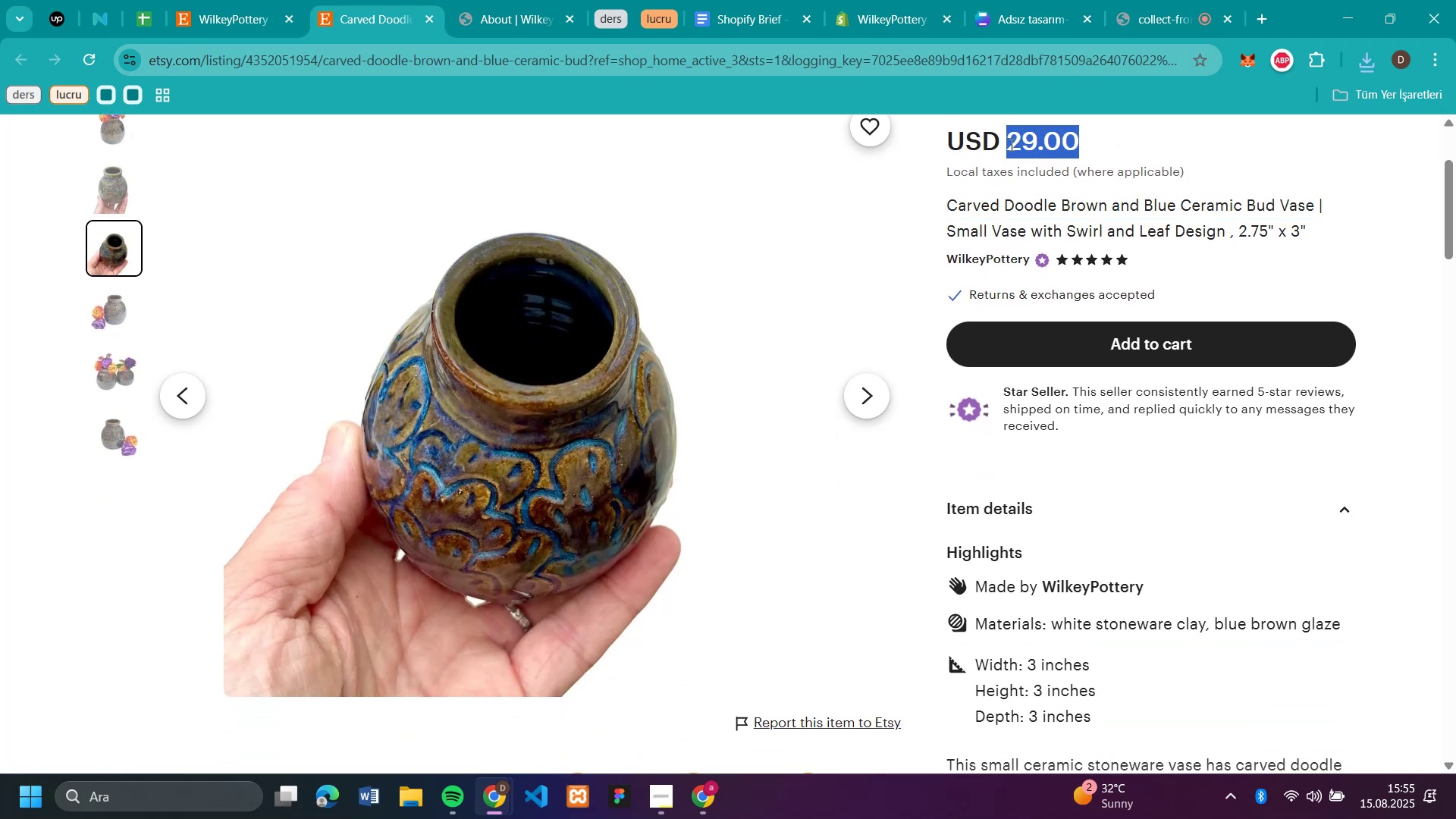 
key(Control+C)
 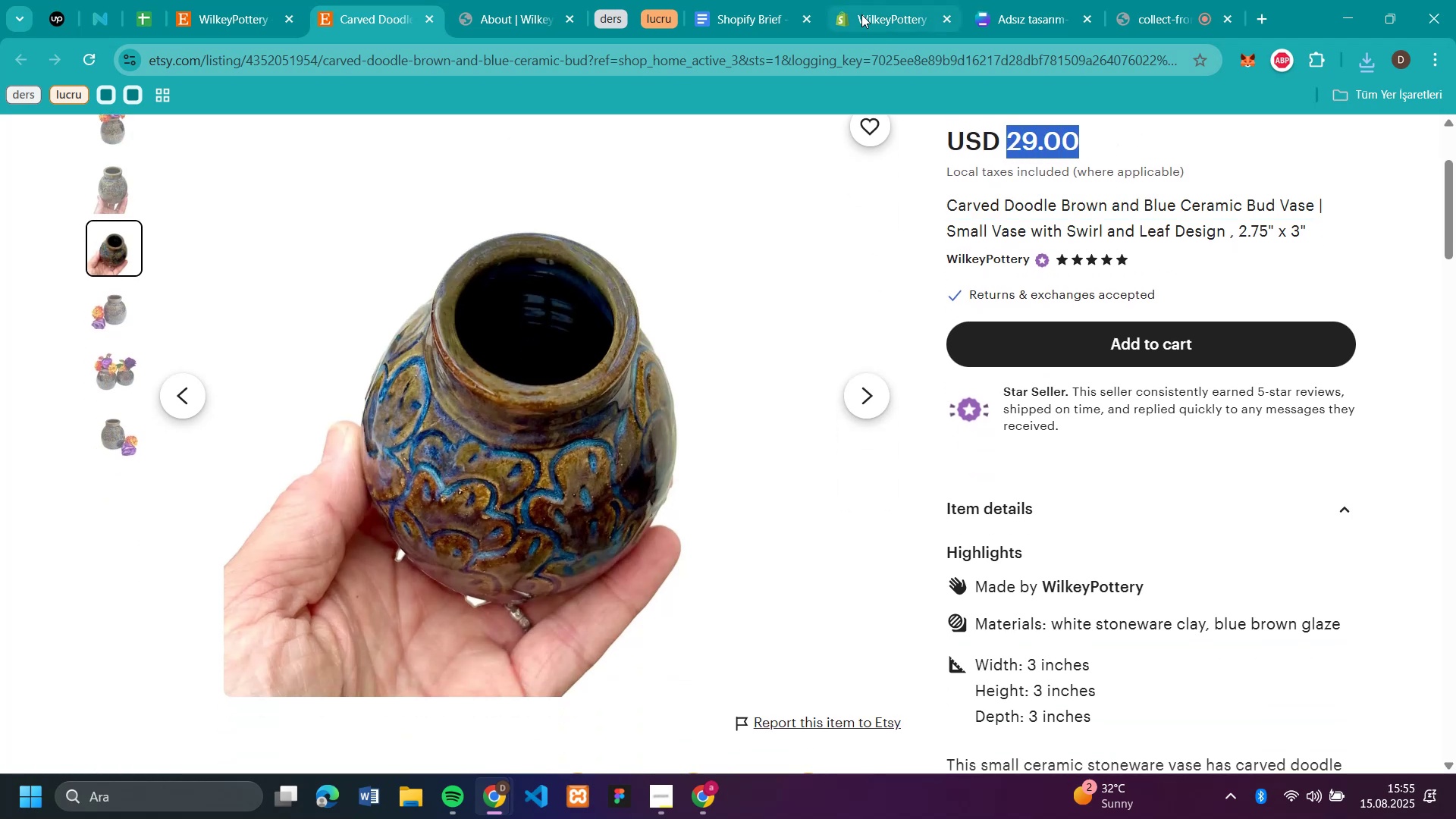 
left_click([875, 20])
 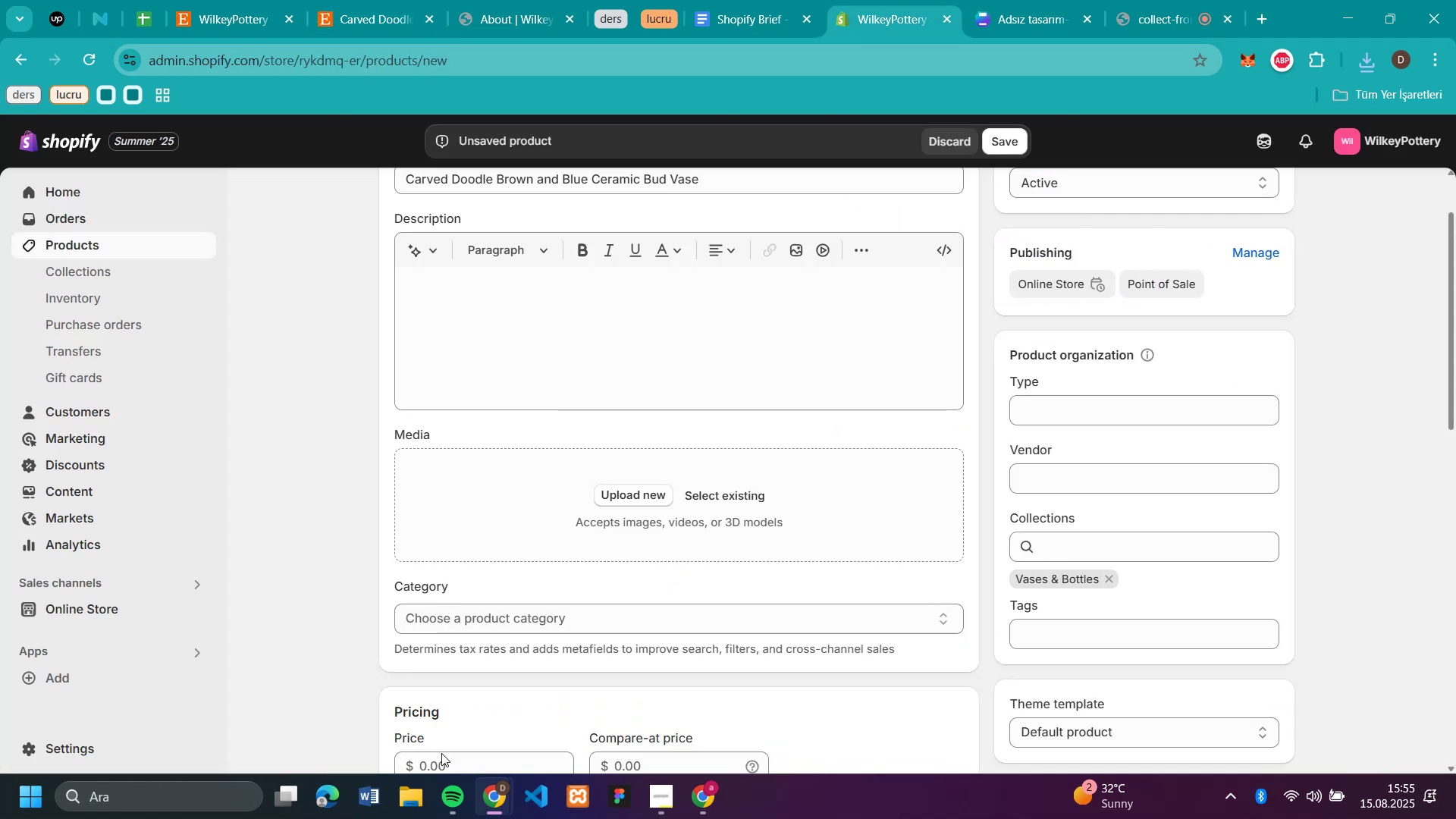 
left_click([444, 757])
 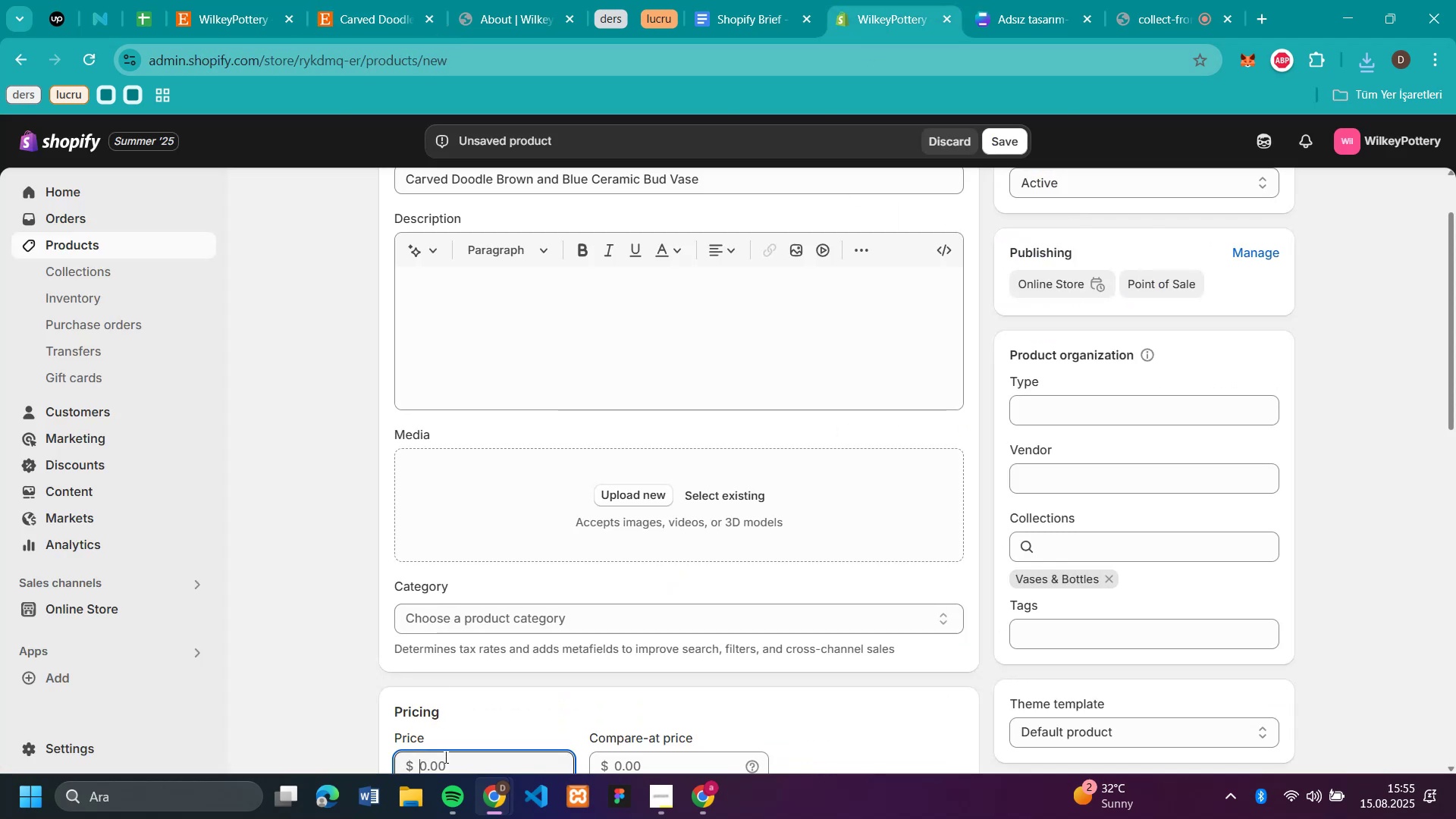 
key(Control+V)
 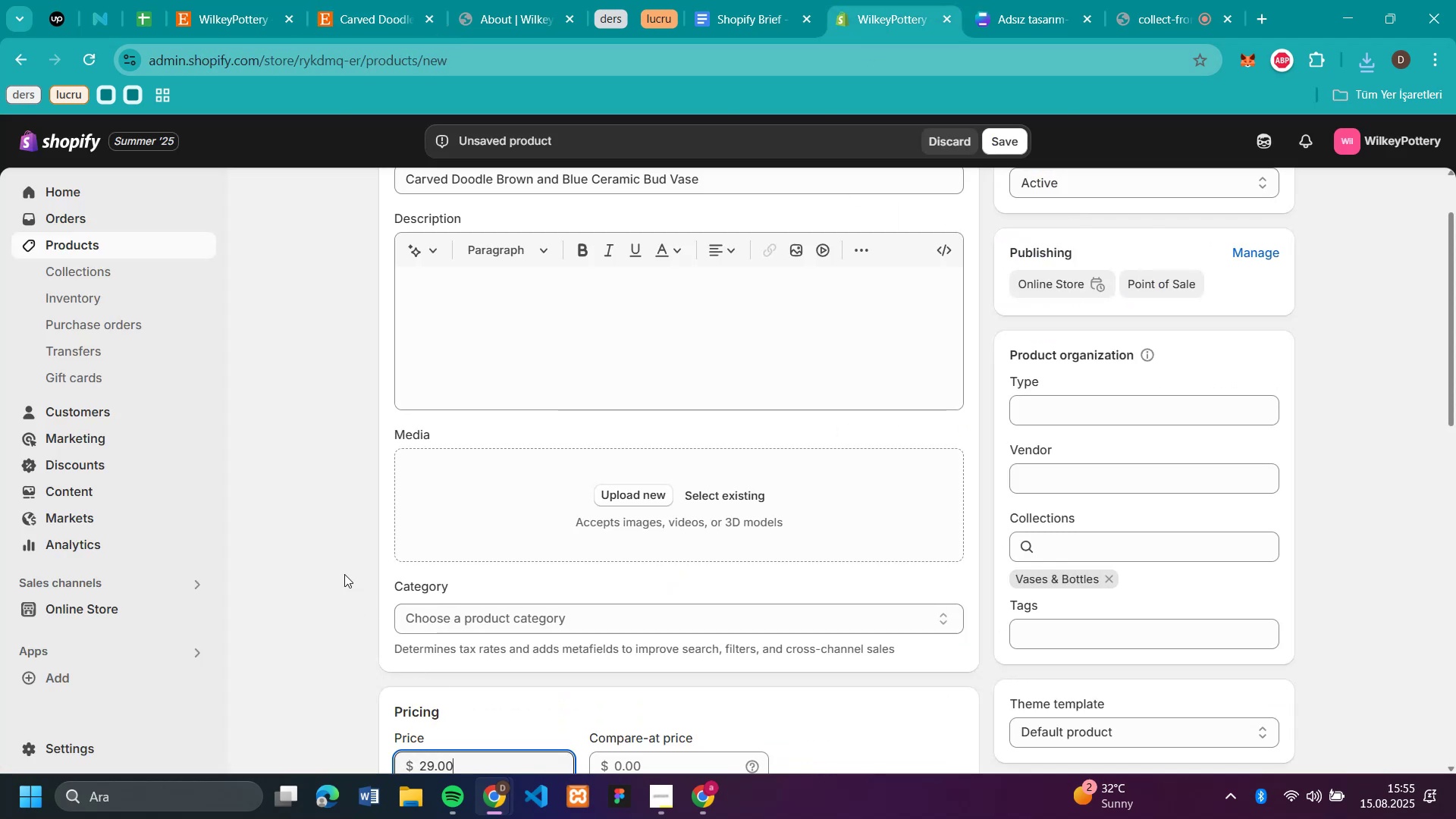 
left_click([331, 529])
 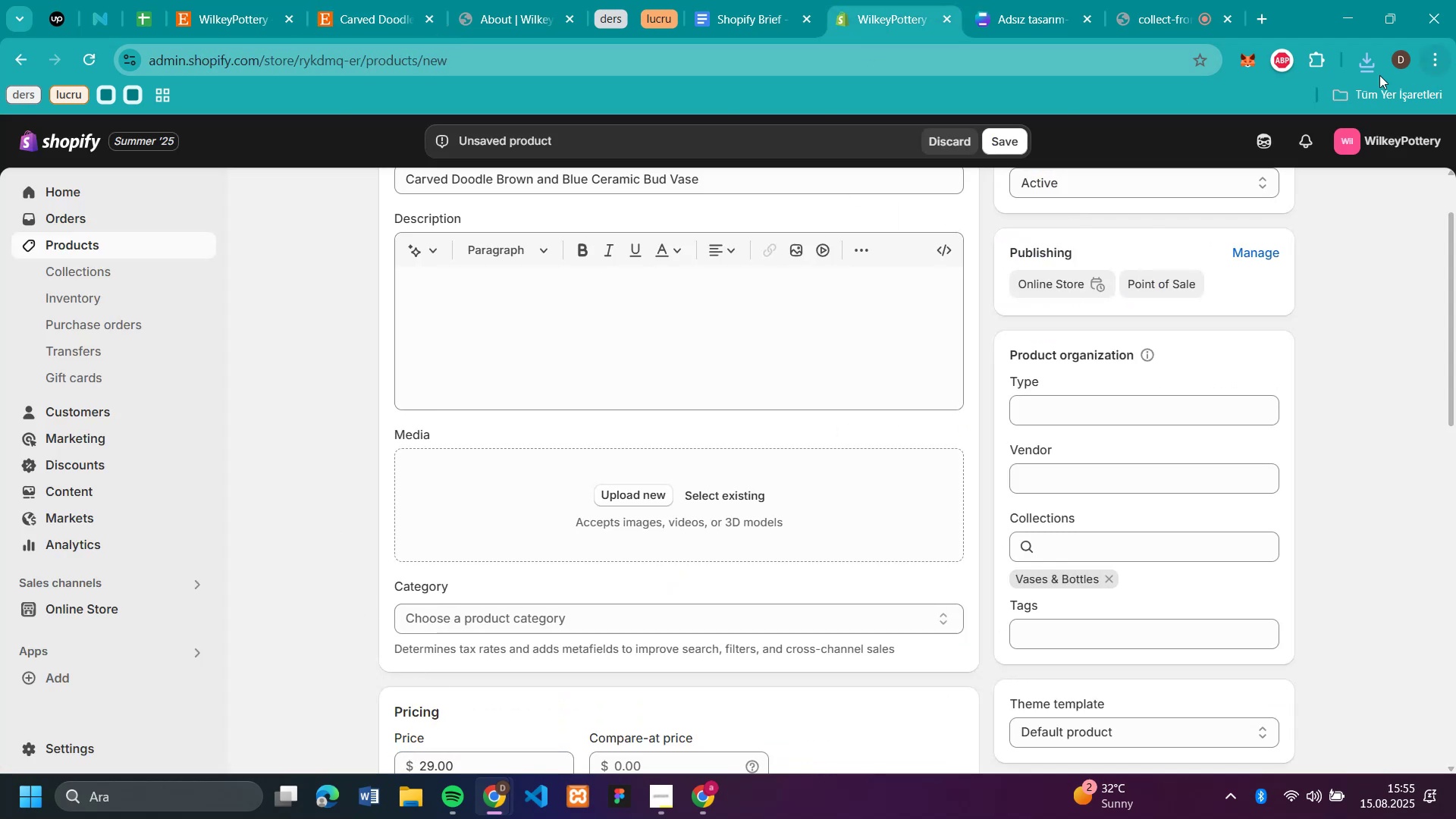 
left_click([1371, 80])
 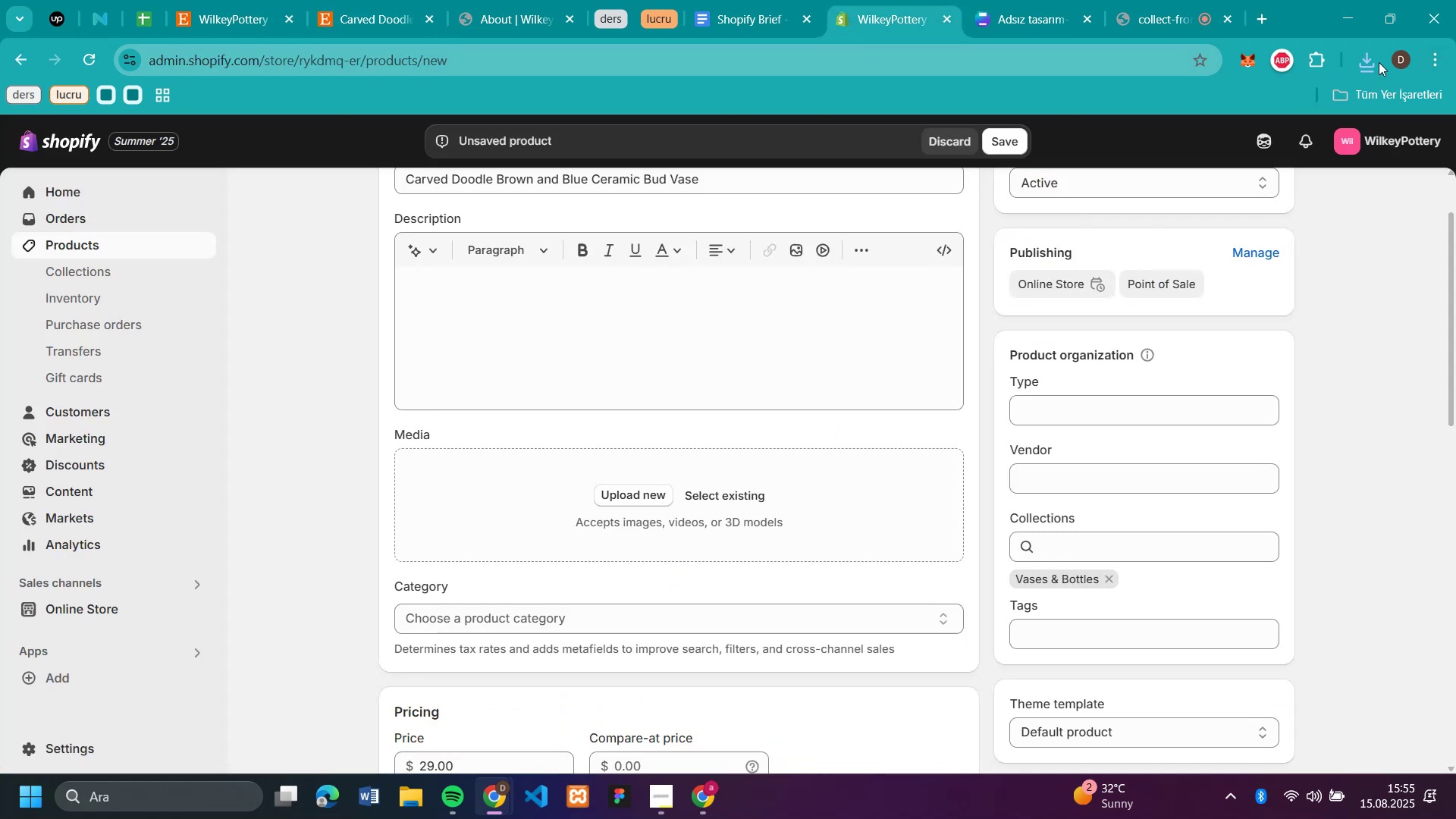 
left_click([1382, 54])
 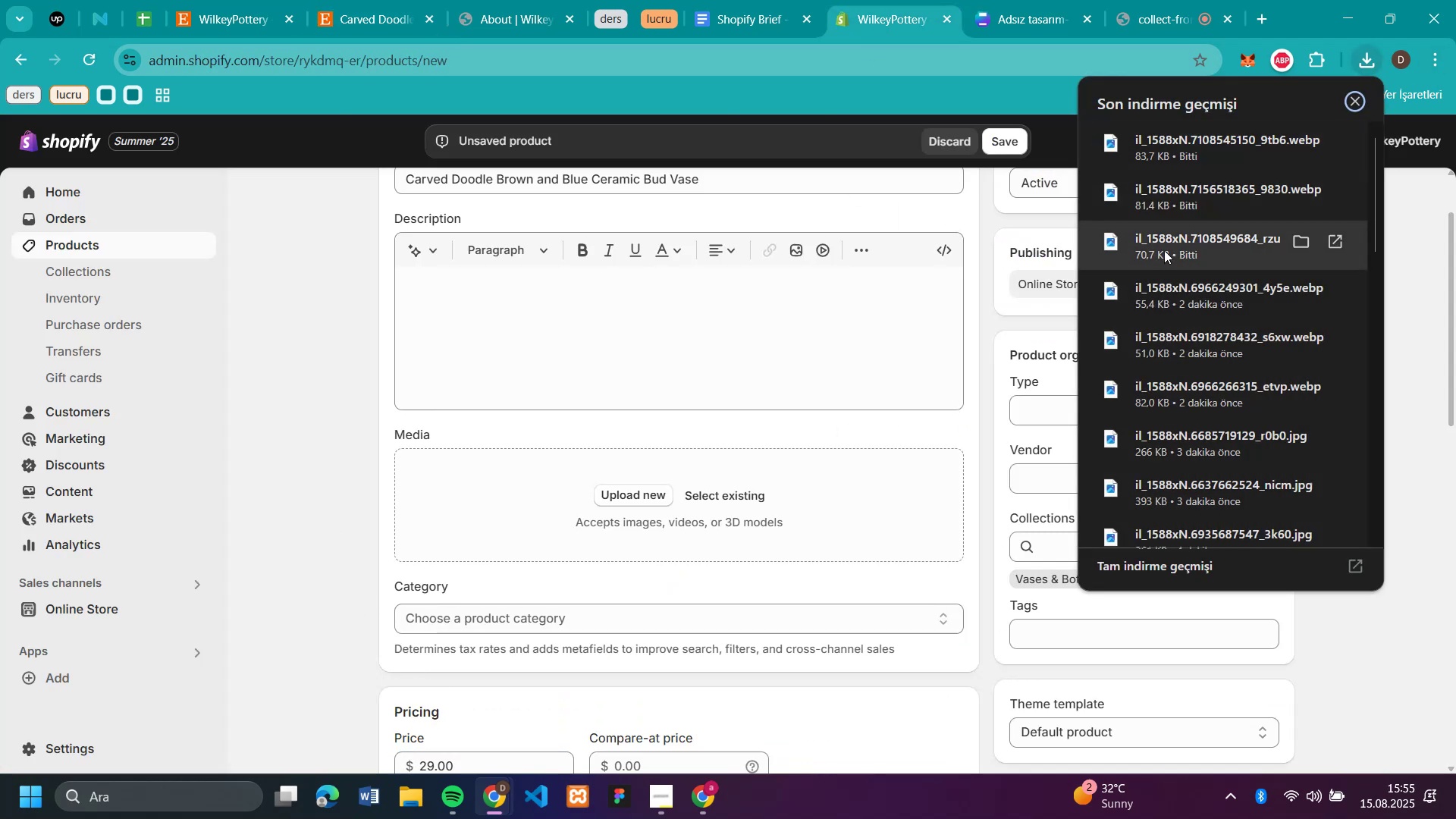 
left_click_drag(start_coordinate=[1157, 247], to_coordinate=[689, 497])
 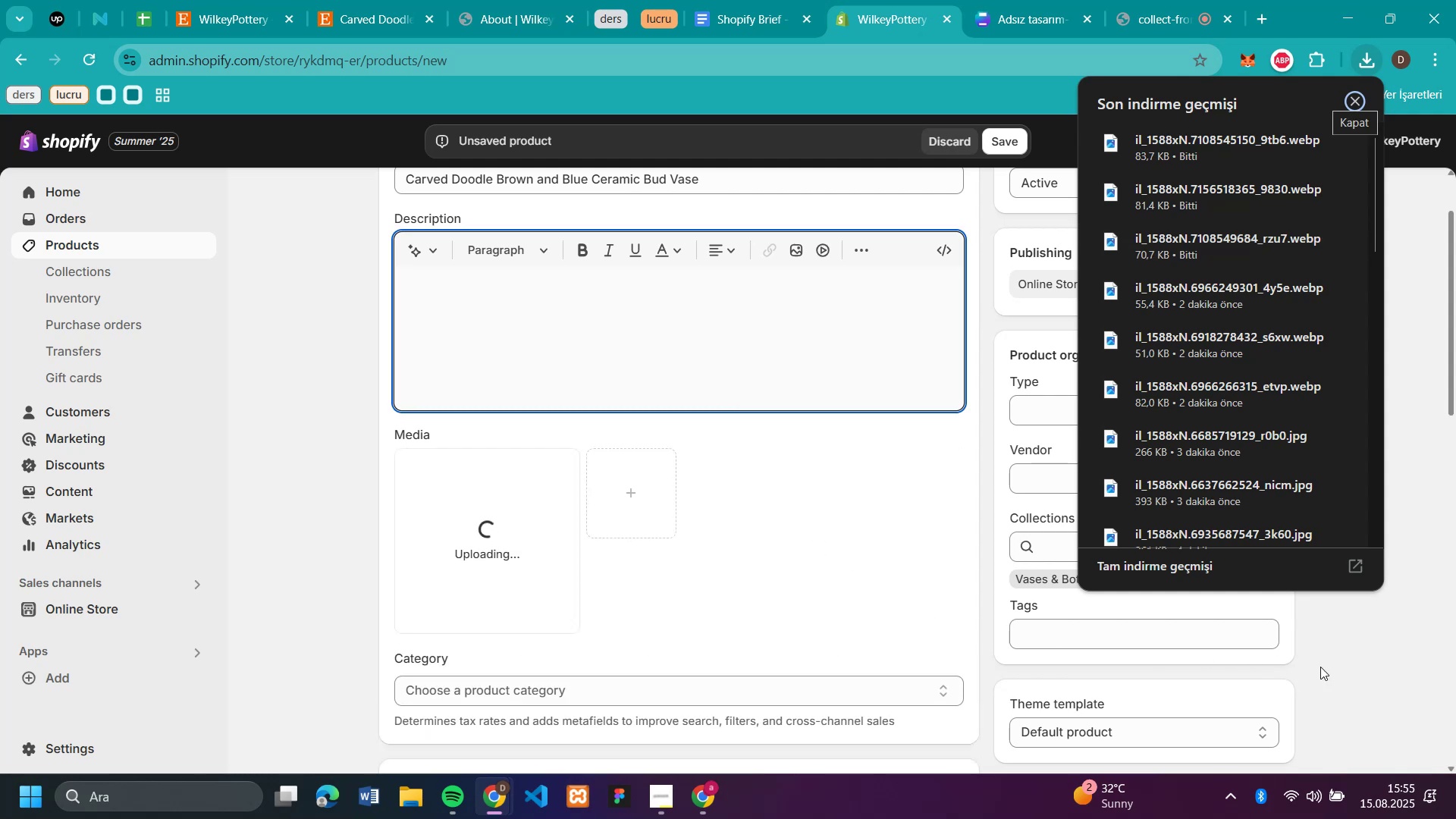 
left_click([1367, 664])
 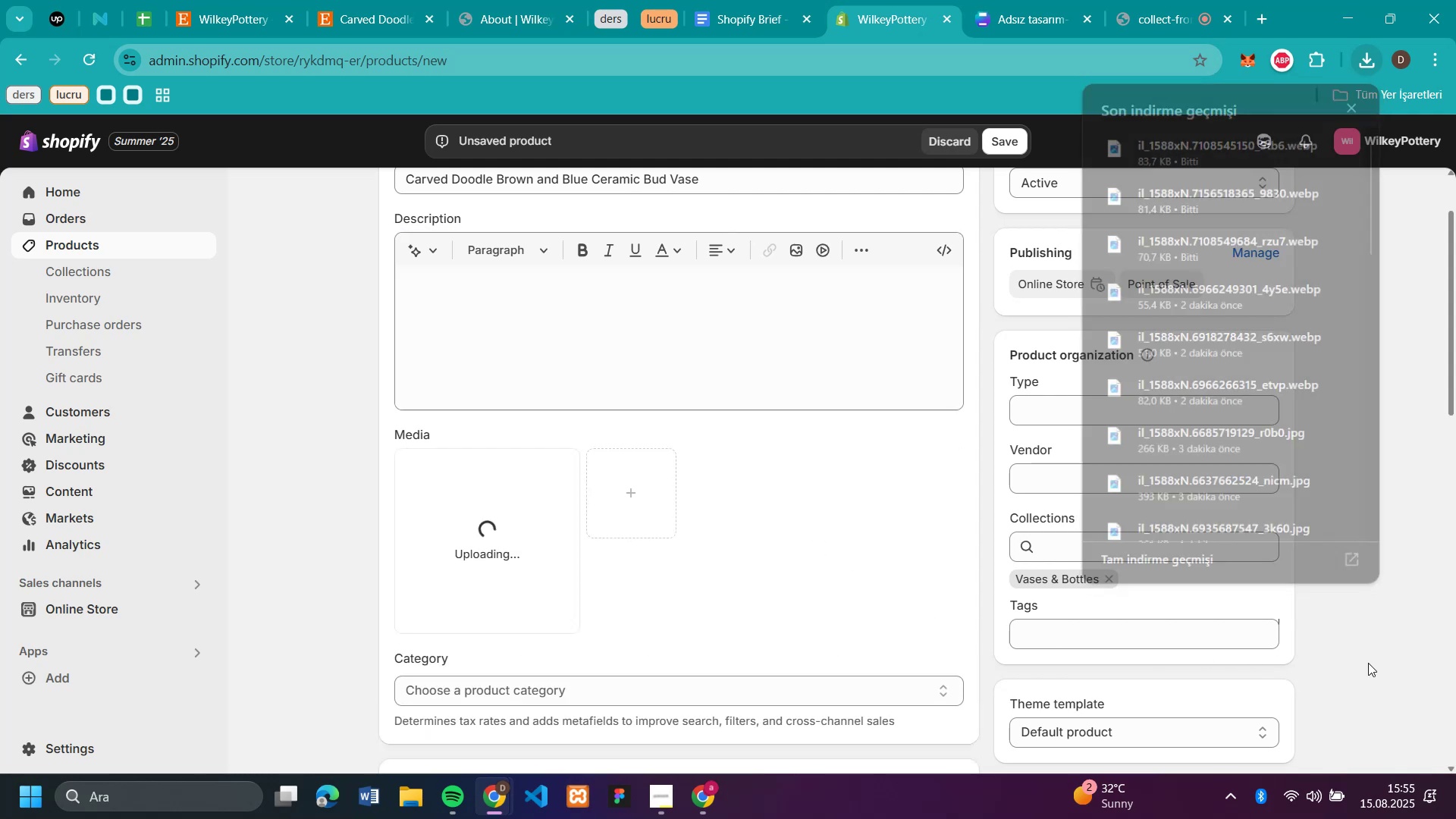 
scroll: coordinate [1313, 625], scroll_direction: down, amount: 5.0
 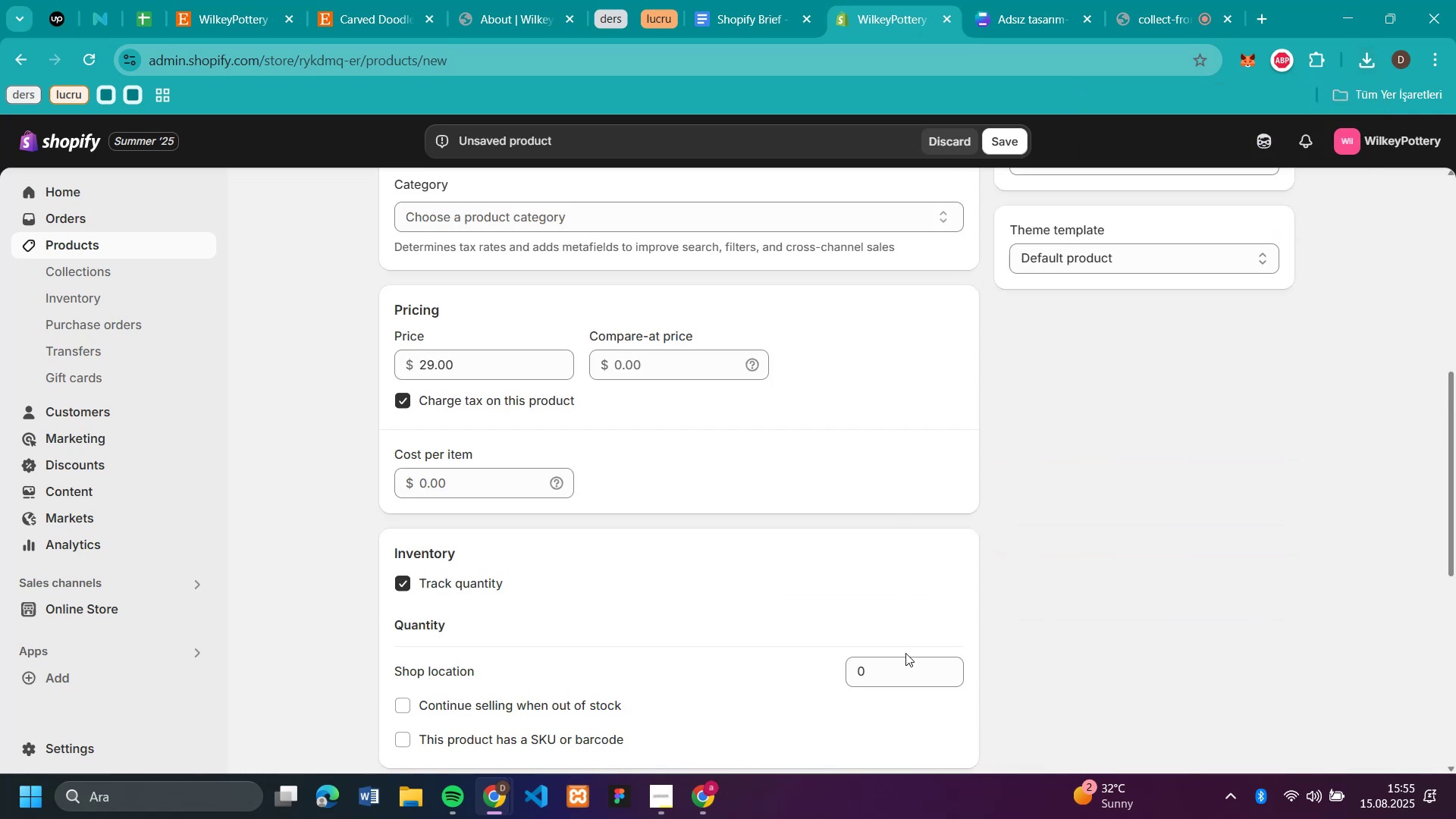 
left_click([903, 663])
 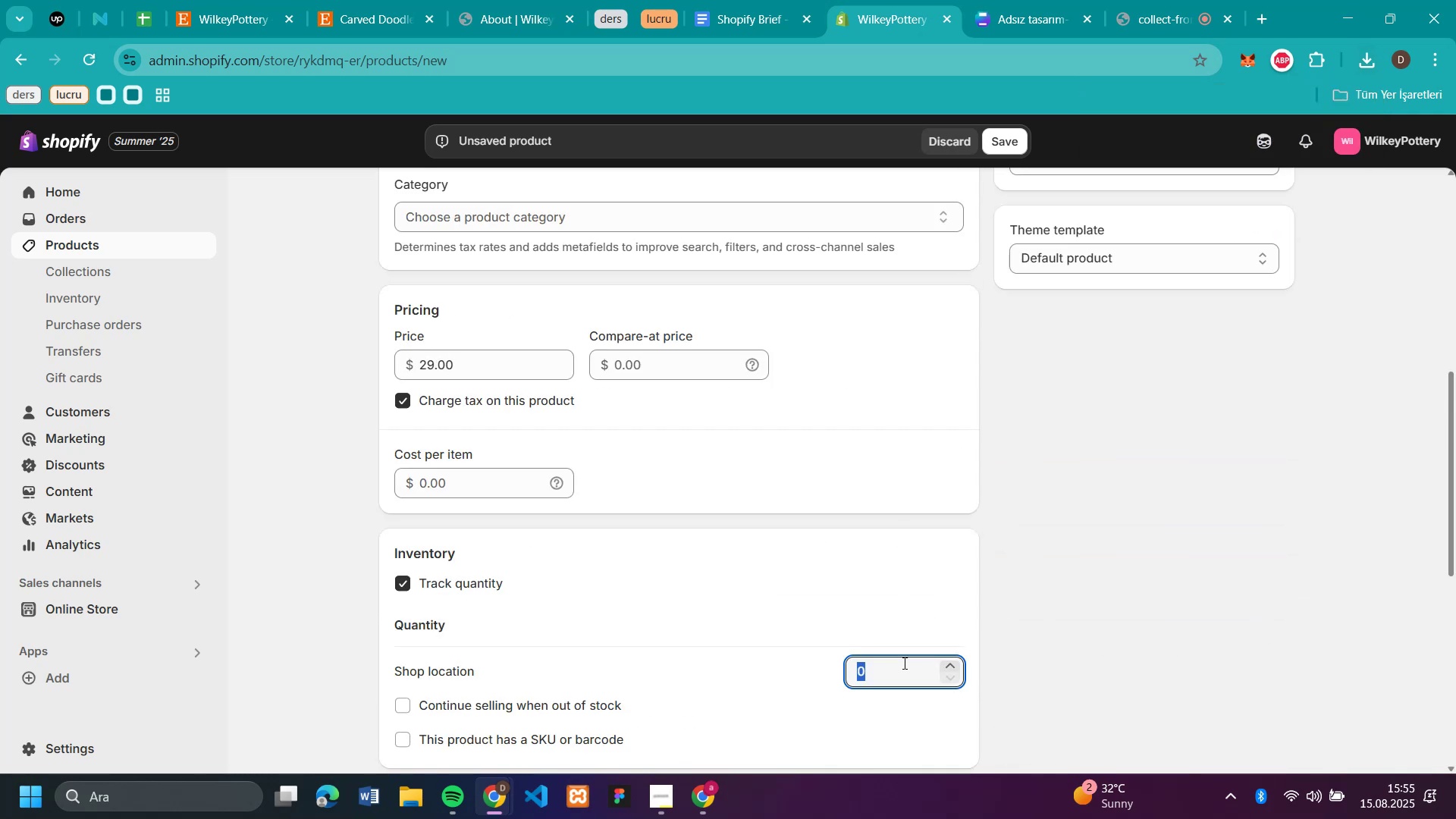 
type(50)
 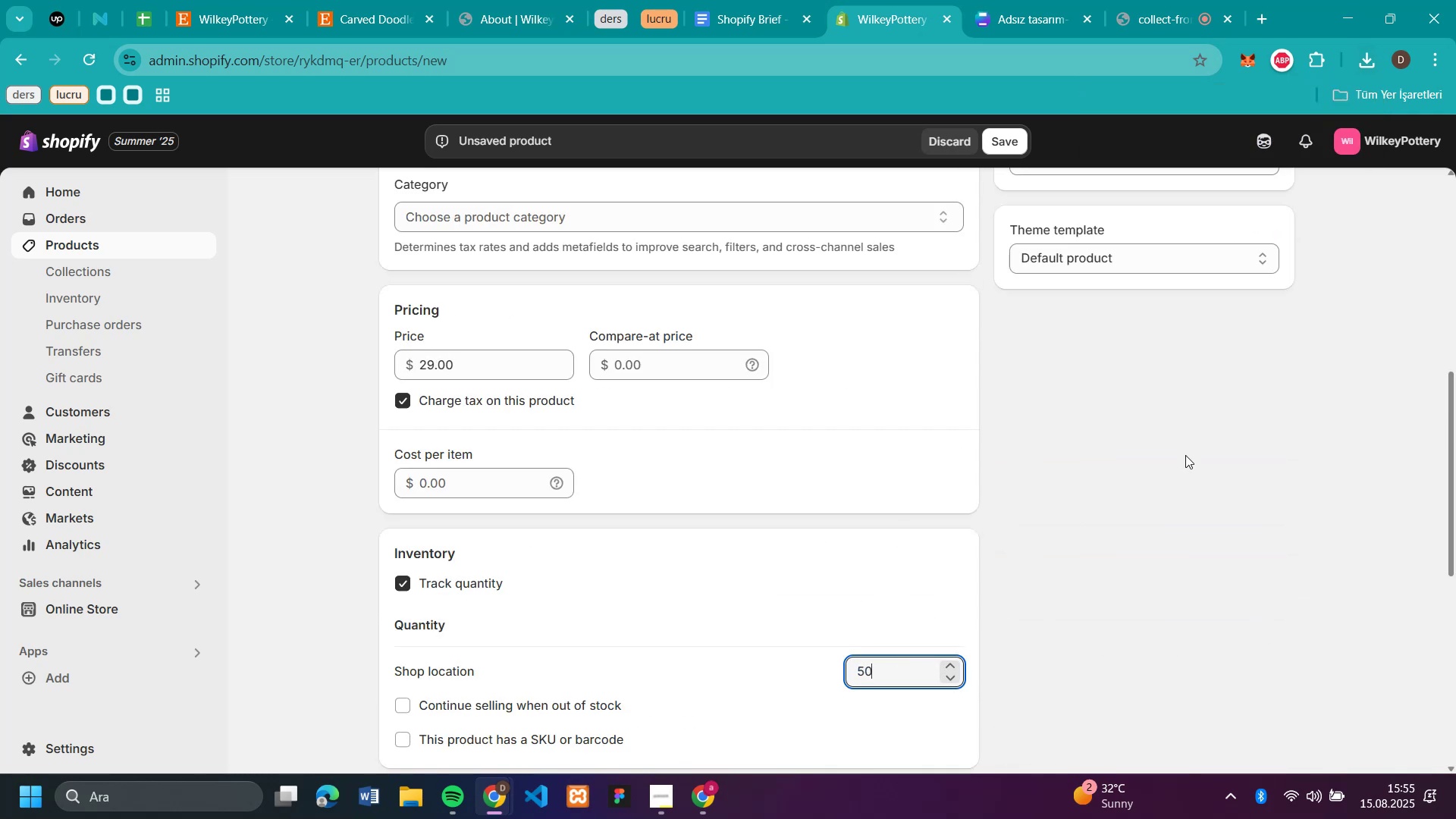 
left_click([1187, 453])
 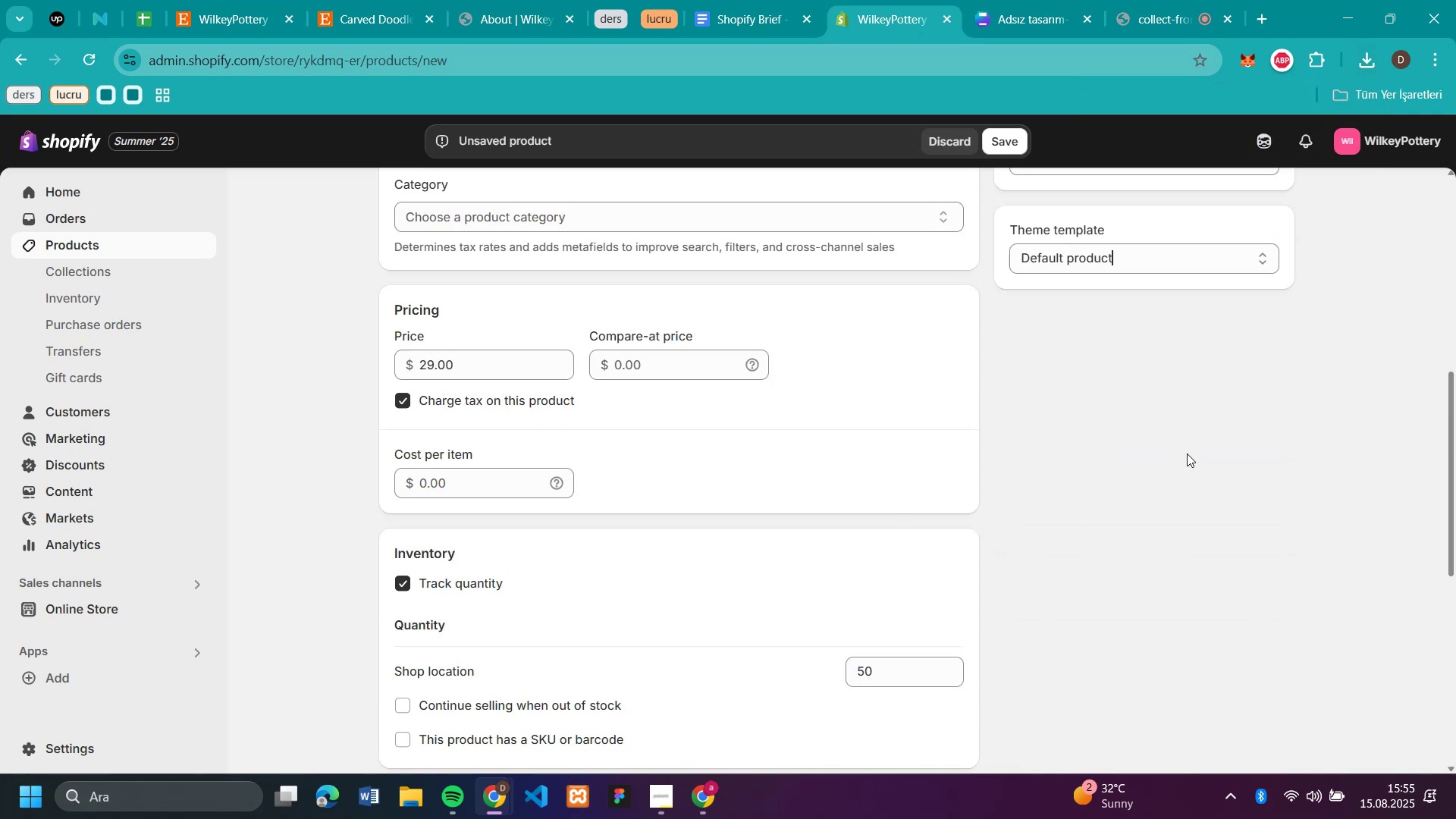 
scroll: coordinate [1162, 411], scroll_direction: up, amount: 3.0
 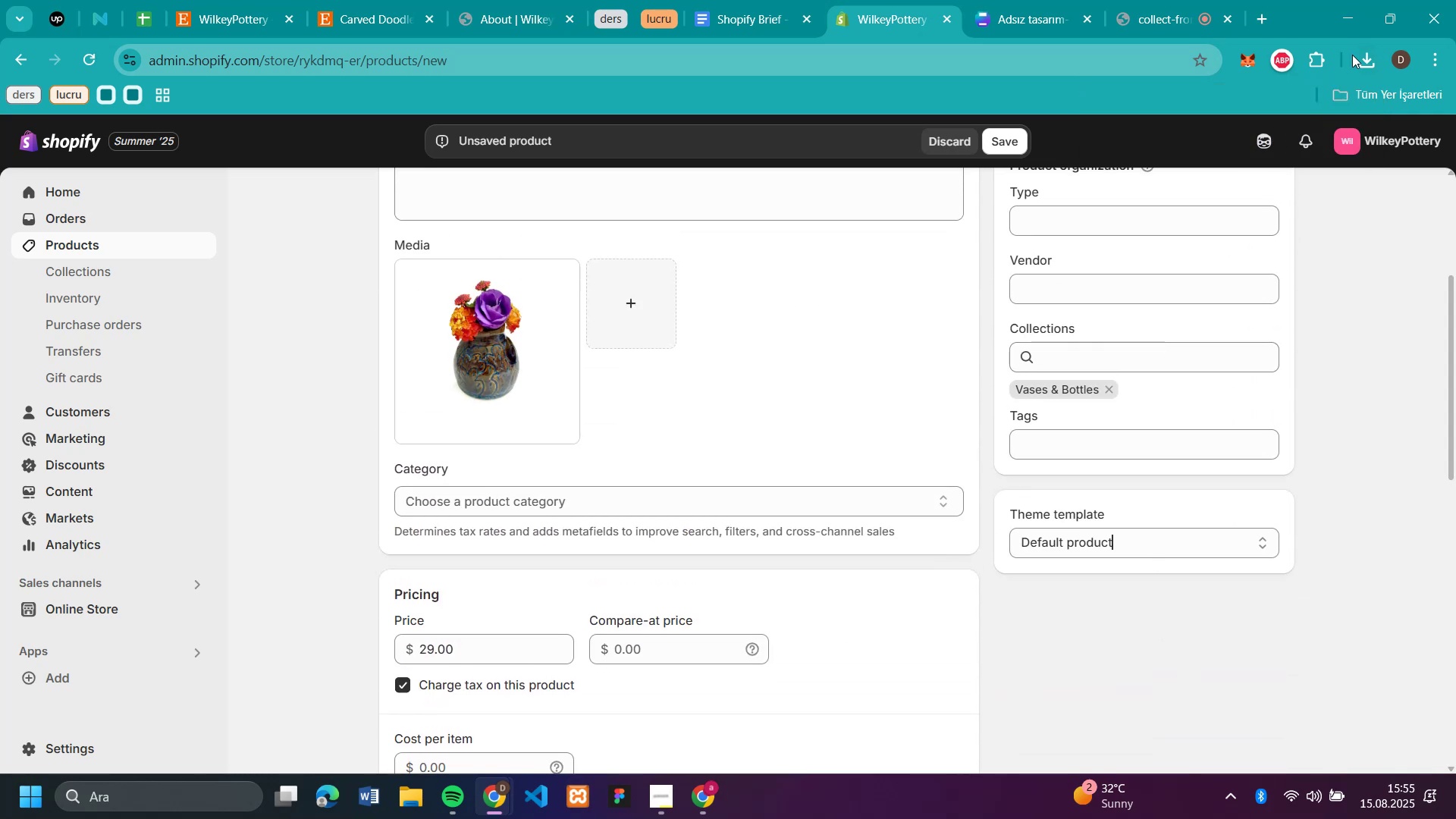 
left_click([1365, 57])
 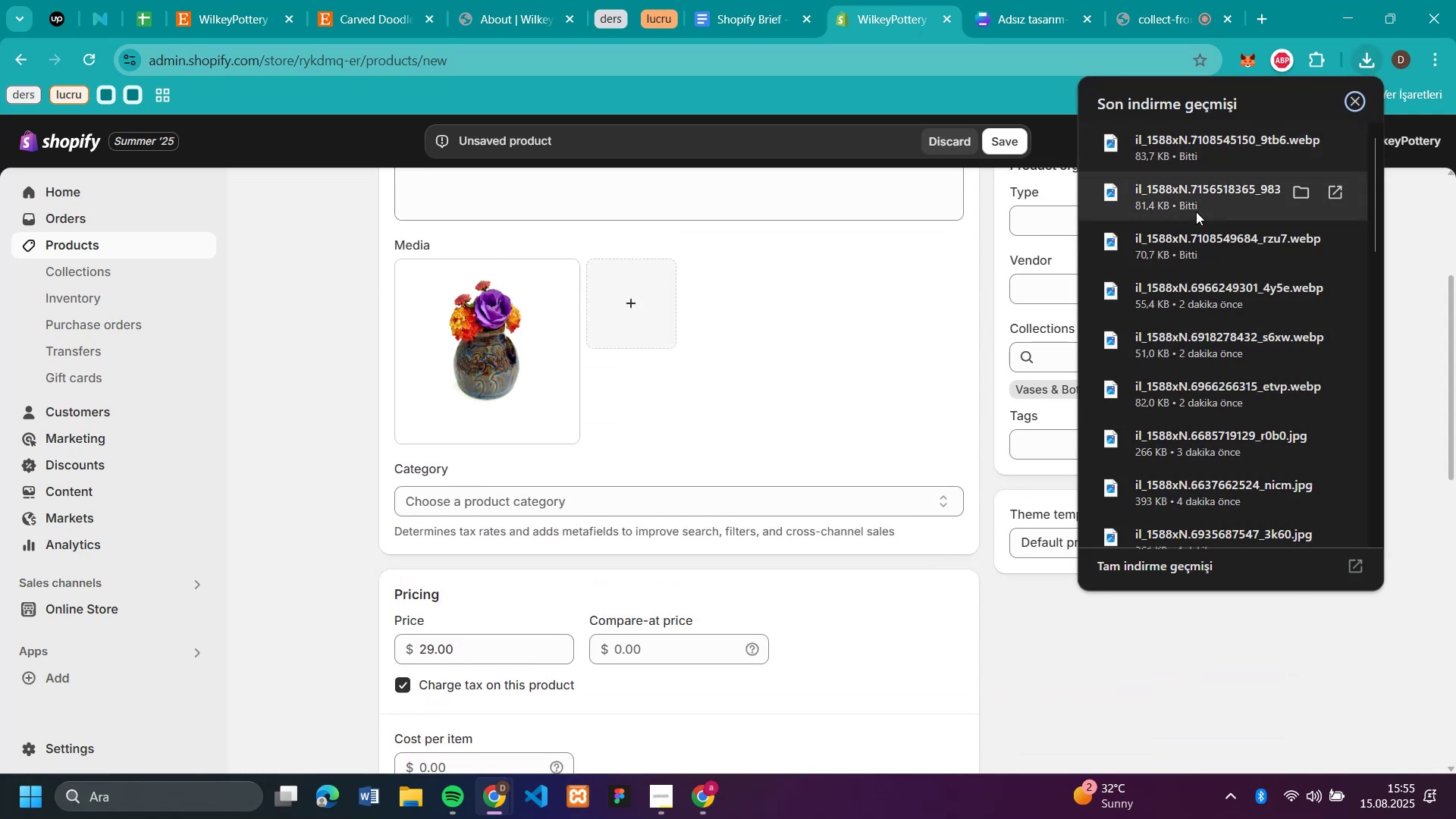 
left_click_drag(start_coordinate=[1183, 198], to_coordinate=[821, 337])
 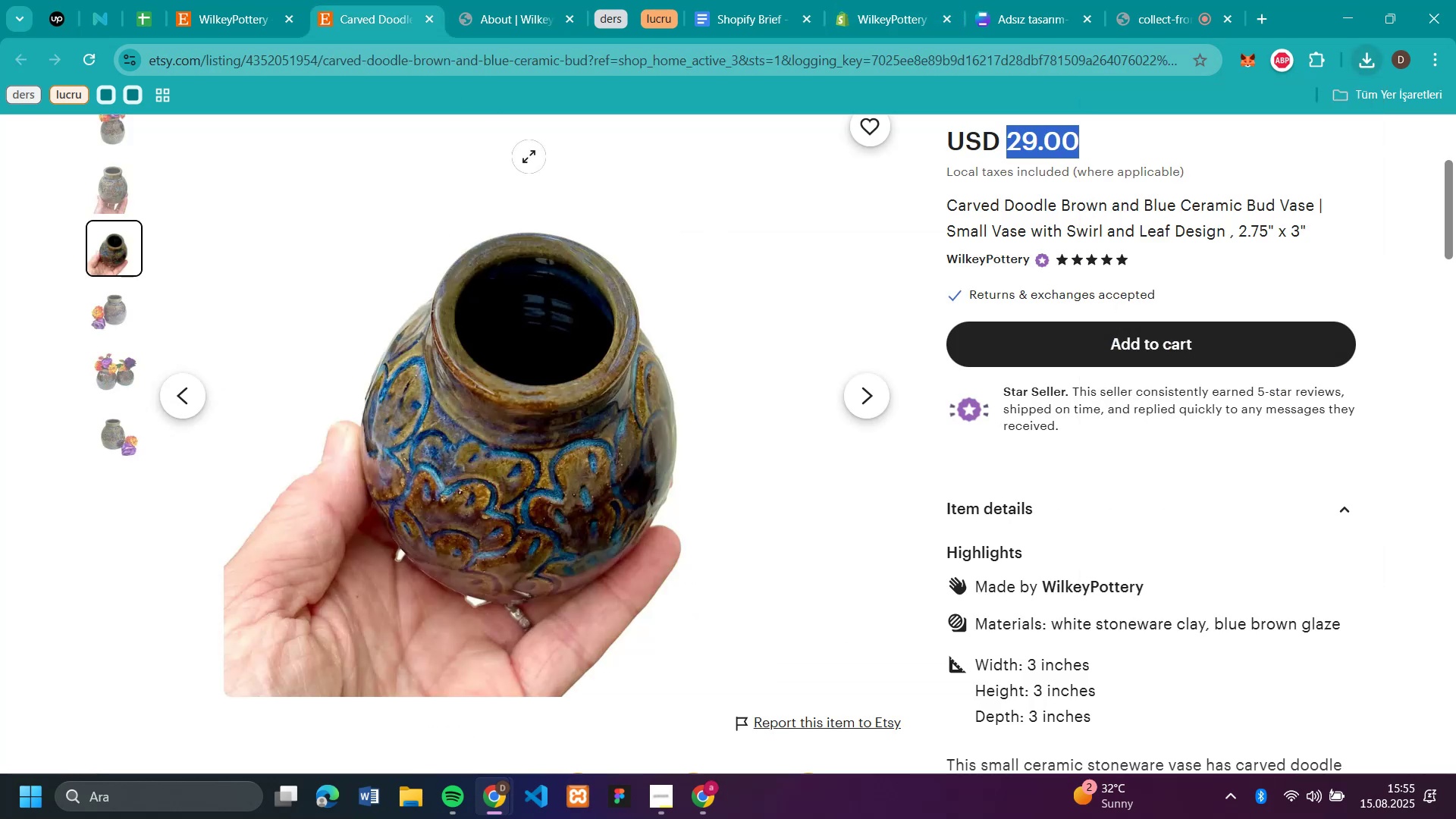 
scroll: coordinate [1399, 632], scroll_direction: down, amount: 4.0
 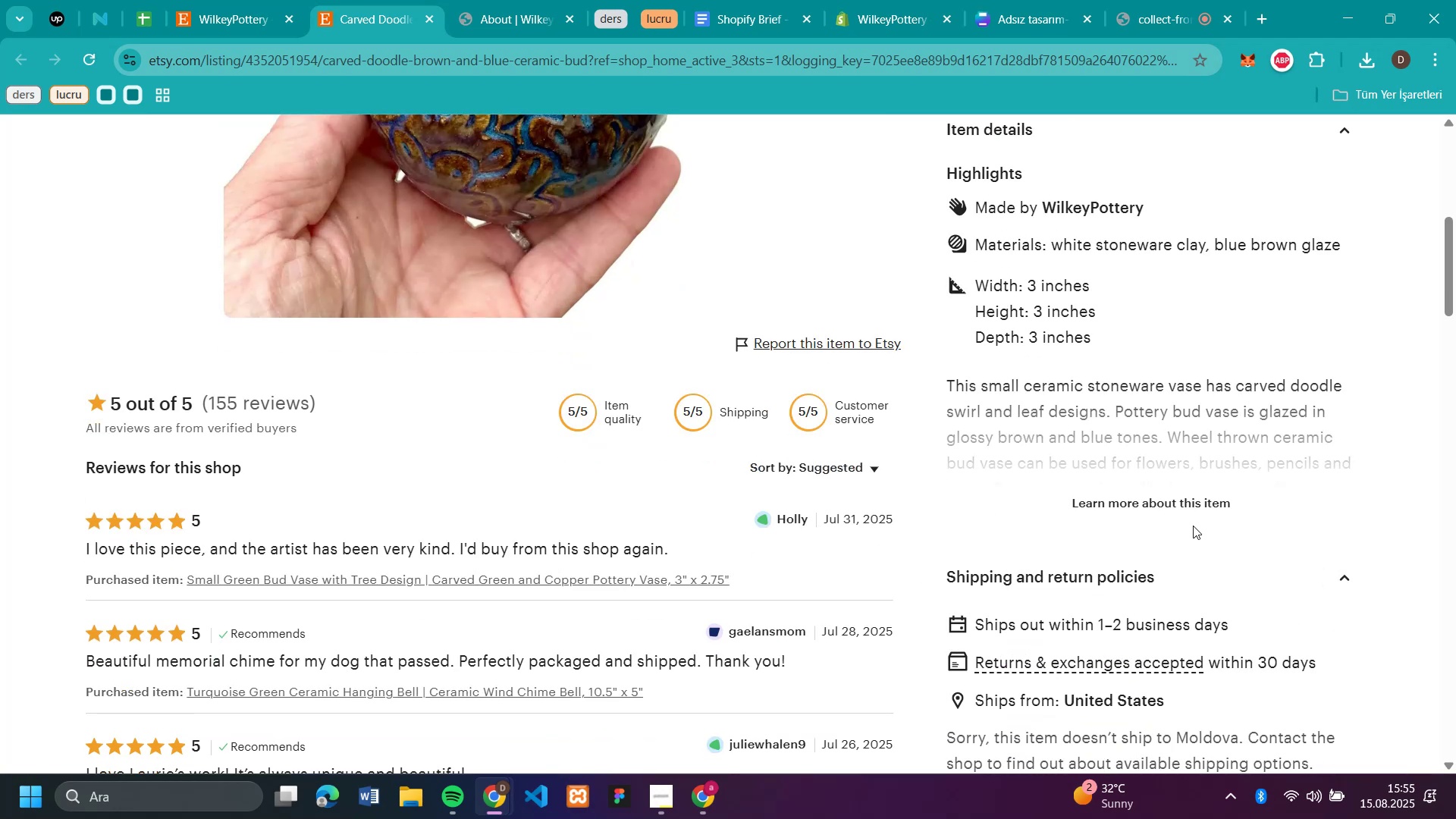 
left_click([1188, 507])
 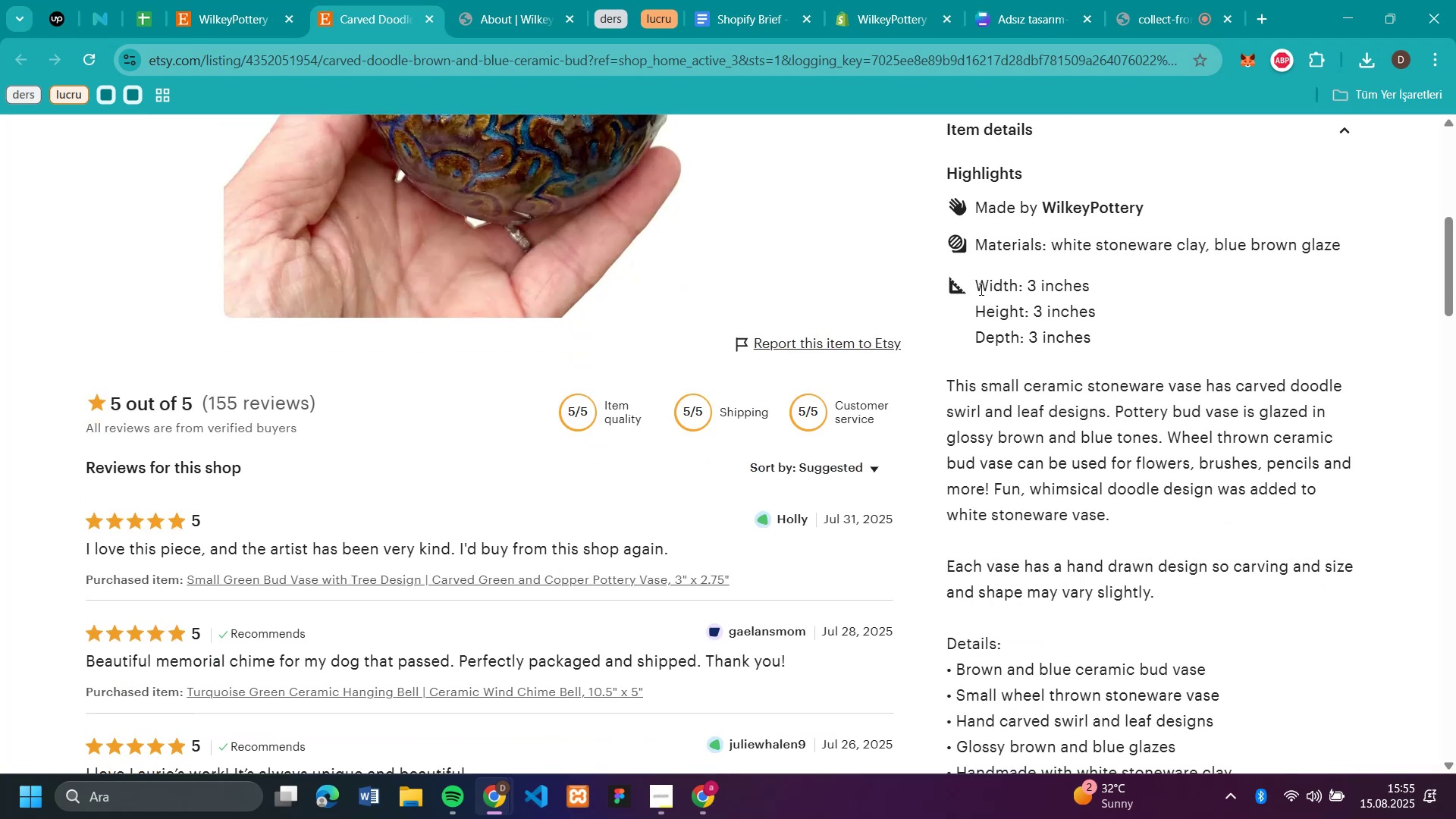 
left_click_drag(start_coordinate=[981, 282], to_coordinate=[1105, 541])
 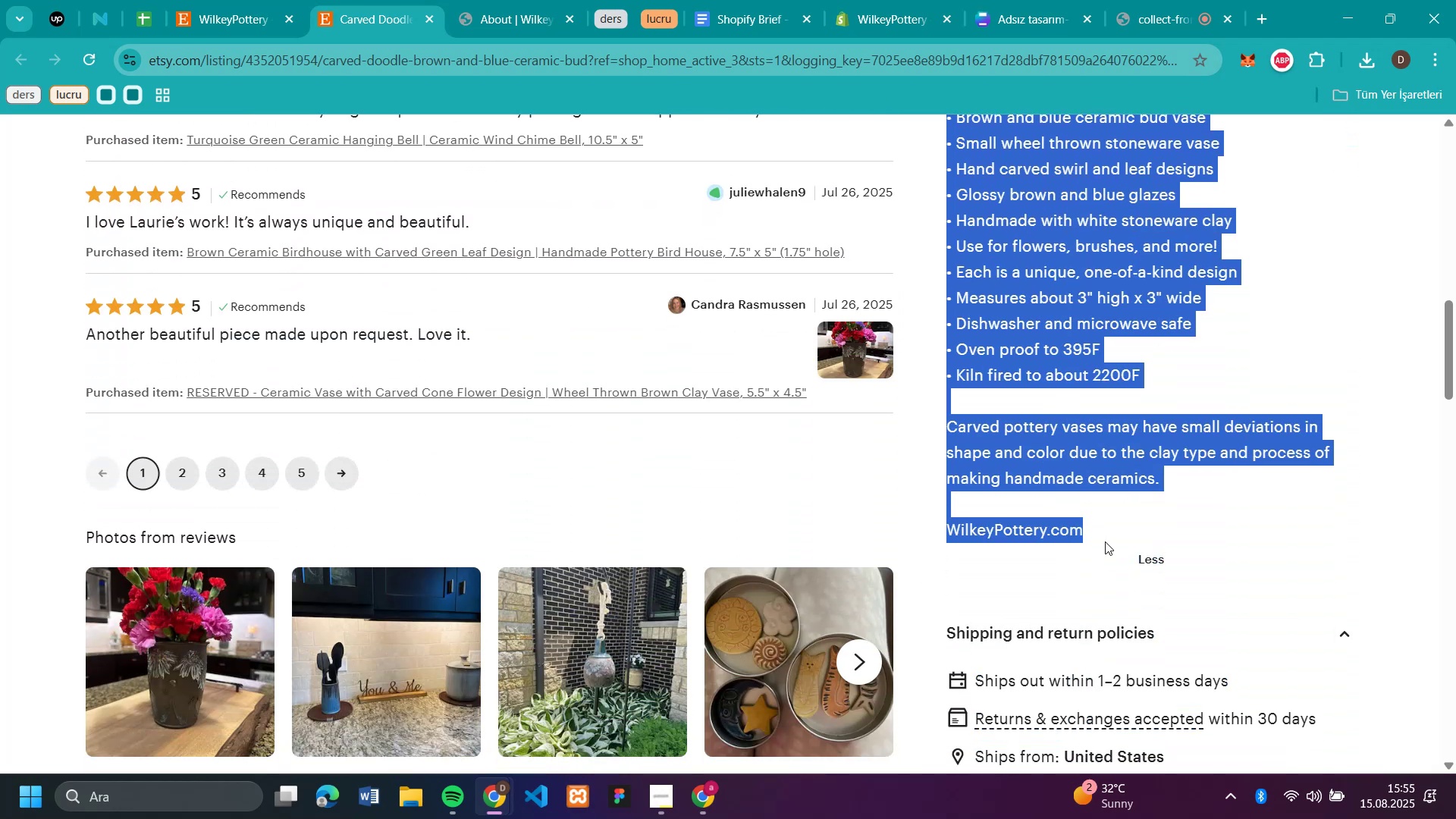 
key(Control+C)
 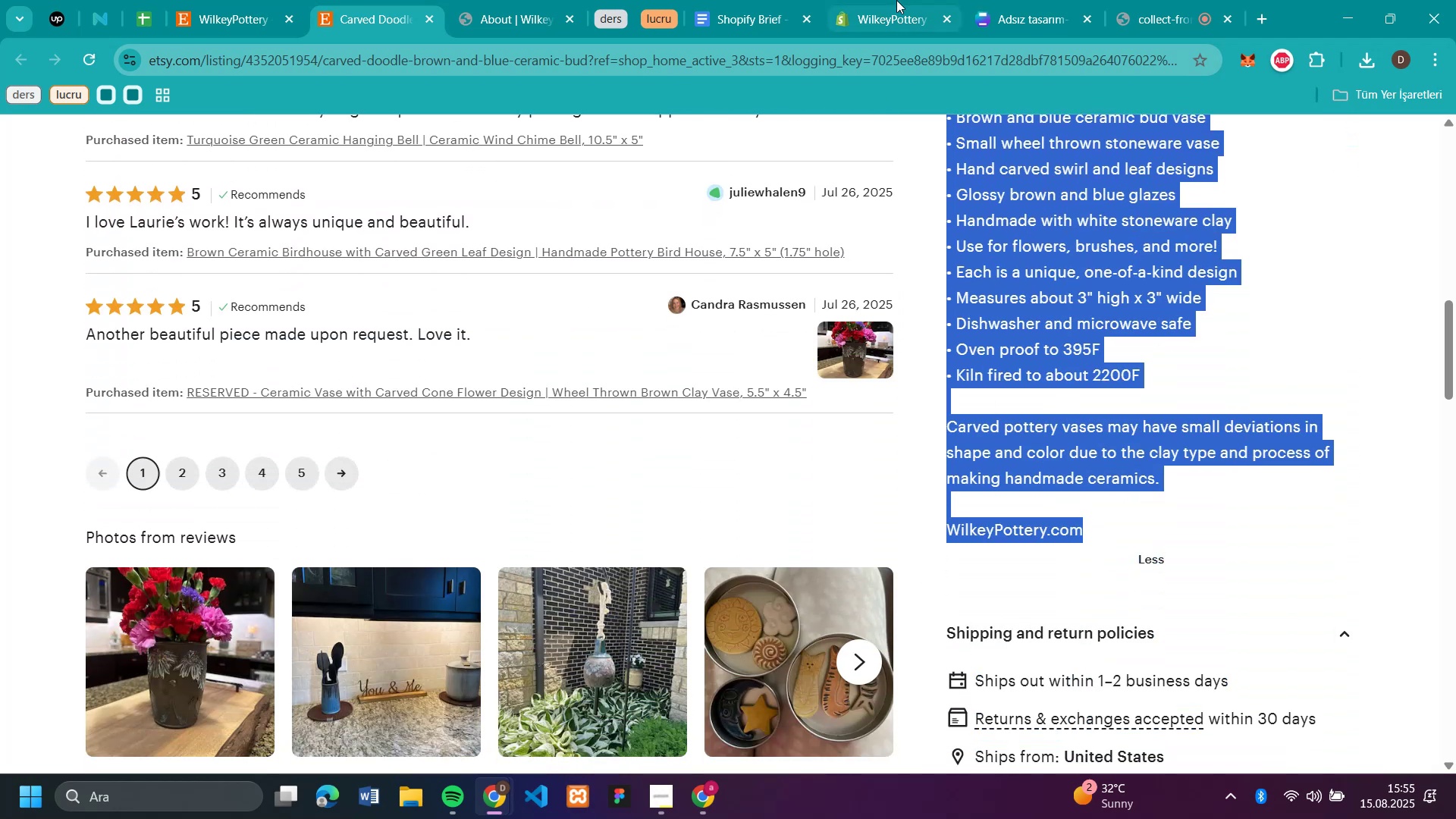 
left_click([896, 0])
 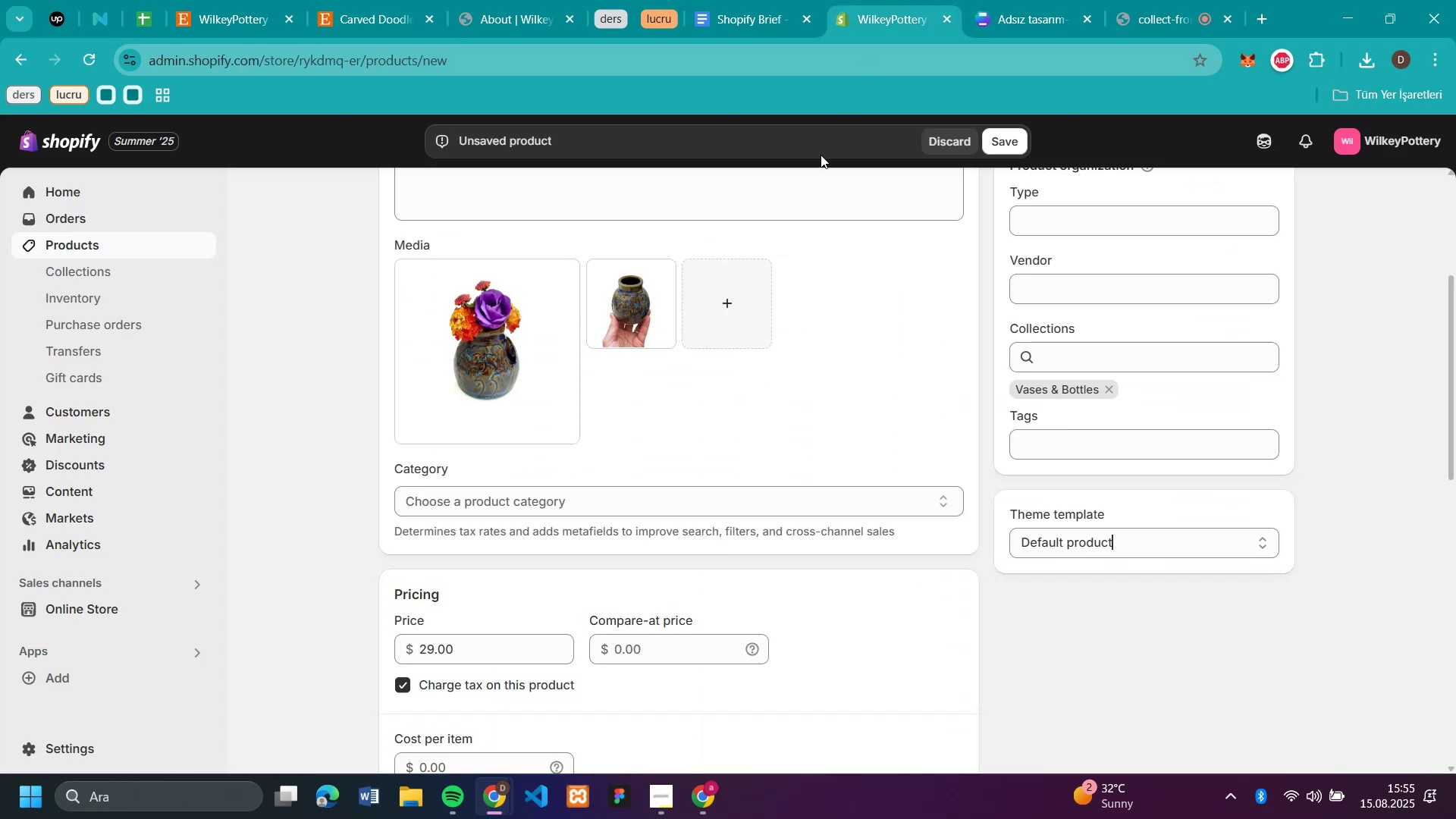 
scroll: coordinate [800, 293], scroll_direction: up, amount: 4.0
 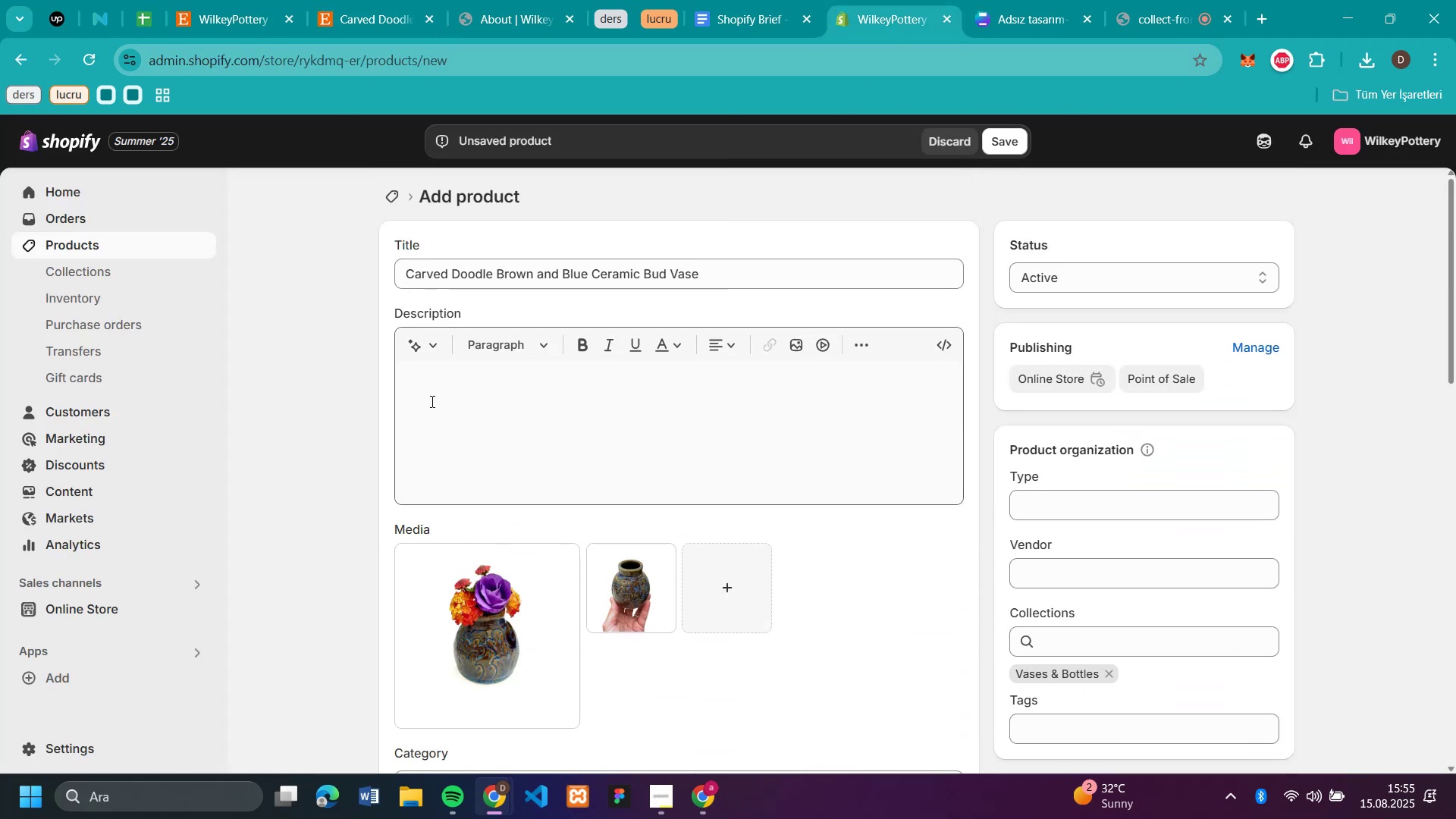 
left_click([450, 396])
 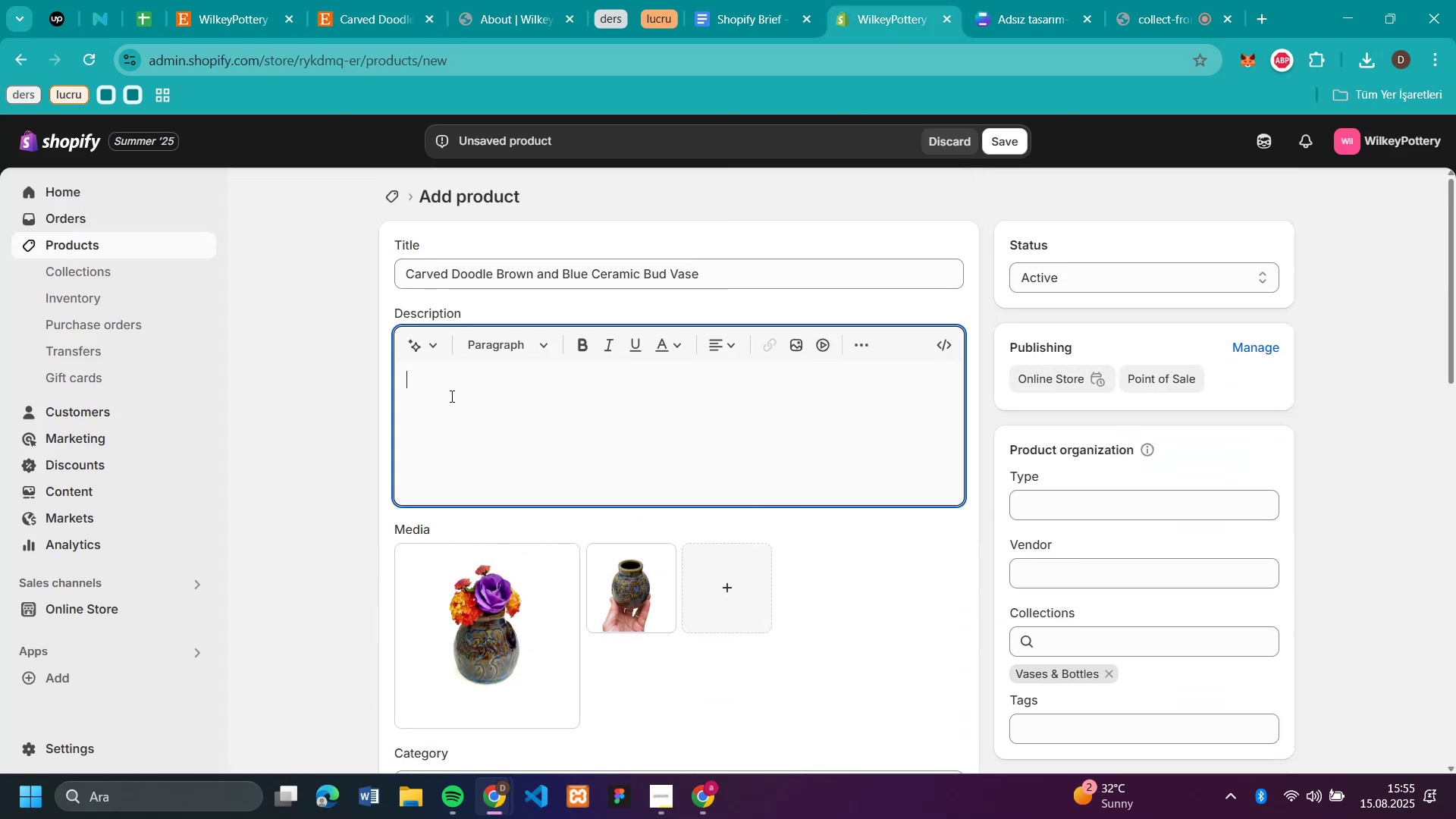 
key(Control+V)
 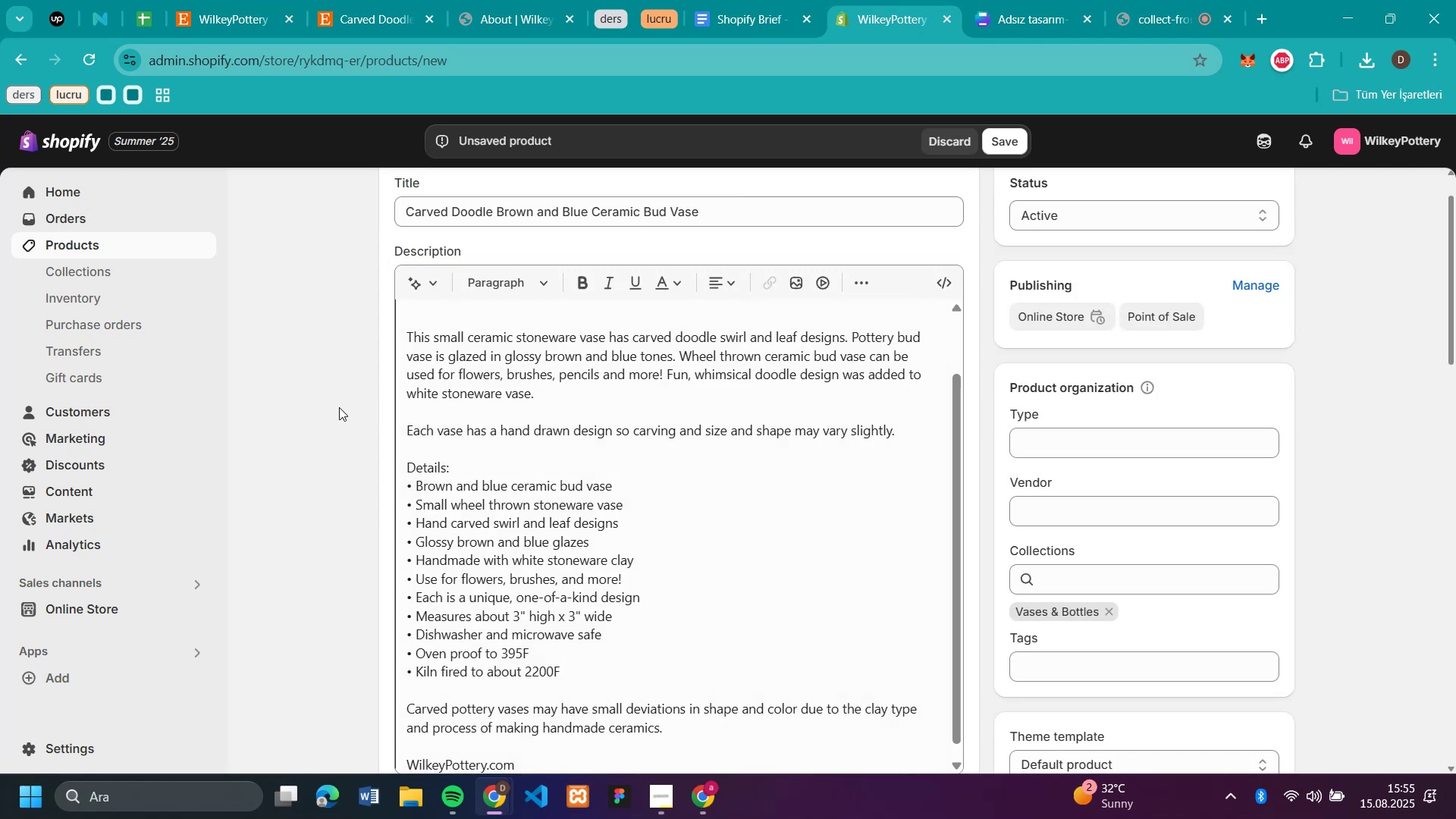 
scroll: coordinate [1219, 434], scroll_direction: down, amount: 3.0
 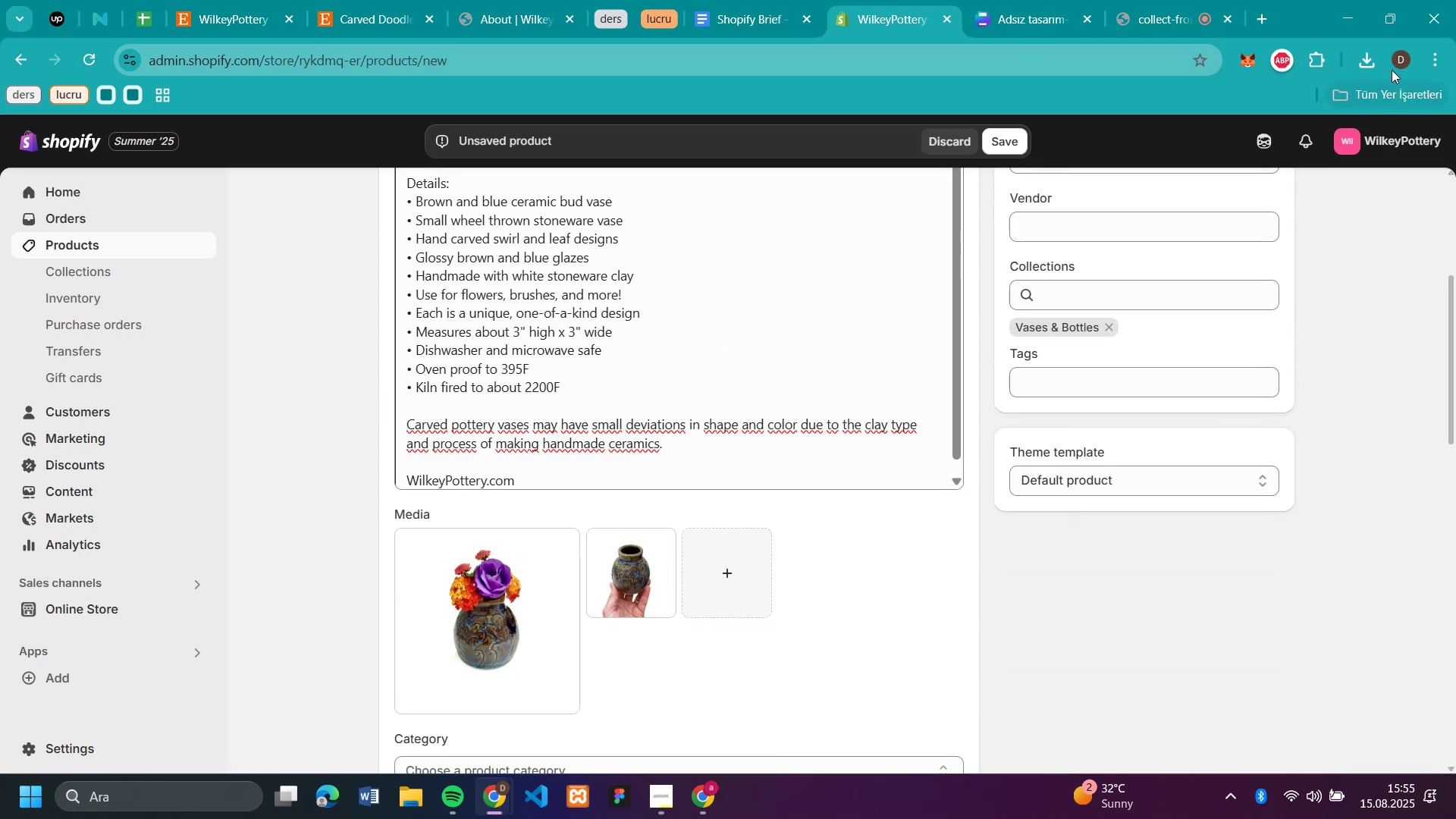 
left_click([1375, 56])
 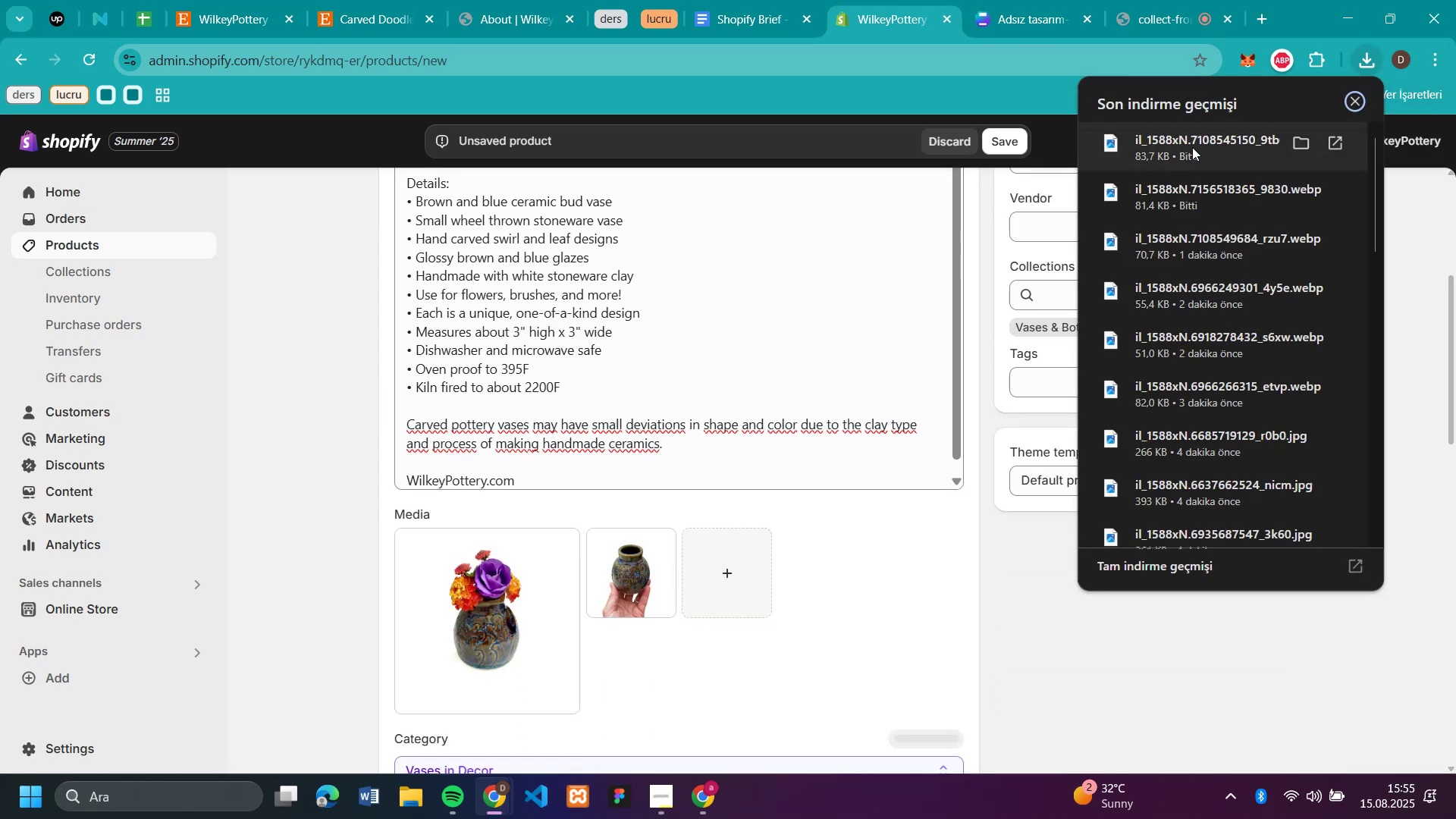 
left_click_drag(start_coordinate=[1181, 147], to_coordinate=[792, 614])
 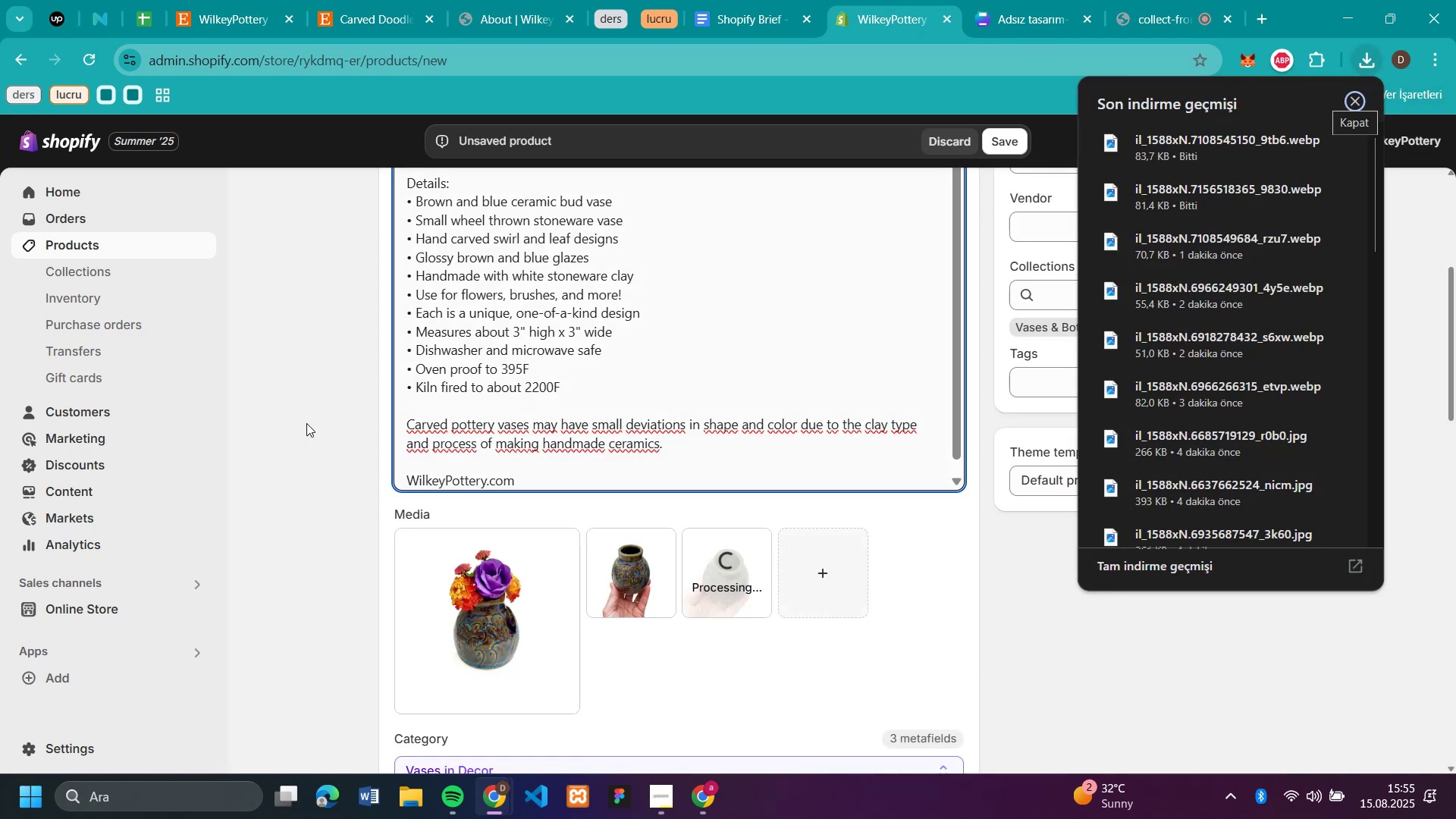 
left_click([306, 423])
 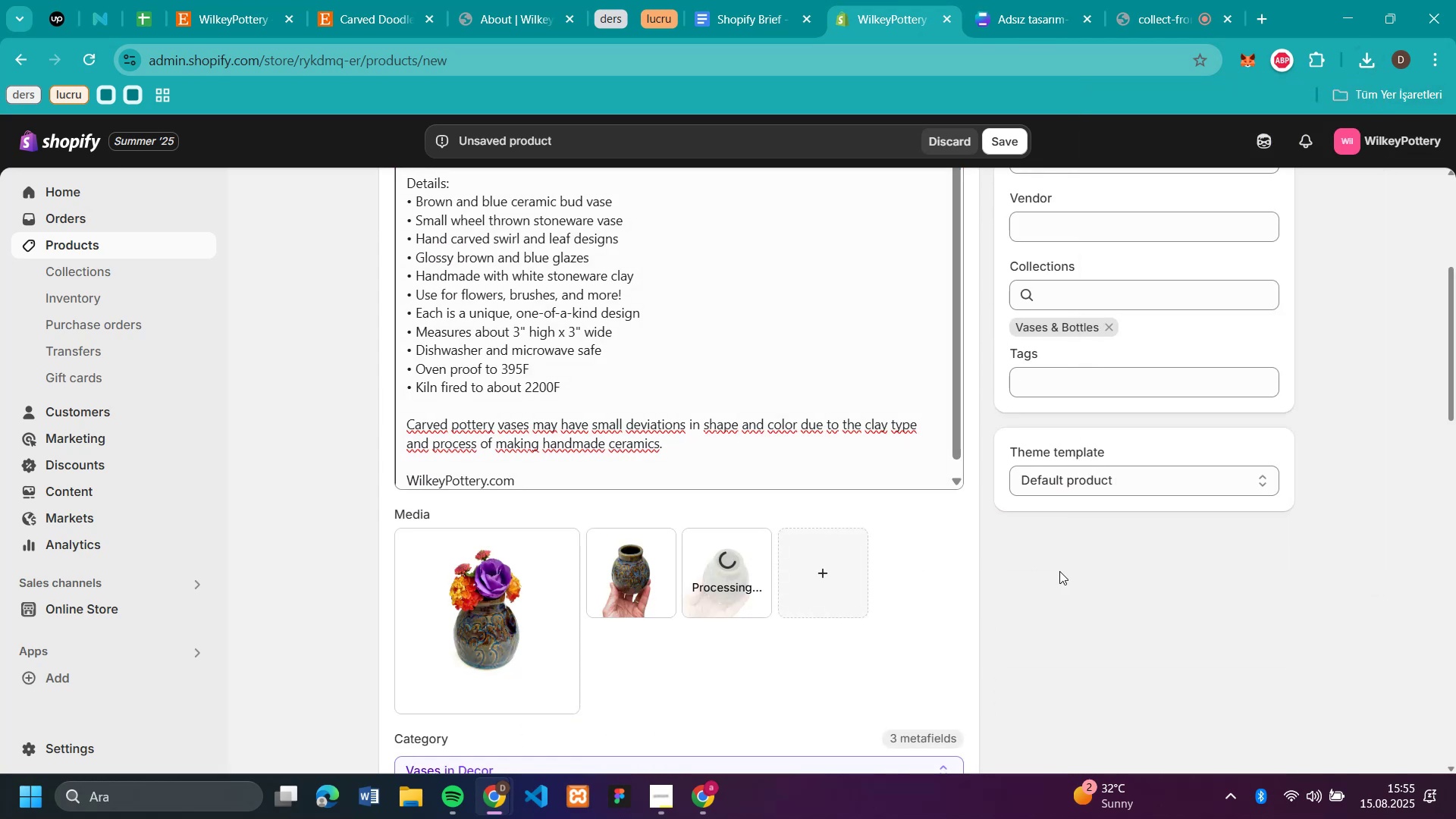 
scroll: coordinate [937, 436], scroll_direction: up, amount: 8.0
 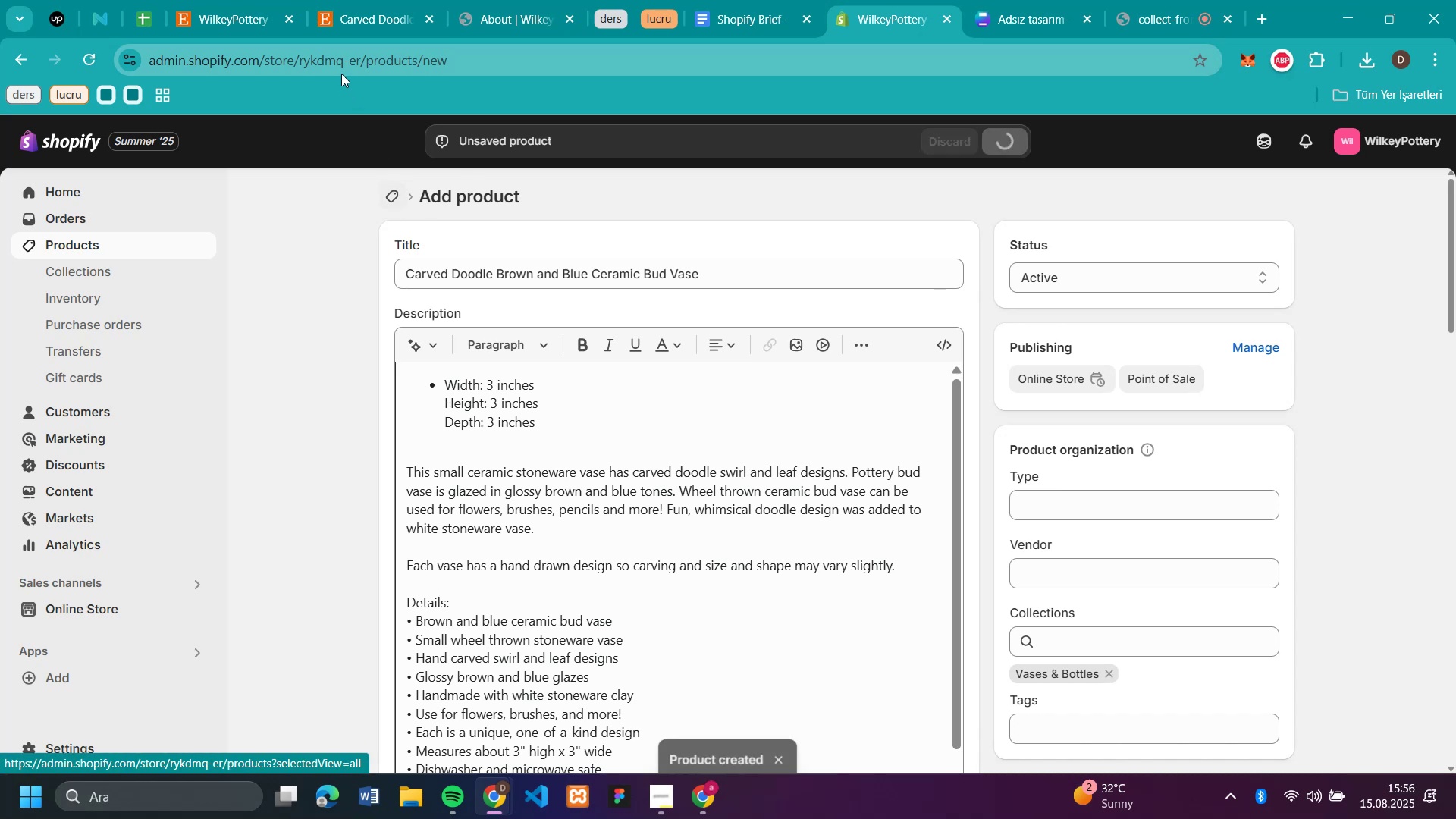 
left_click([425, 24])
 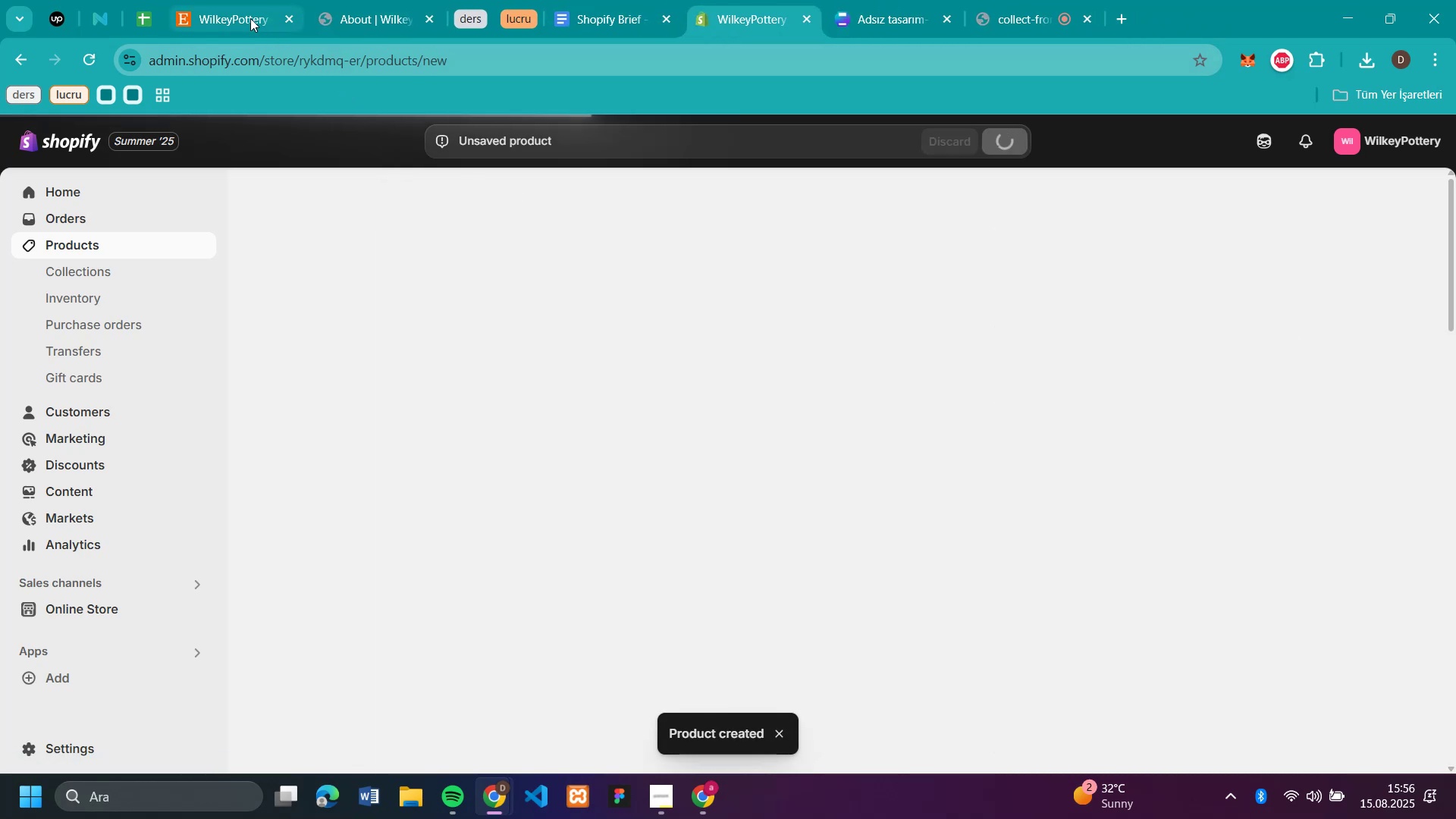 
left_click([249, 18])
 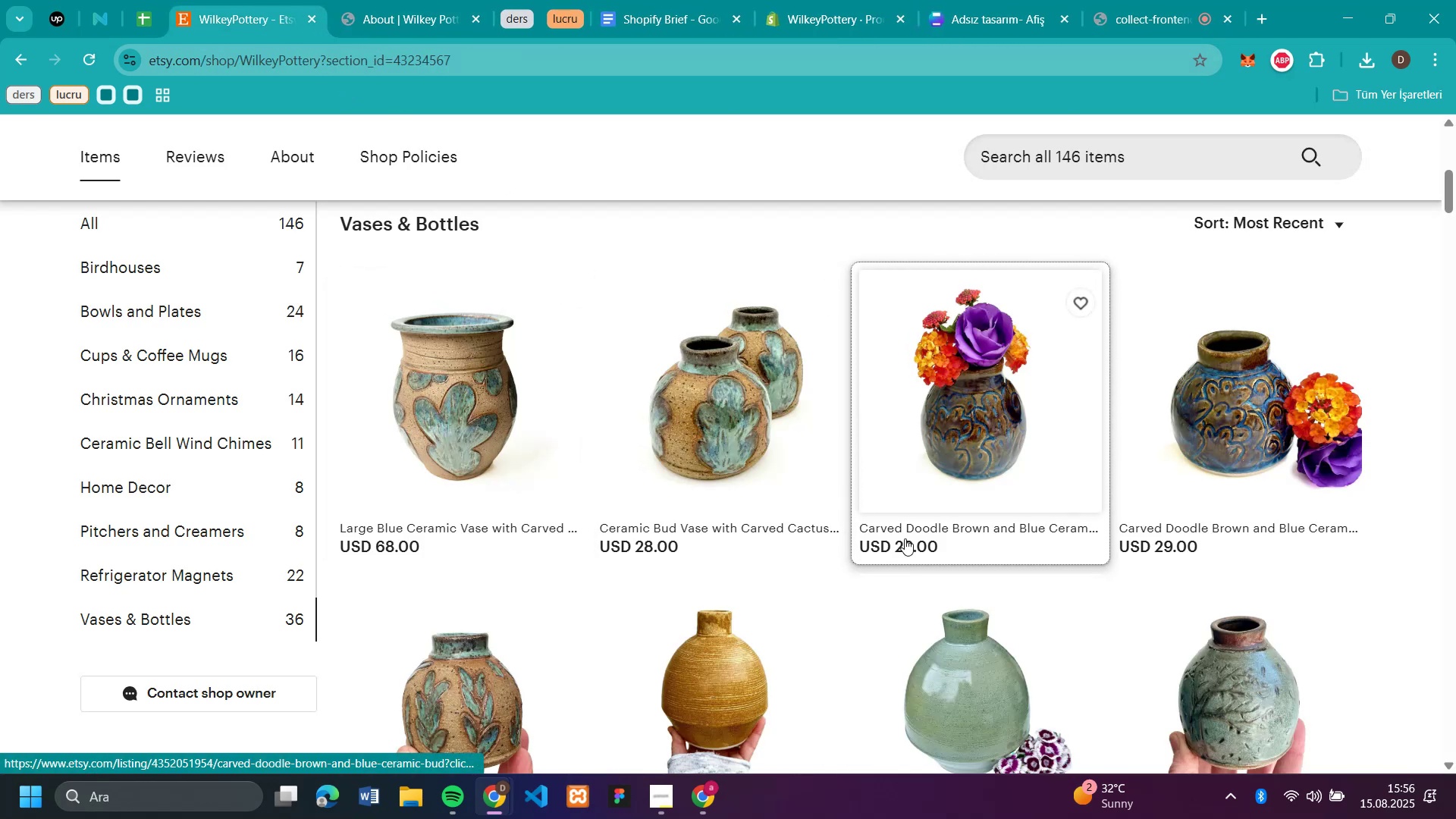 
scroll: coordinate [1338, 565], scroll_direction: down, amount: 2.0
 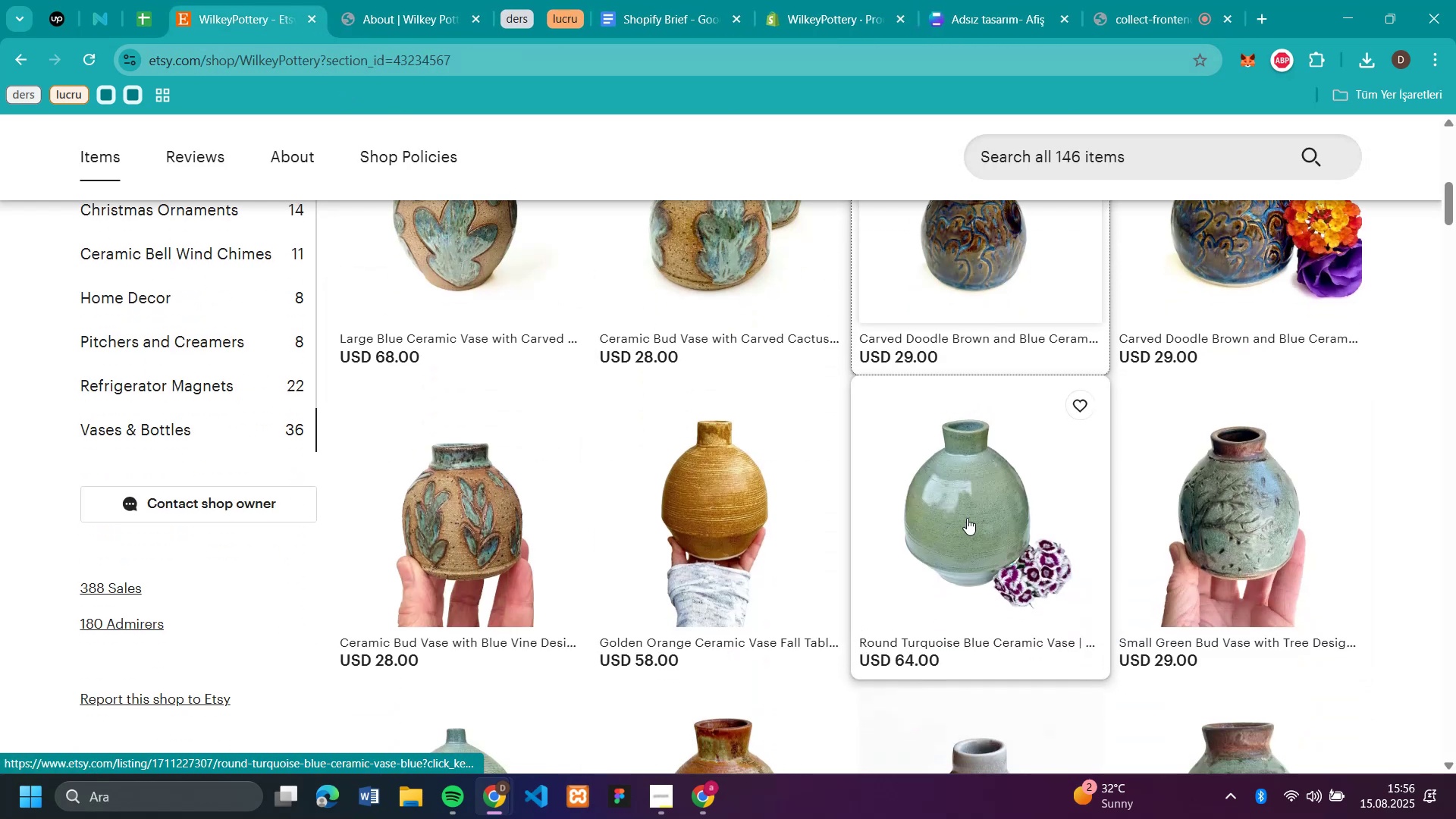 
left_click([967, 518])
 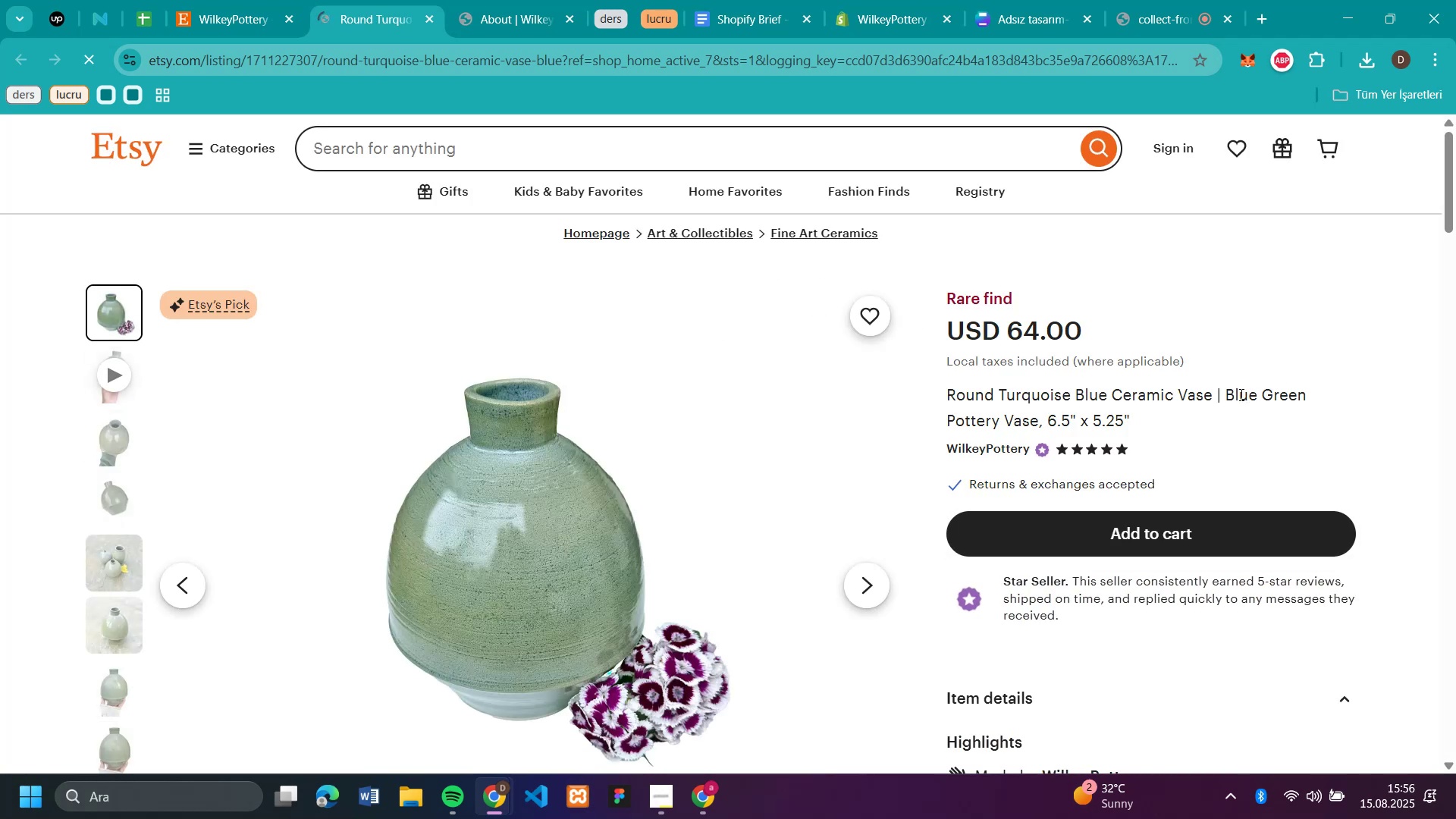 
left_click_drag(start_coordinate=[1213, 393], to_coordinate=[947, 399])
 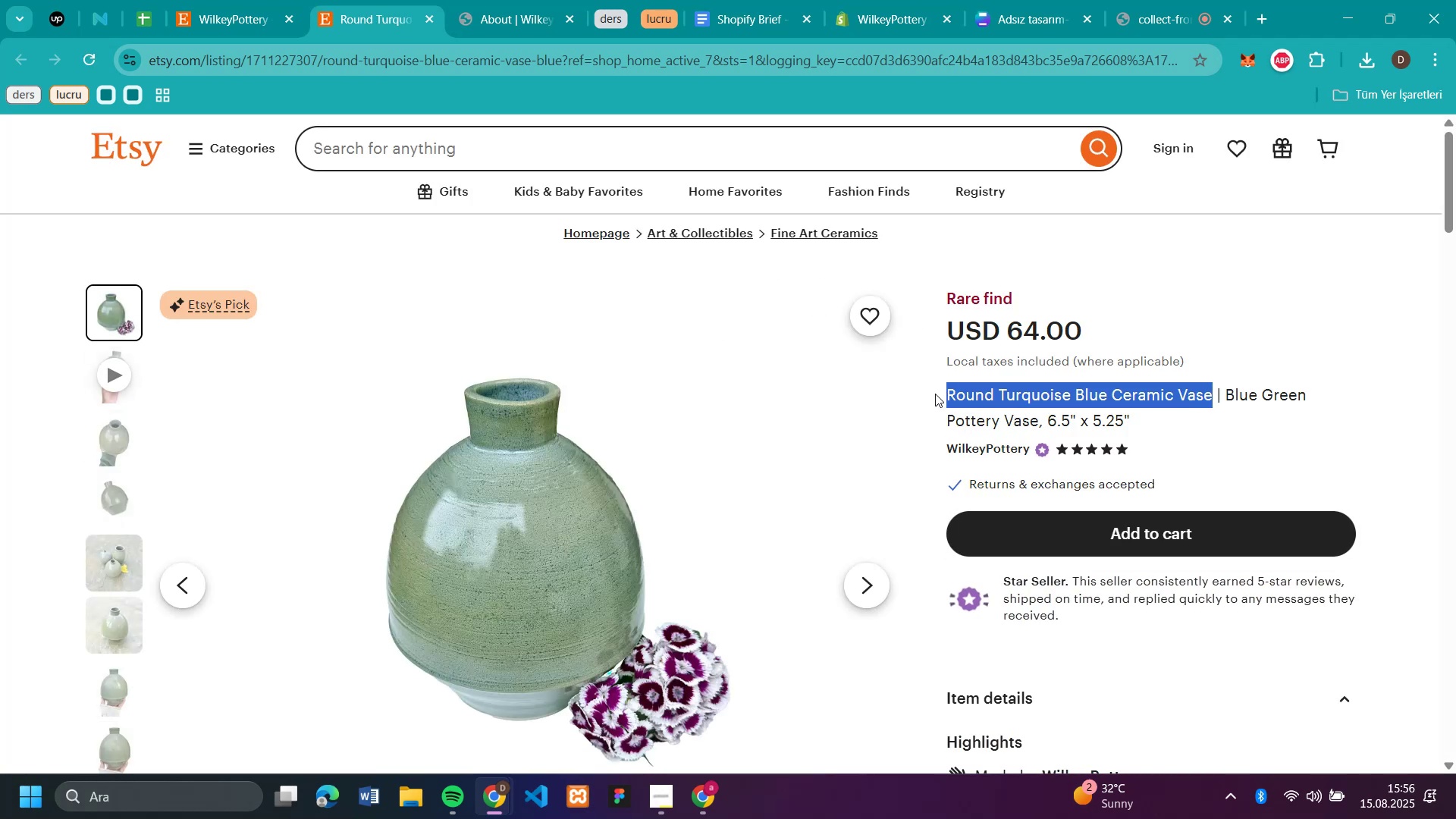 
key(Control+C)
 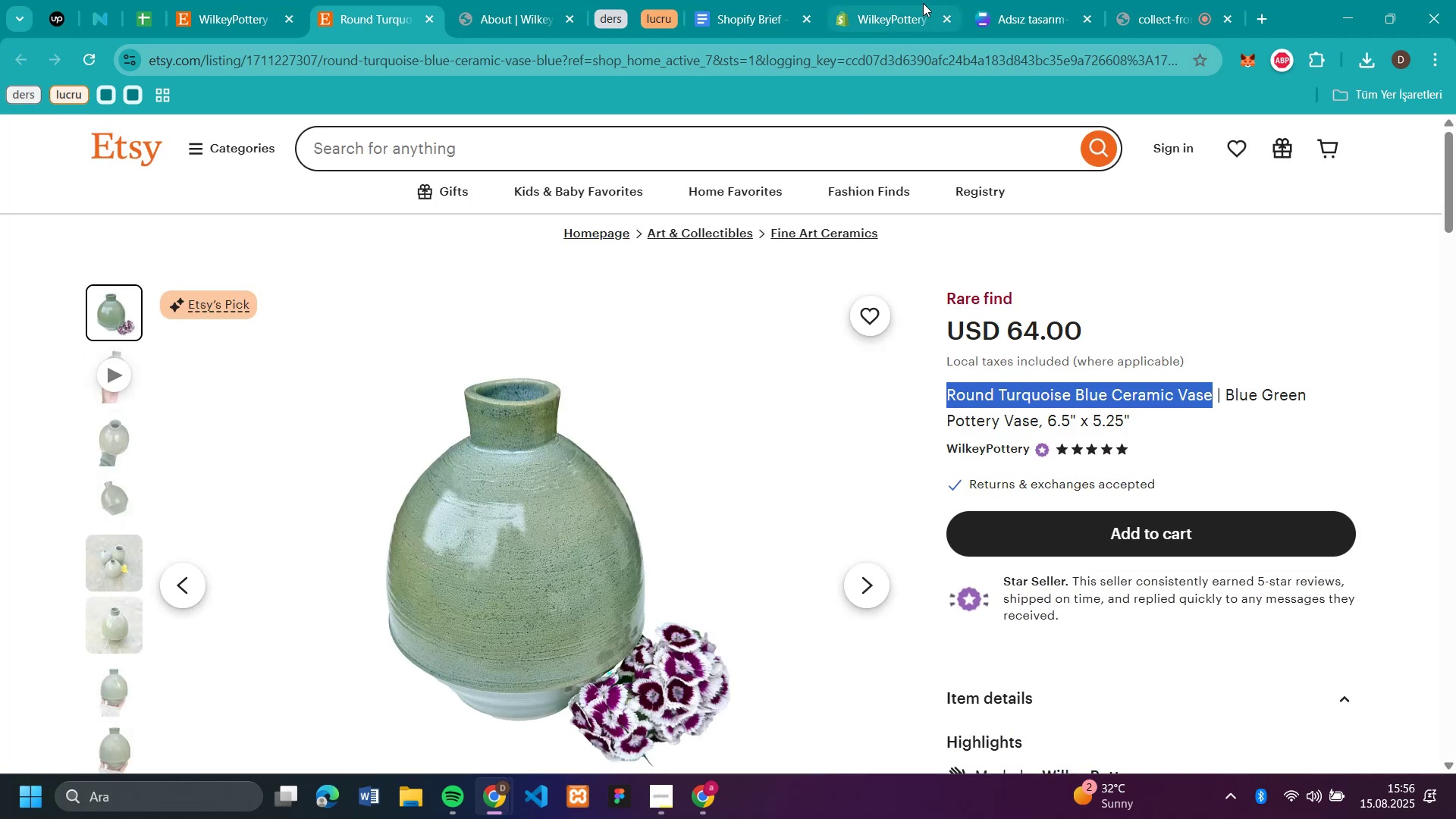 
left_click([912, 14])
 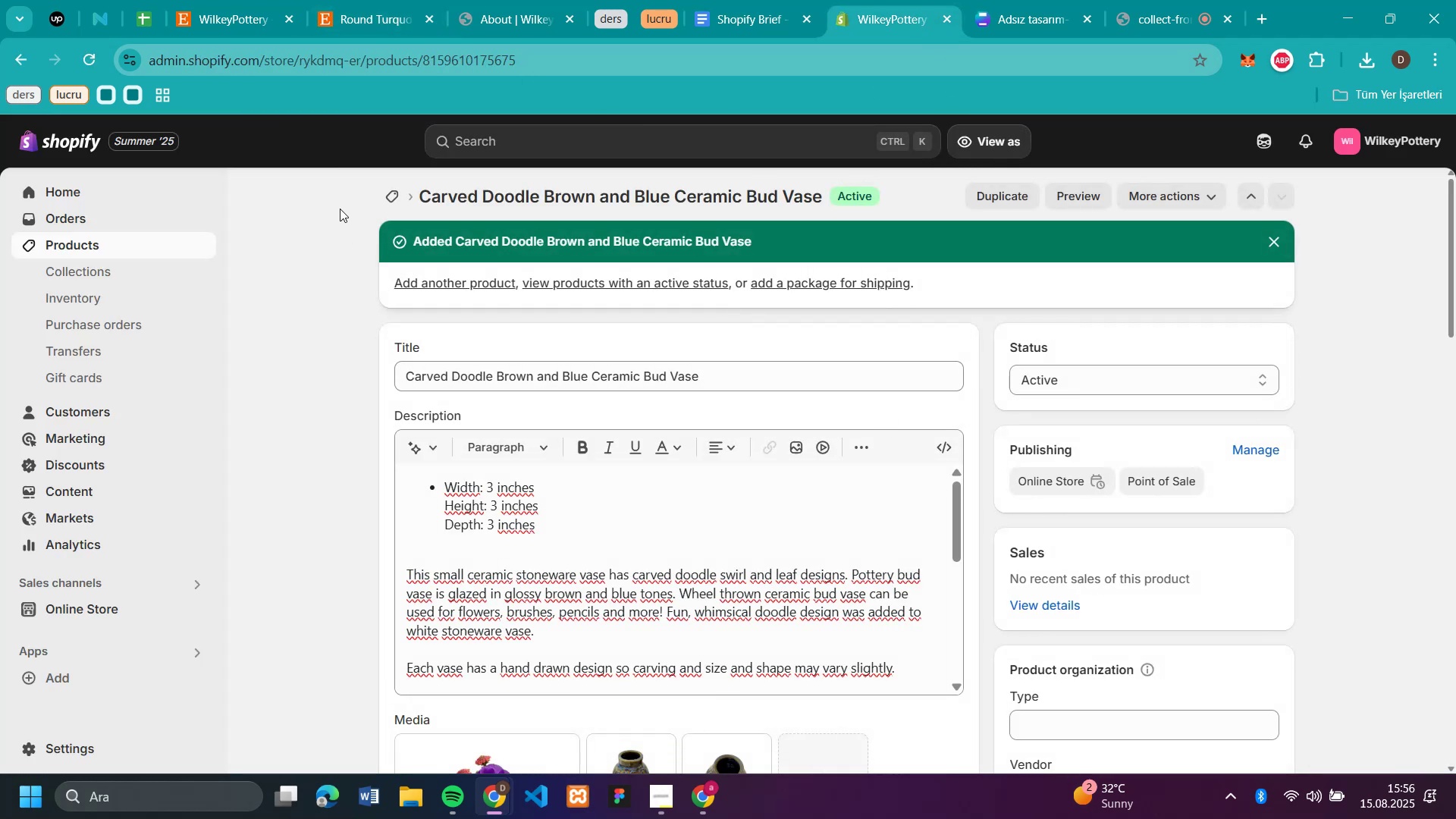 
left_click([388, 198])
 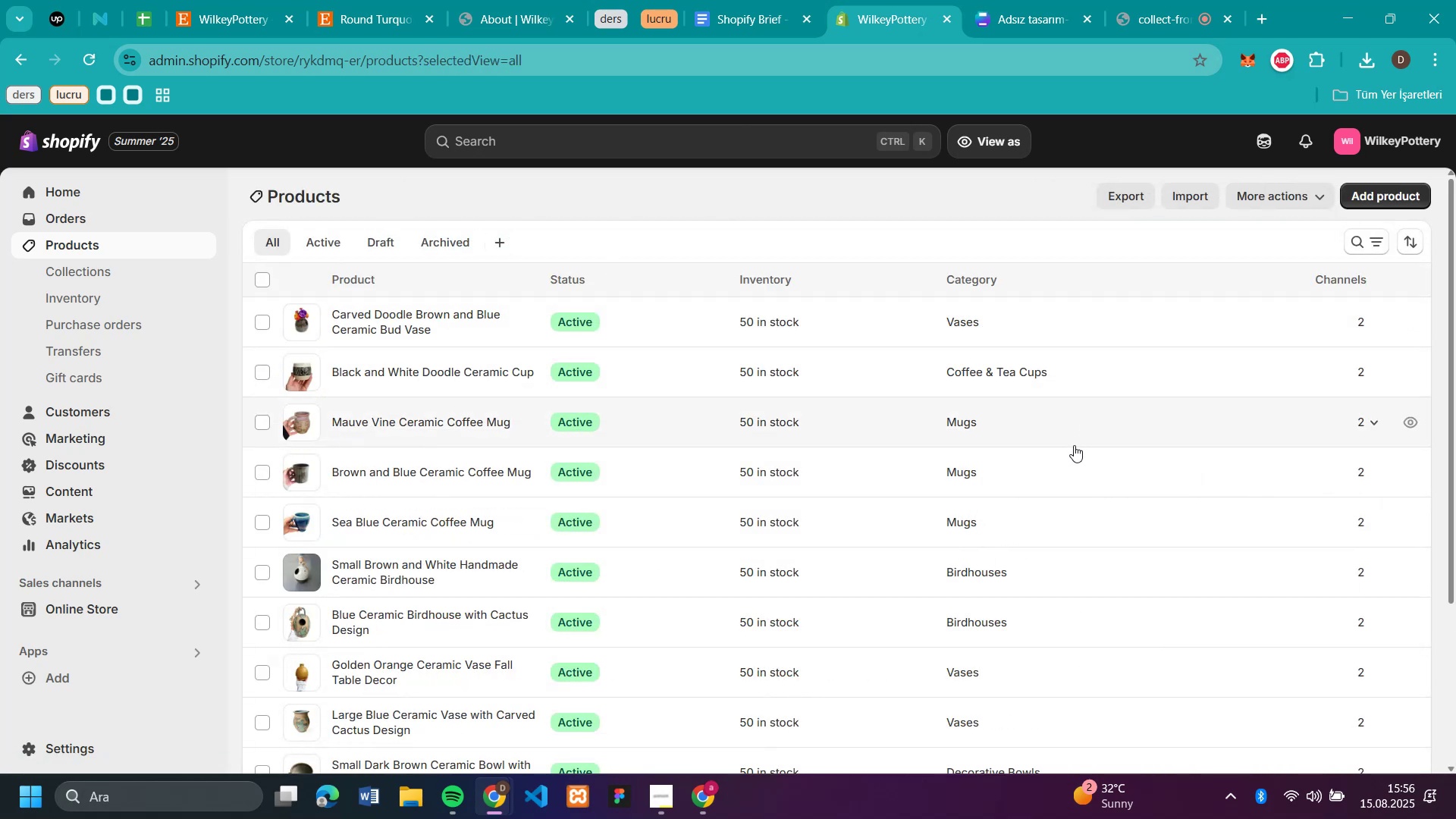 
wait(8.69)
 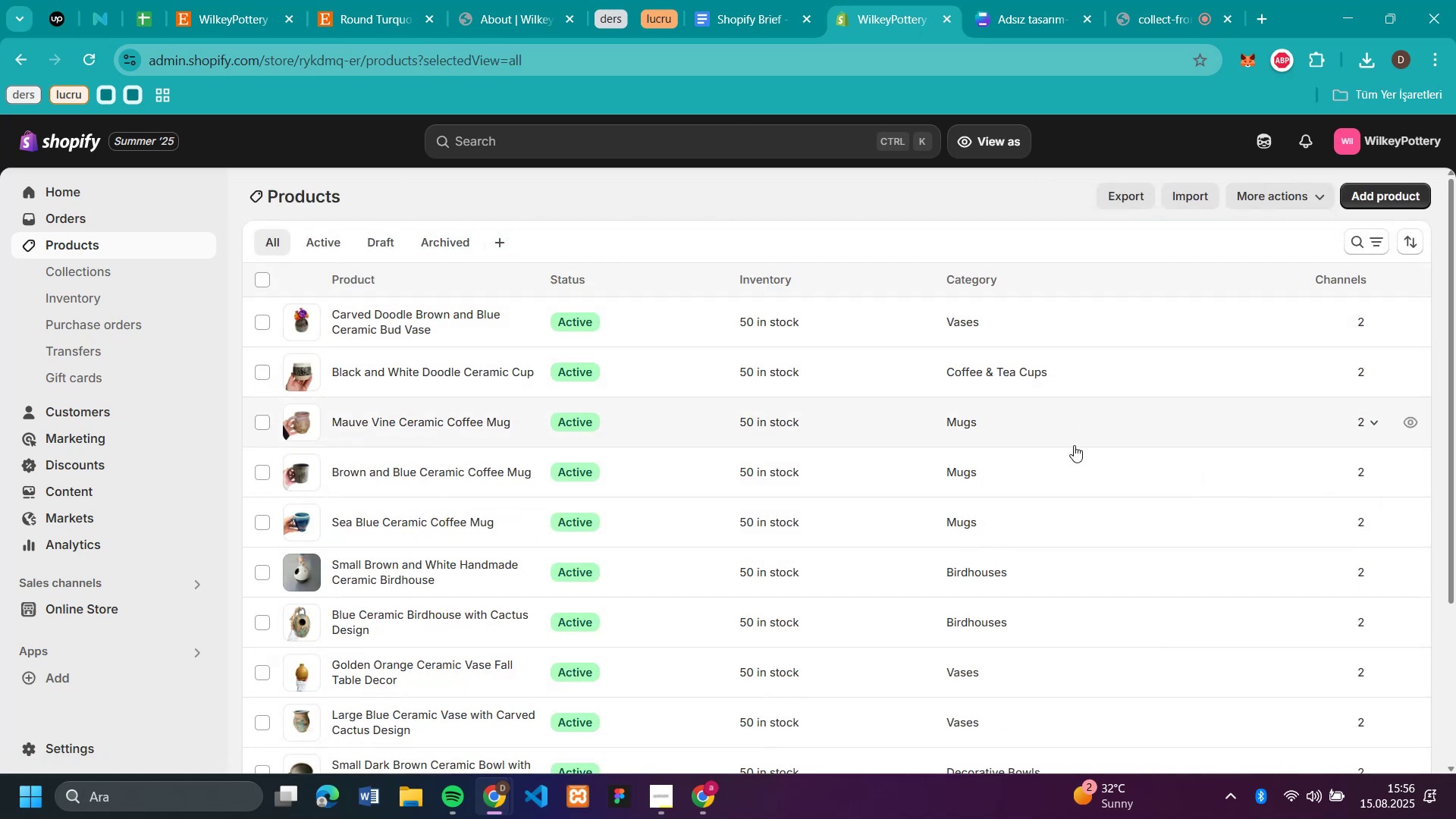 
left_click([1388, 193])
 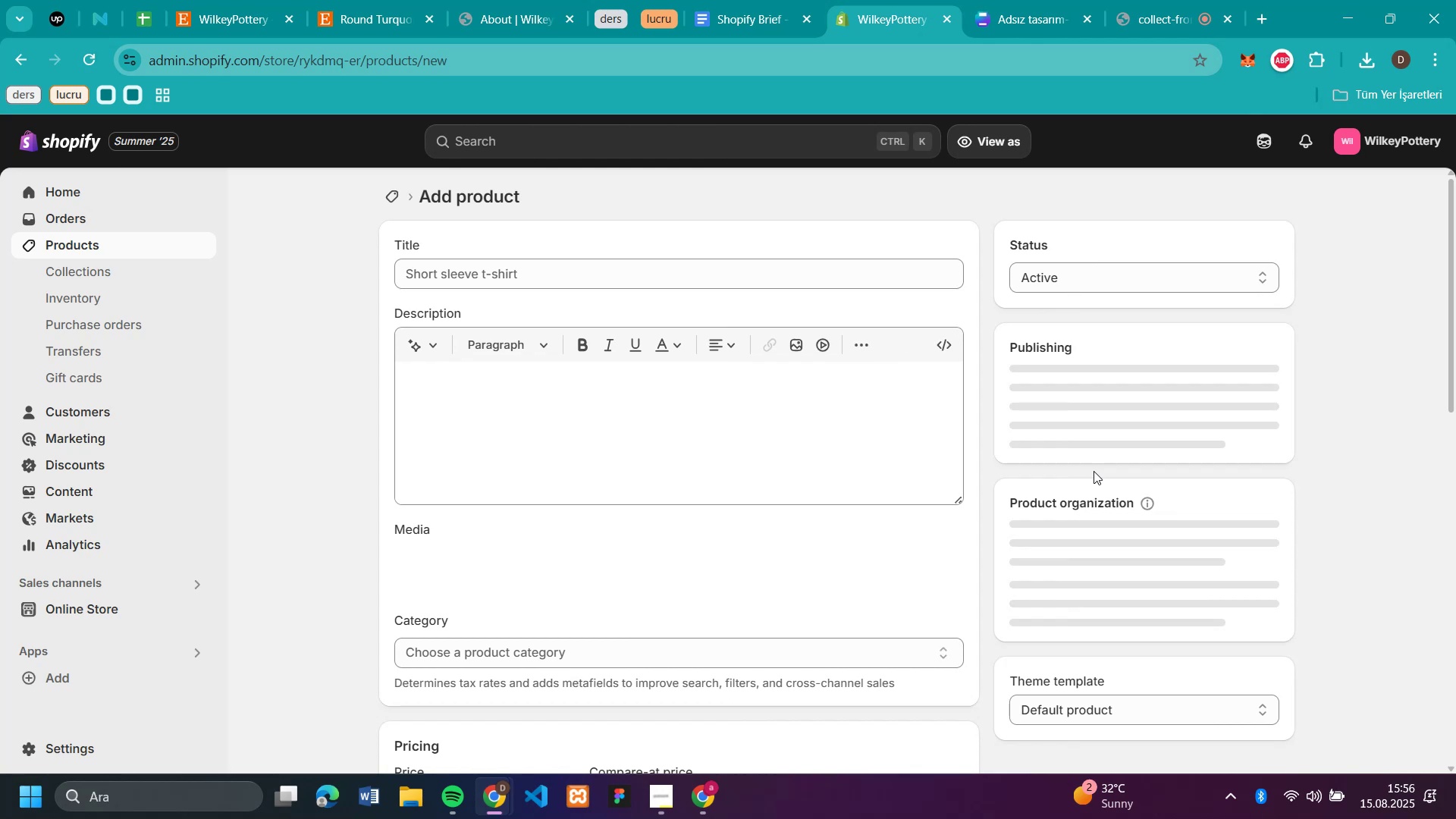 
scroll: coordinate [1104, 527], scroll_direction: down, amount: 1.0
 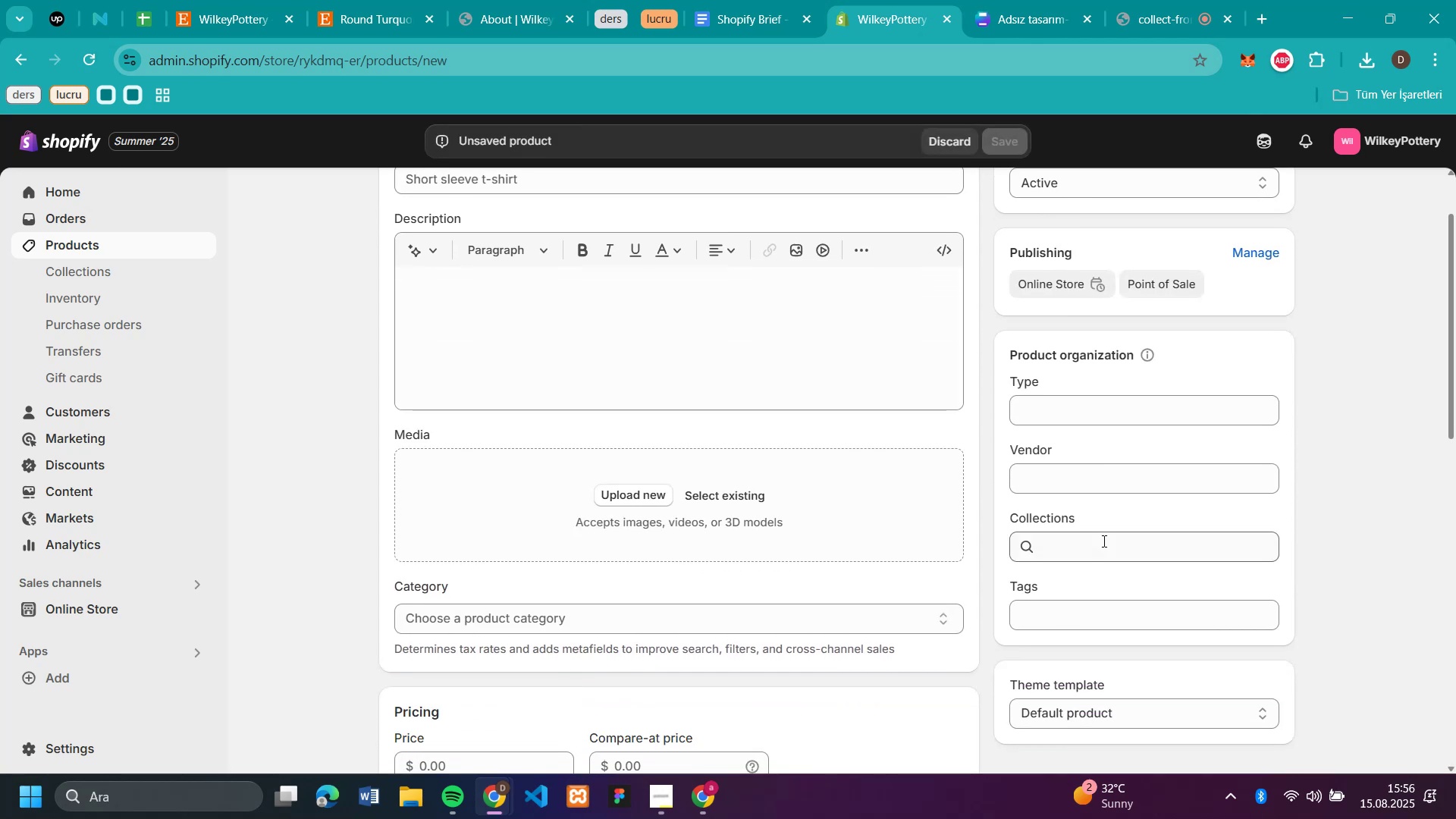 
left_click([1103, 551])
 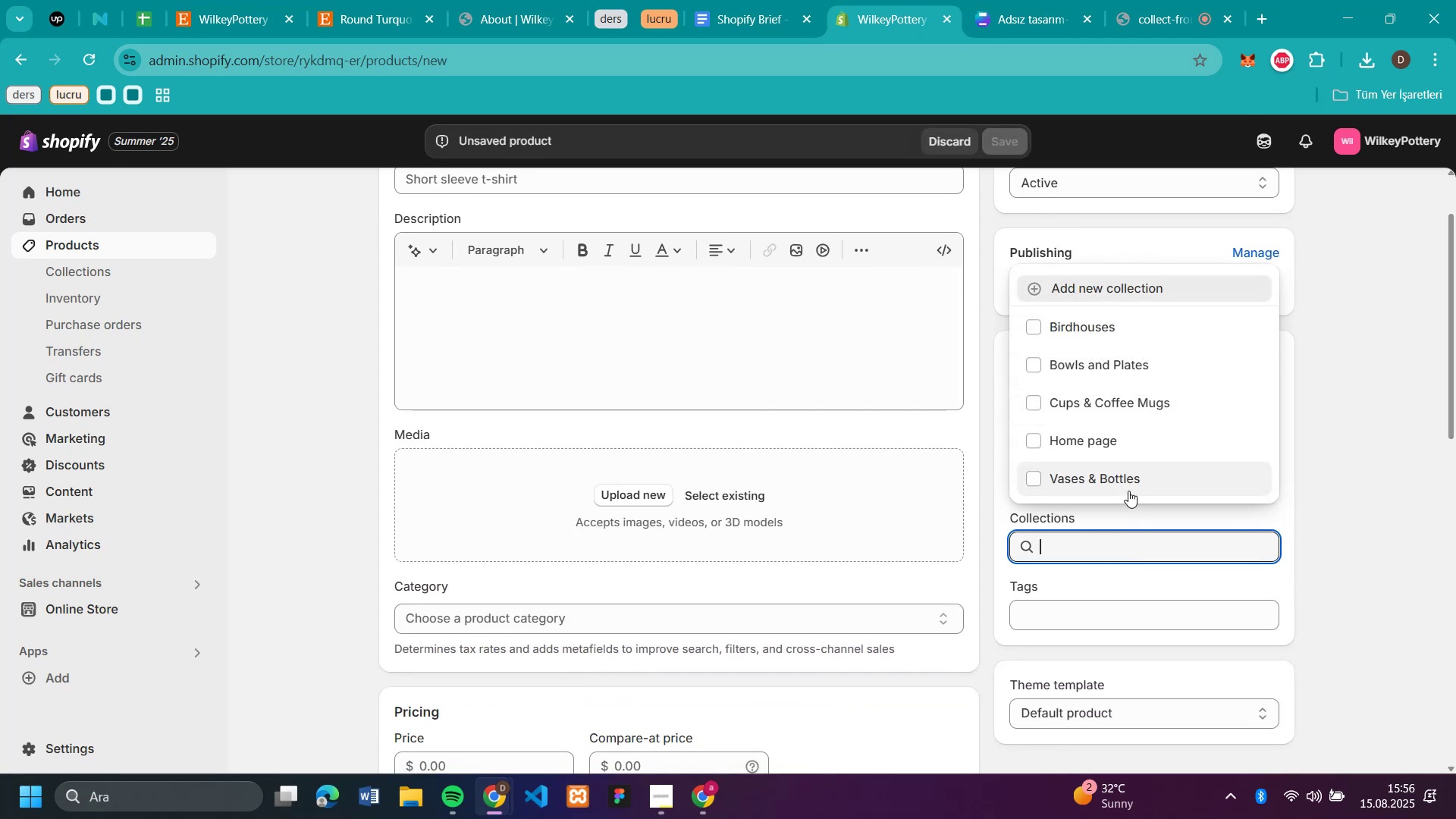 
left_click([1128, 472])
 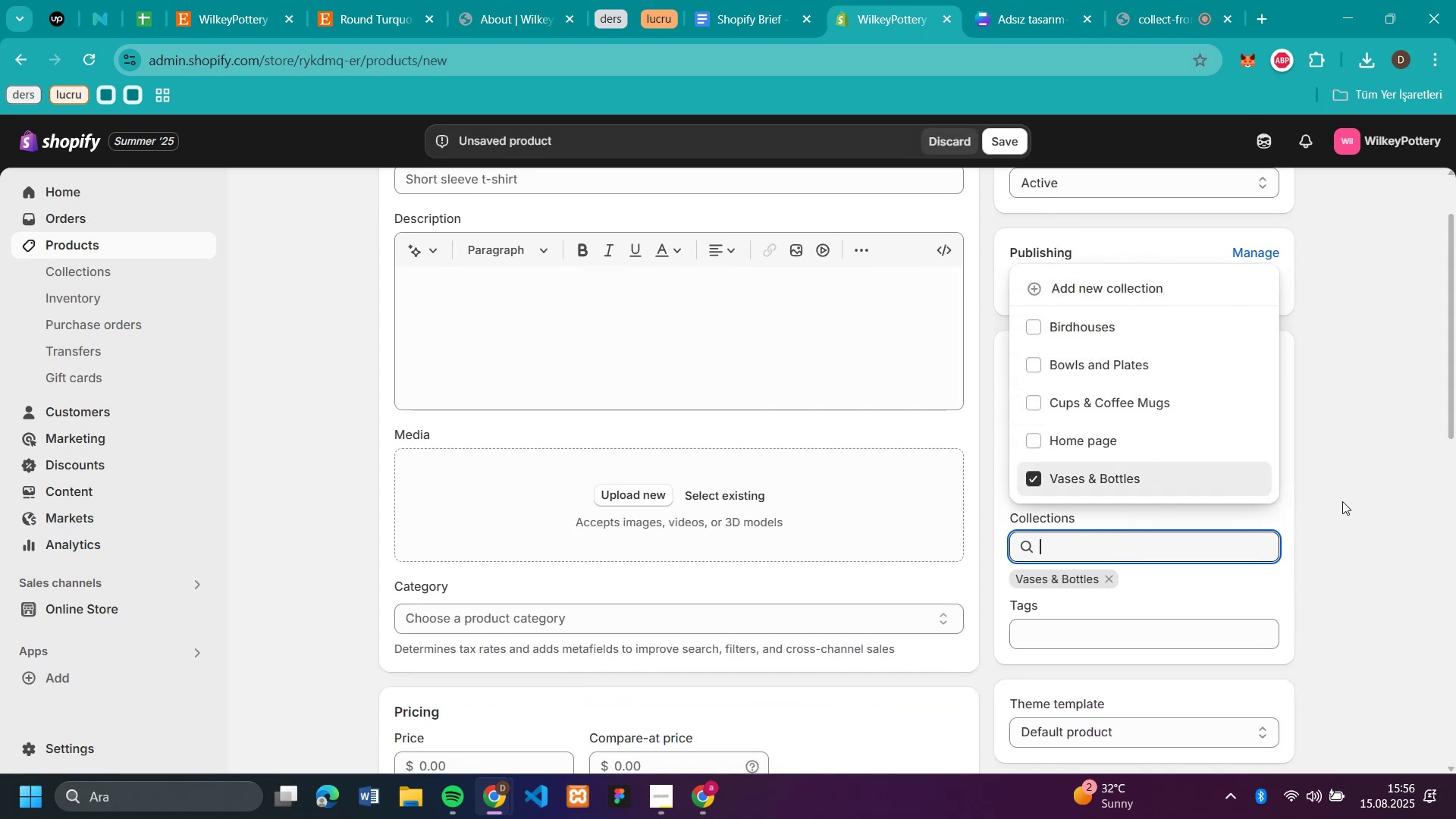 
left_click([1343, 500])
 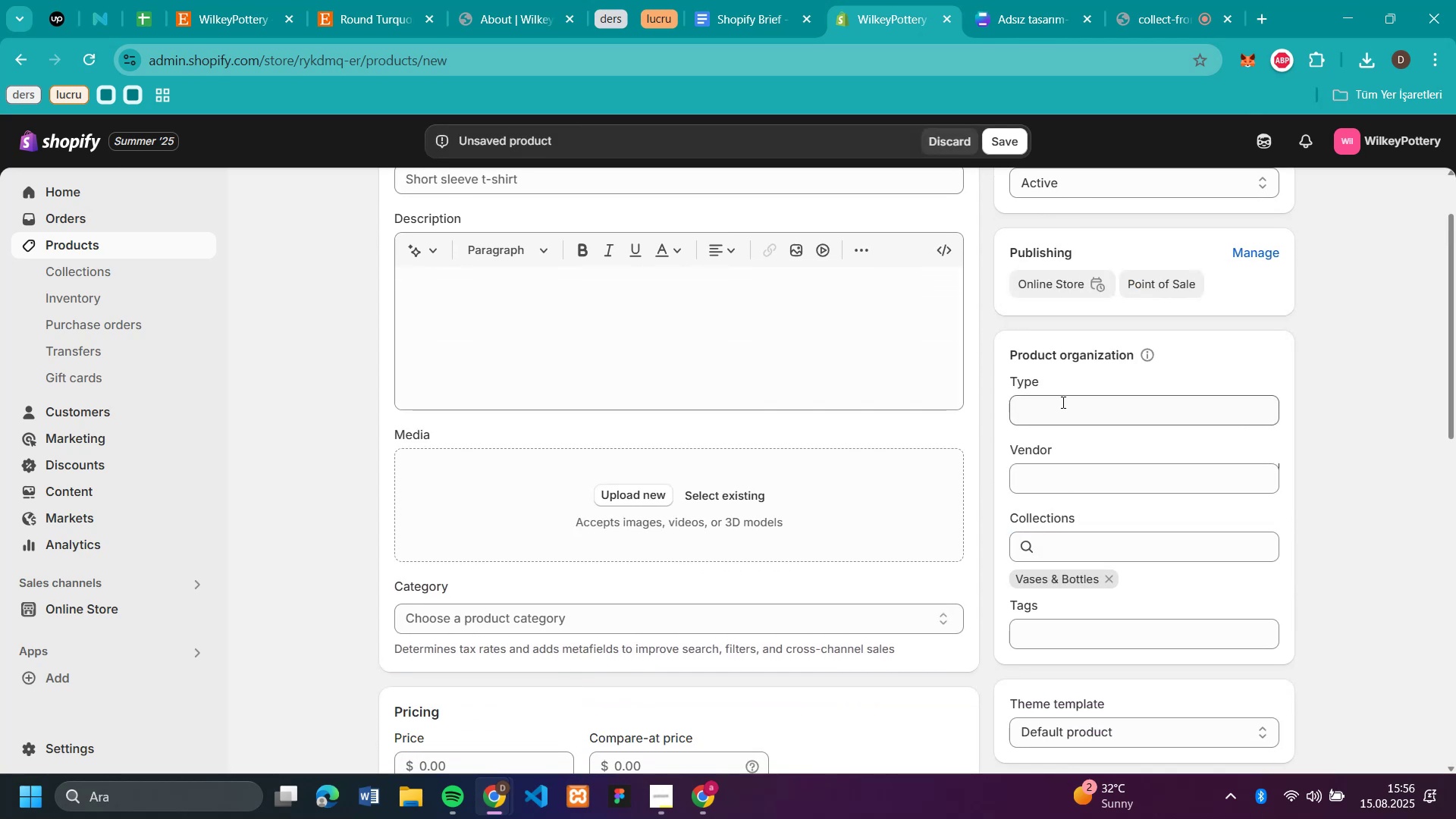 
scroll: coordinate [699, 328], scroll_direction: up, amount: 2.0
 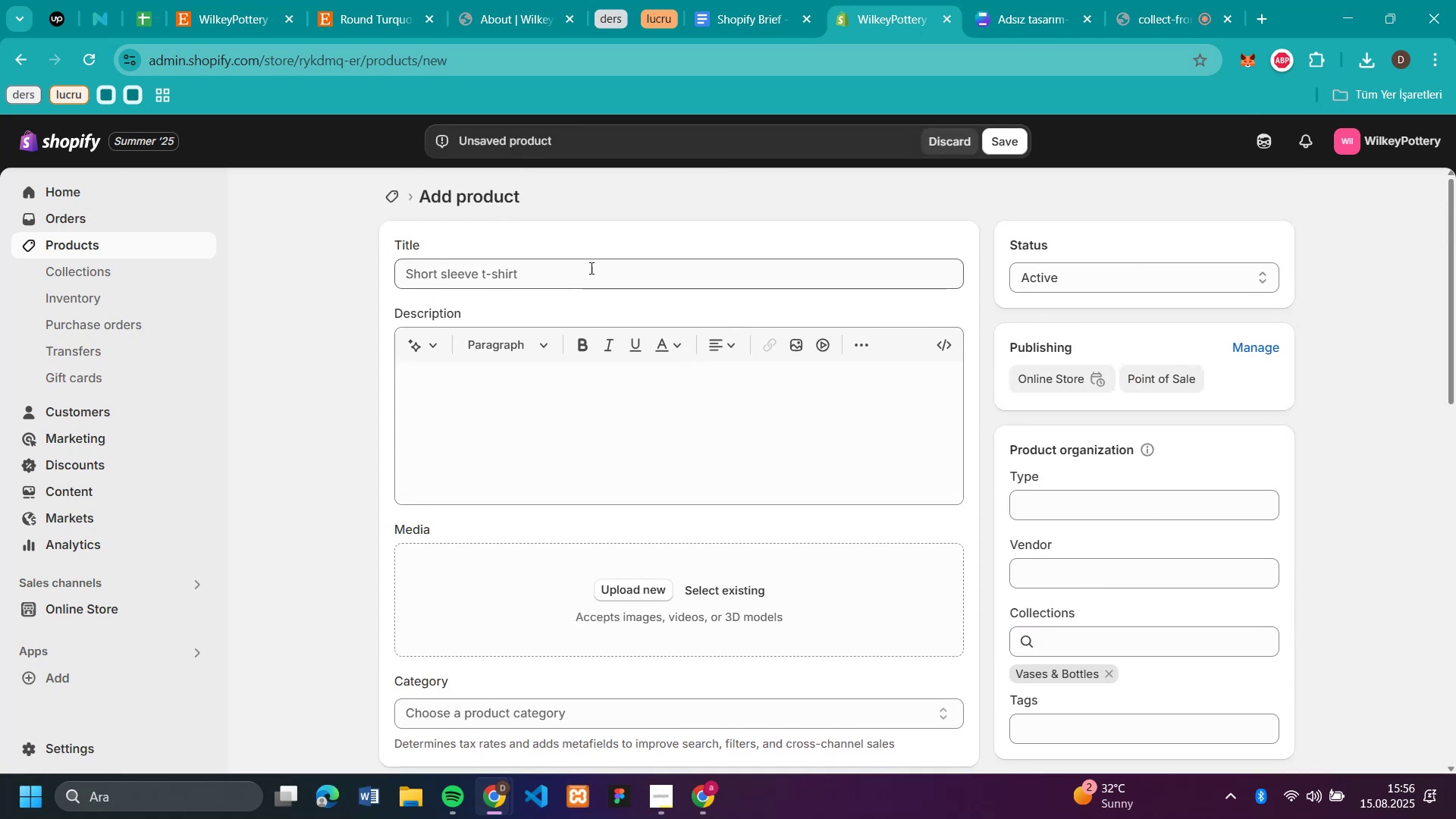 
left_click([590, 266])
 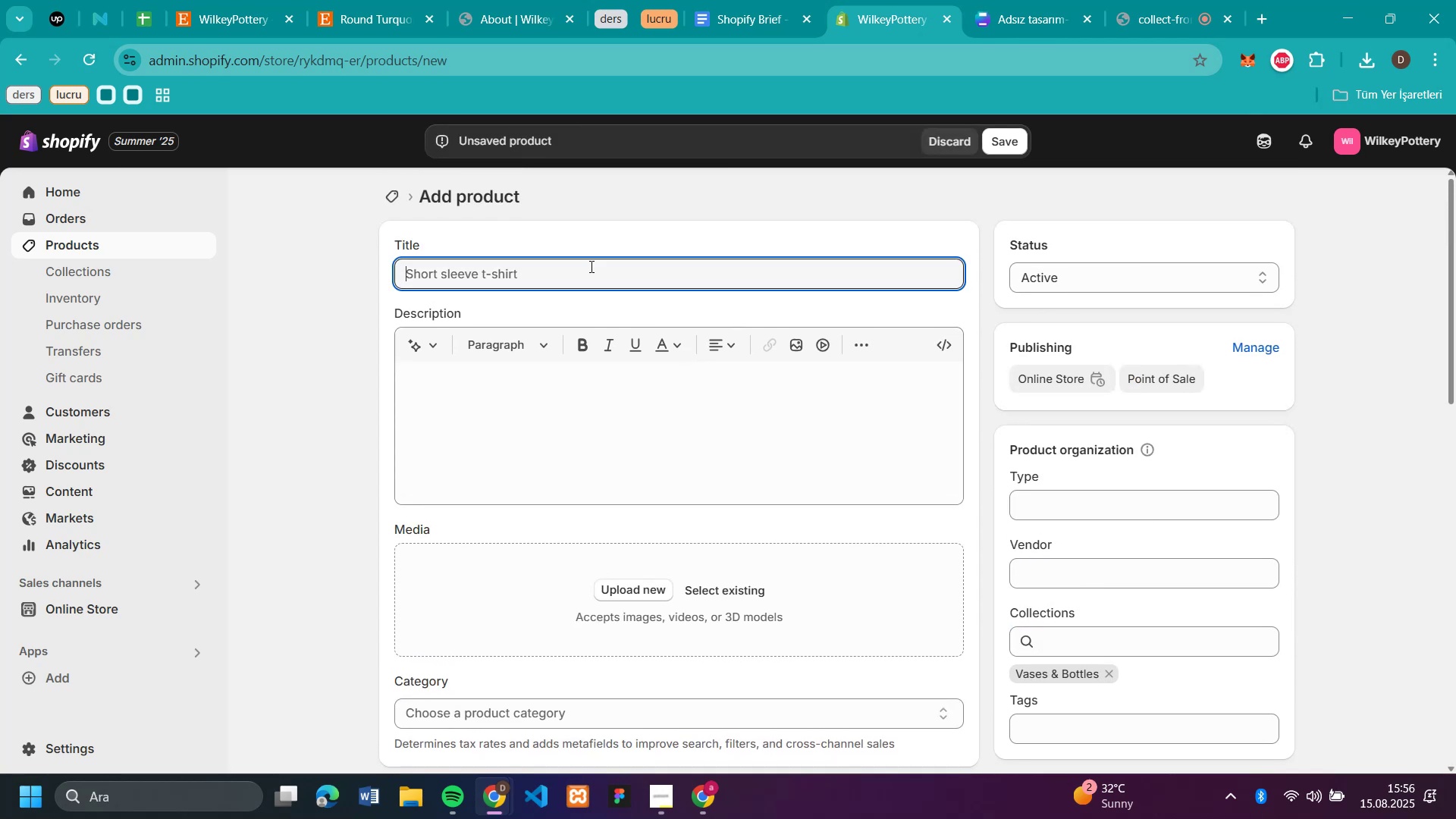 
key(Control+V)
 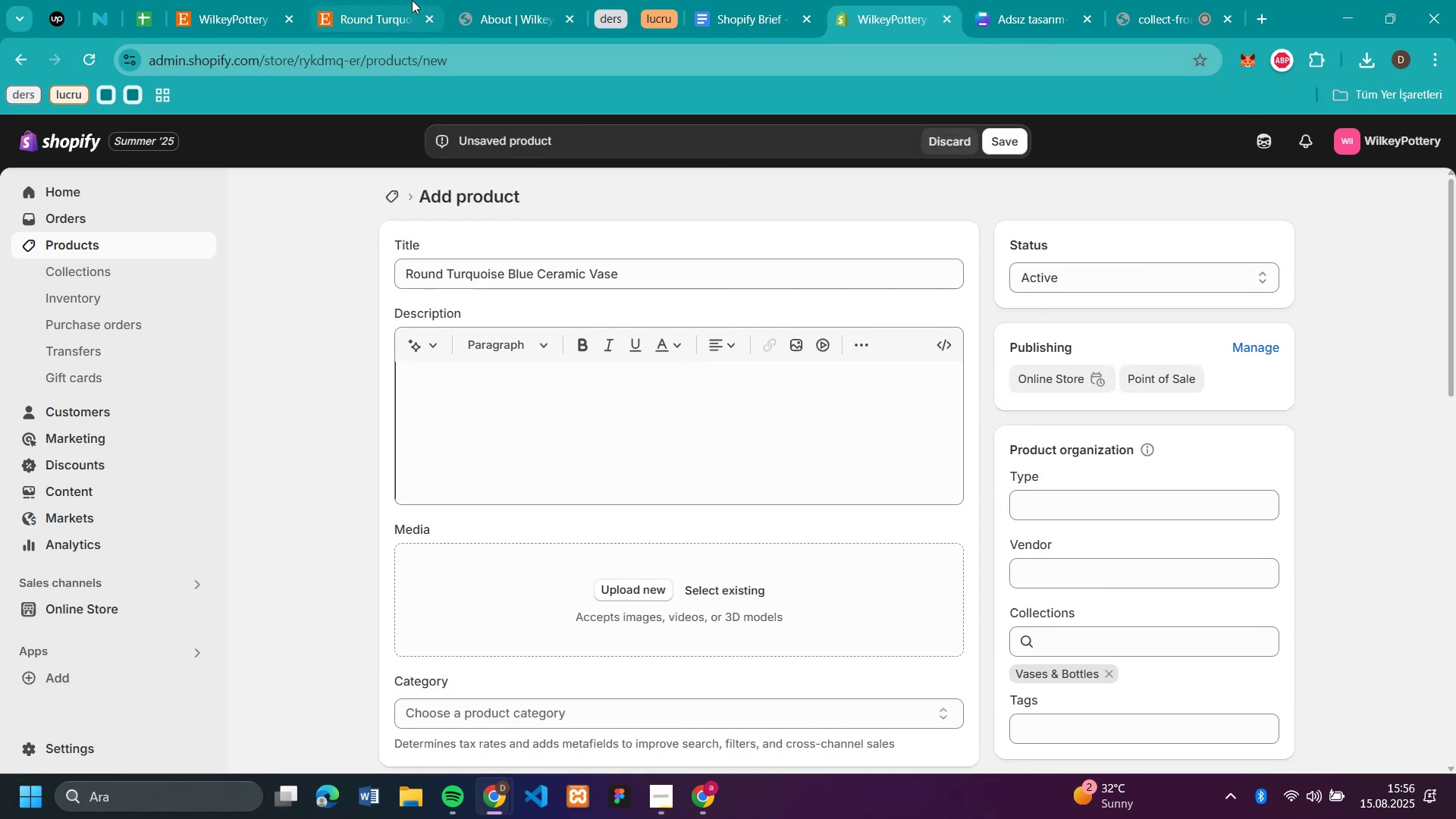 
left_click([365, 19])
 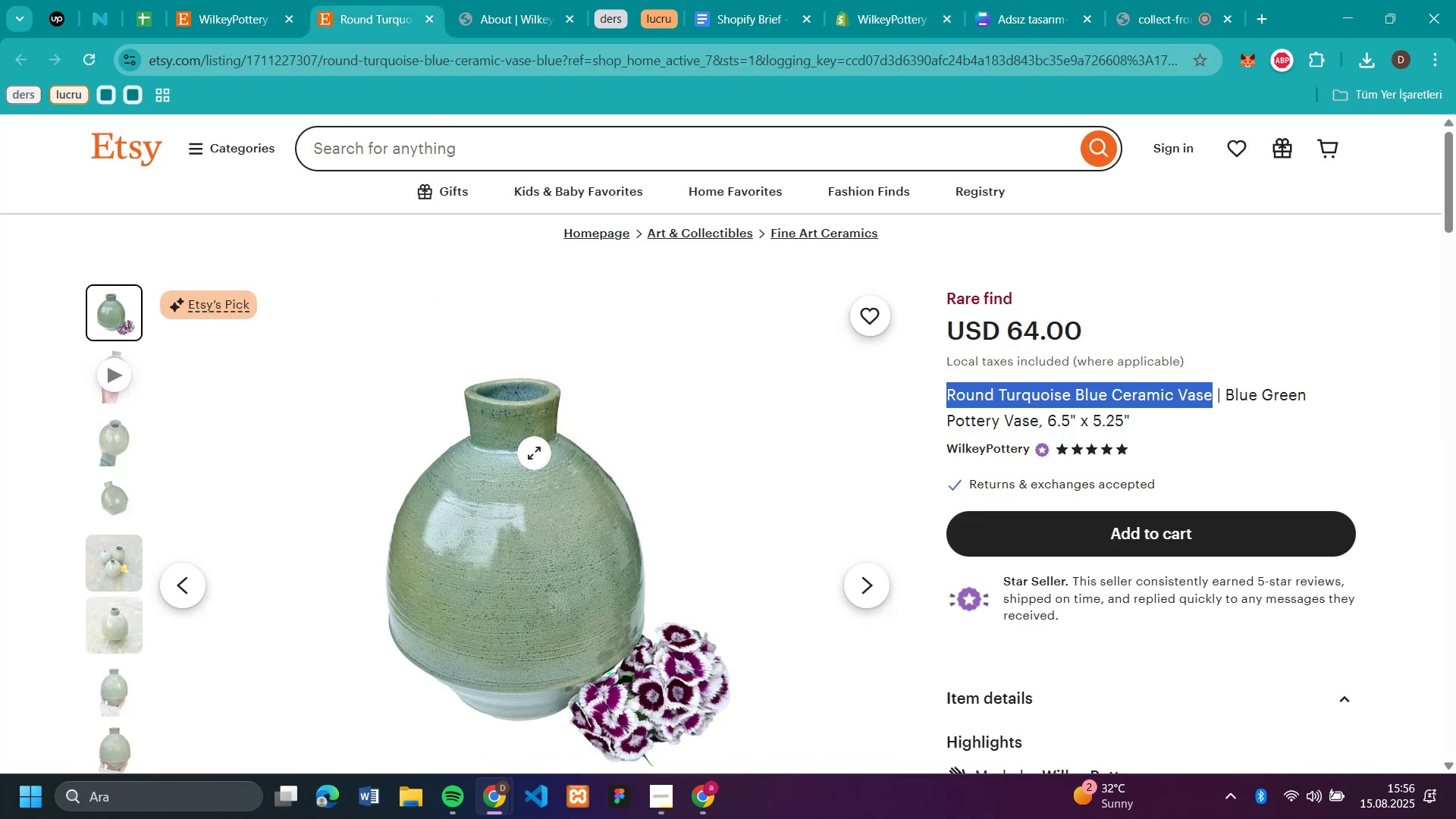 
right_click([532, 465])
 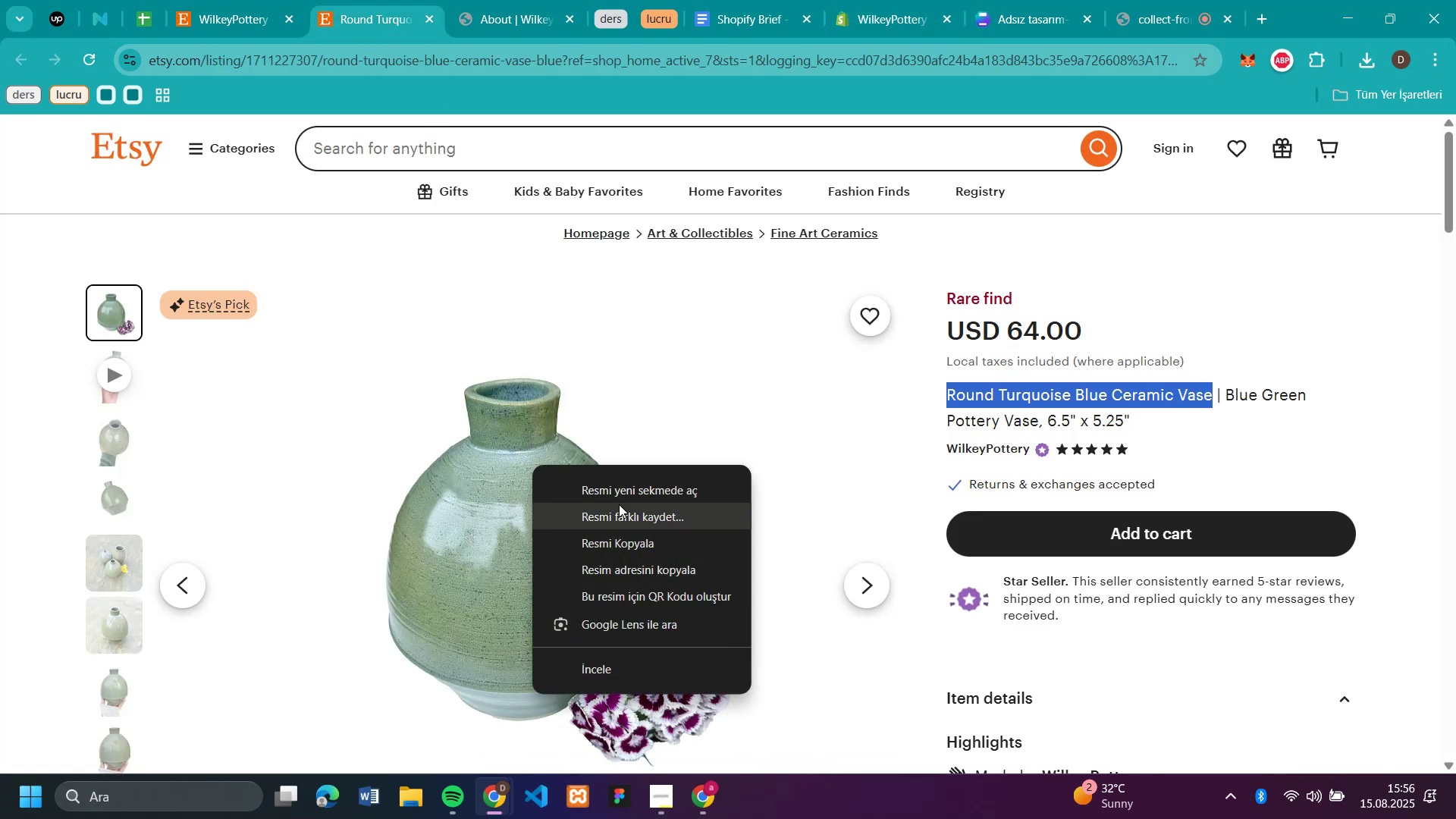 
left_click([619, 504])
 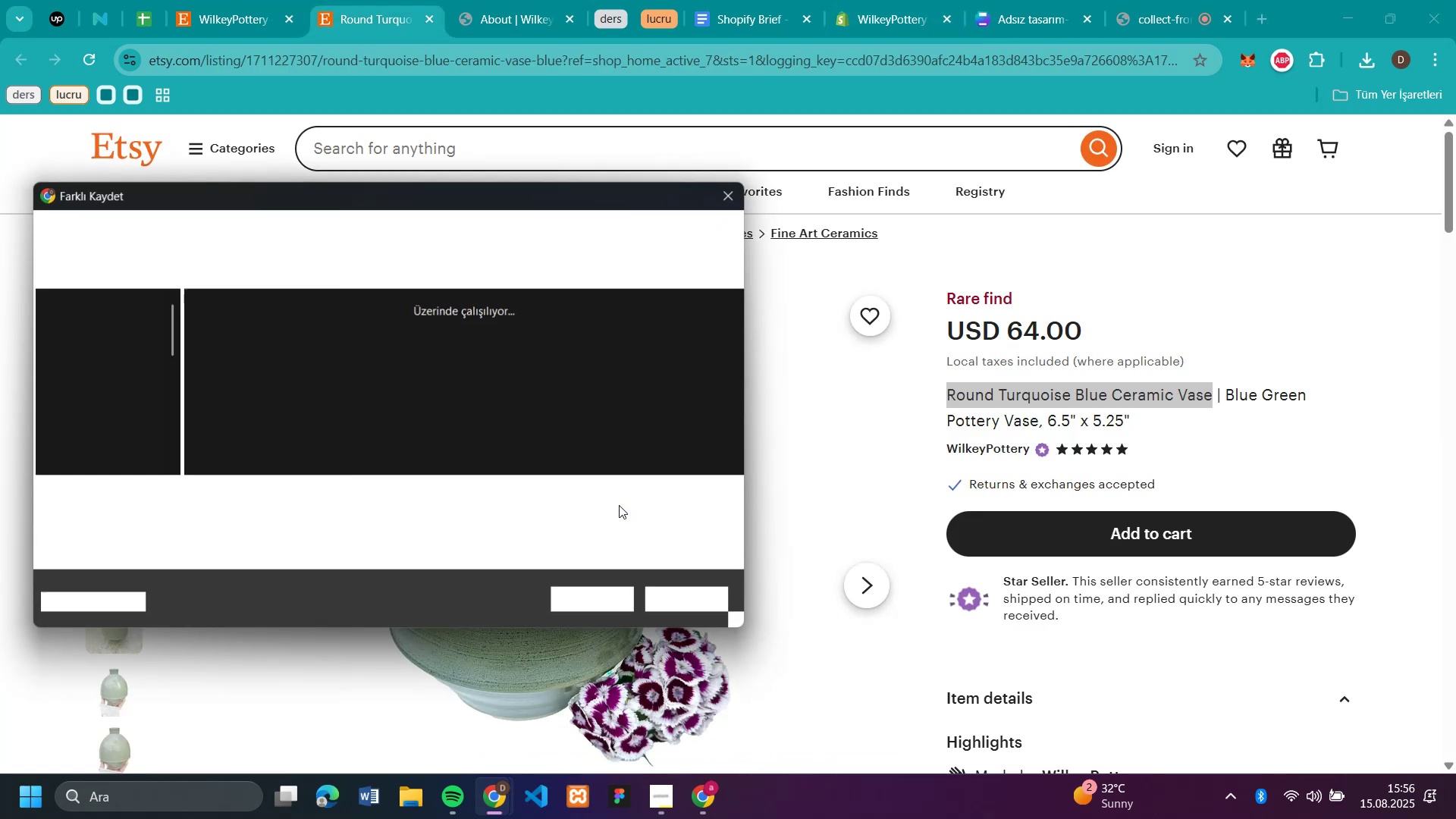 
key(Enter)
 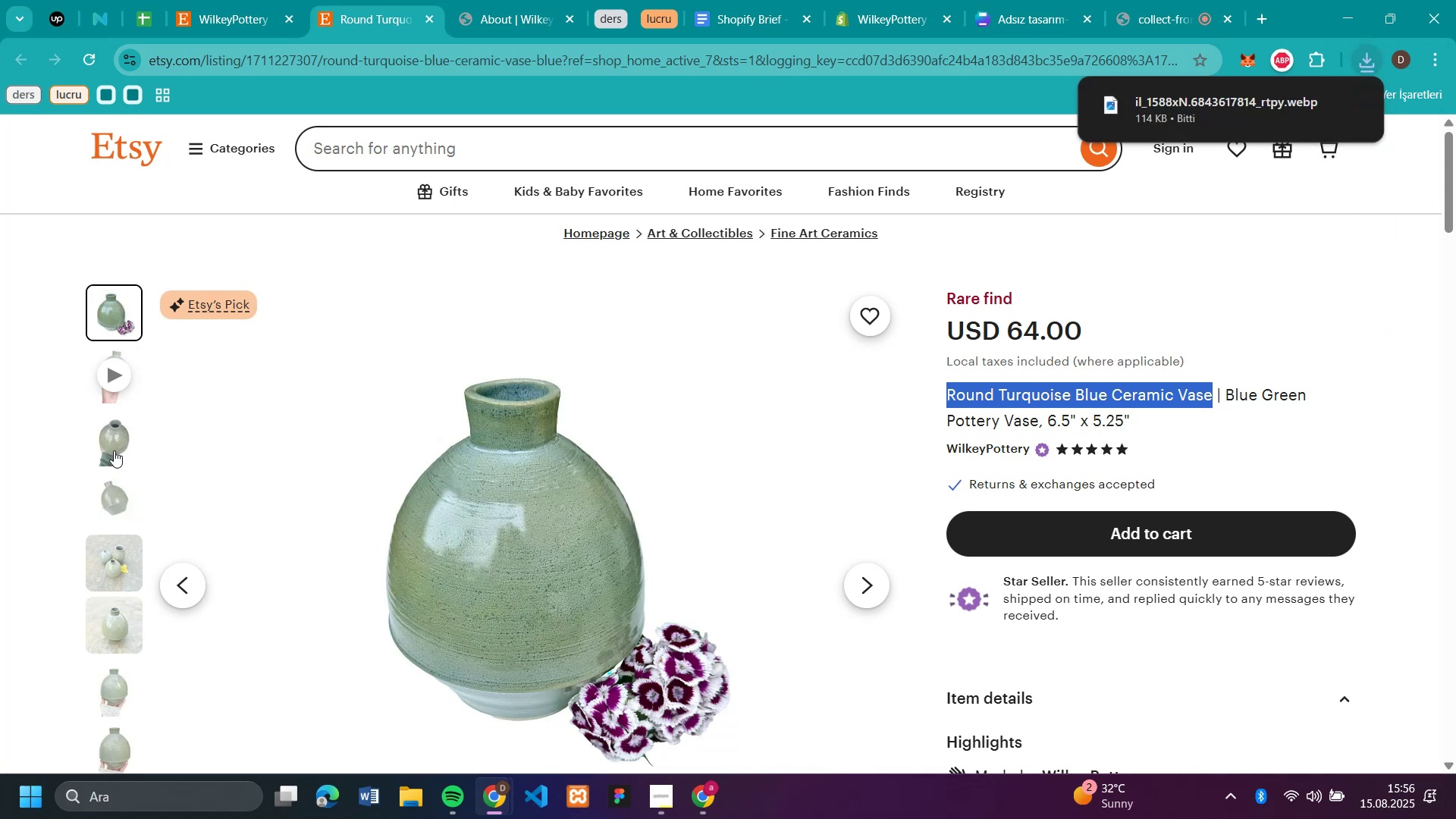 
left_click([119, 562])
 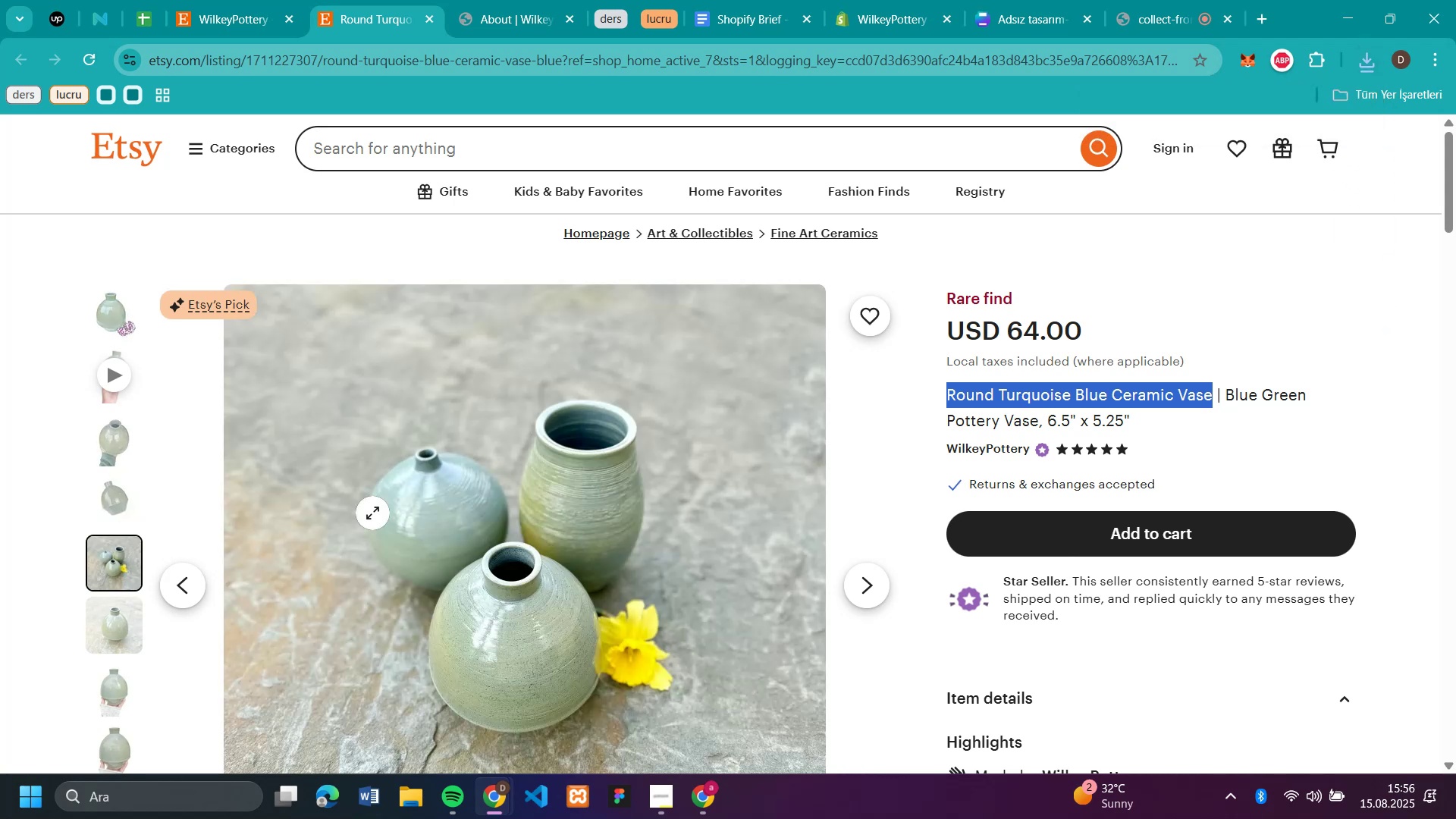 
right_click([372, 513])
 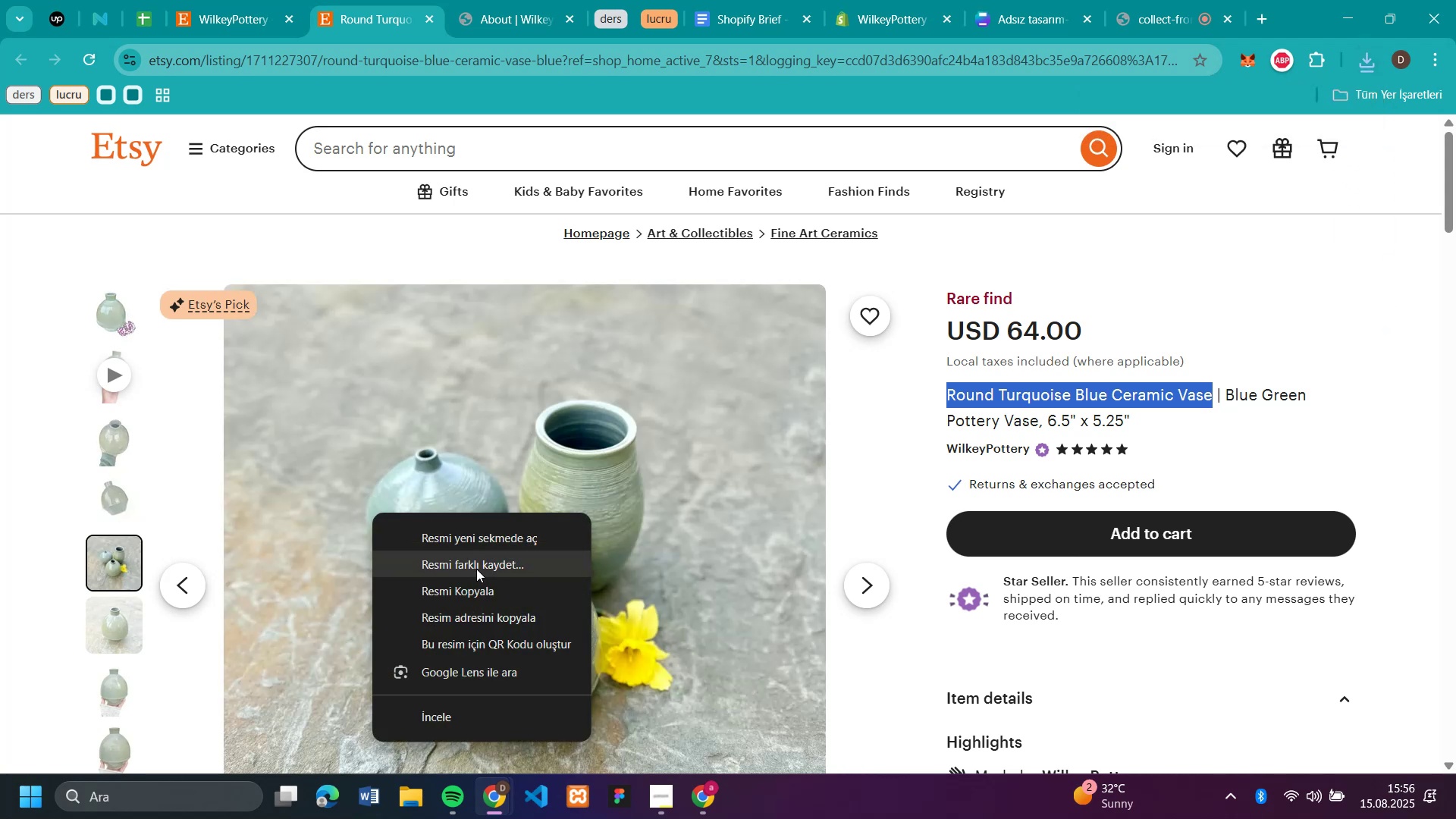 
left_click([477, 565])
 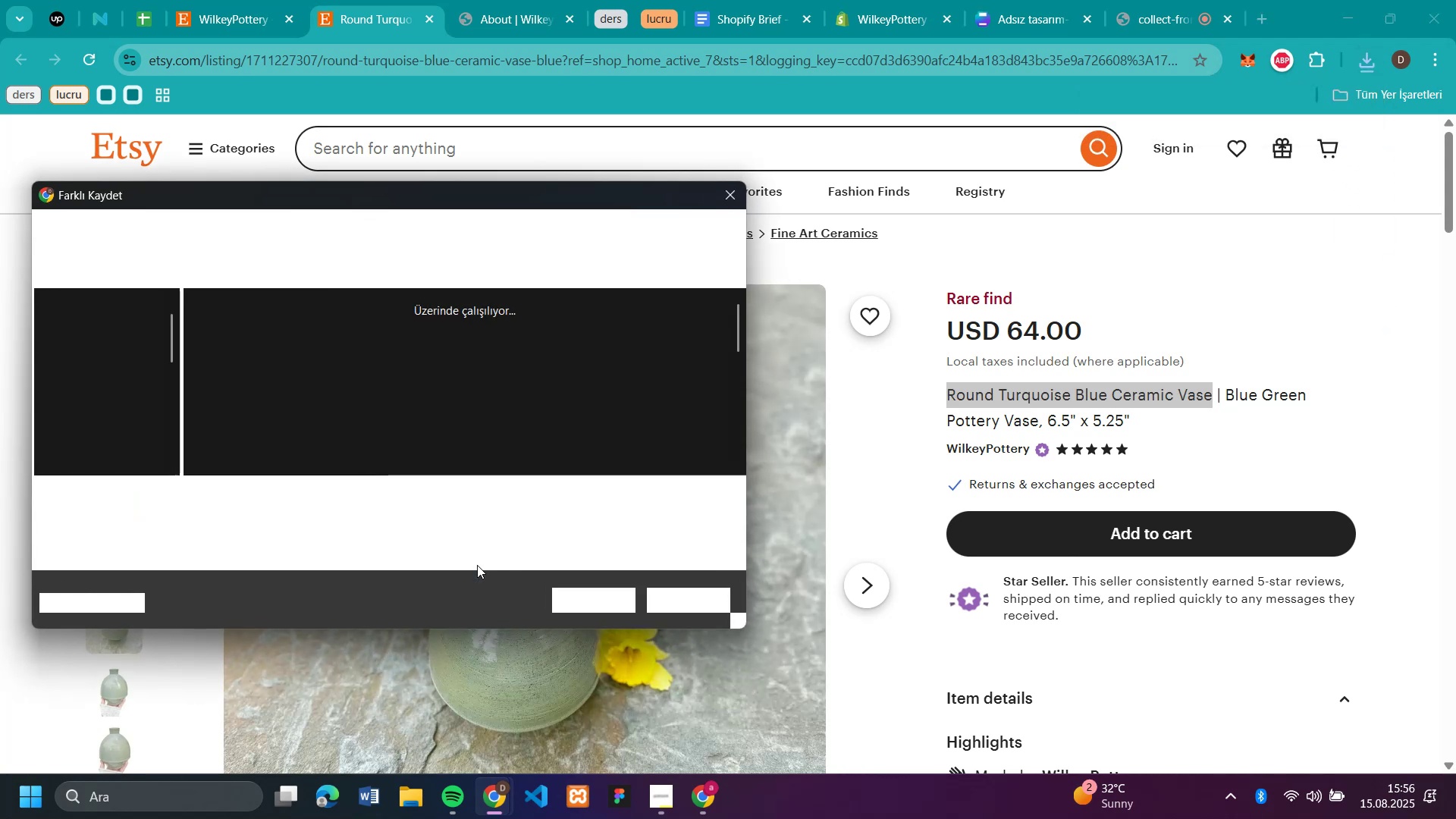 
key(Enter)
 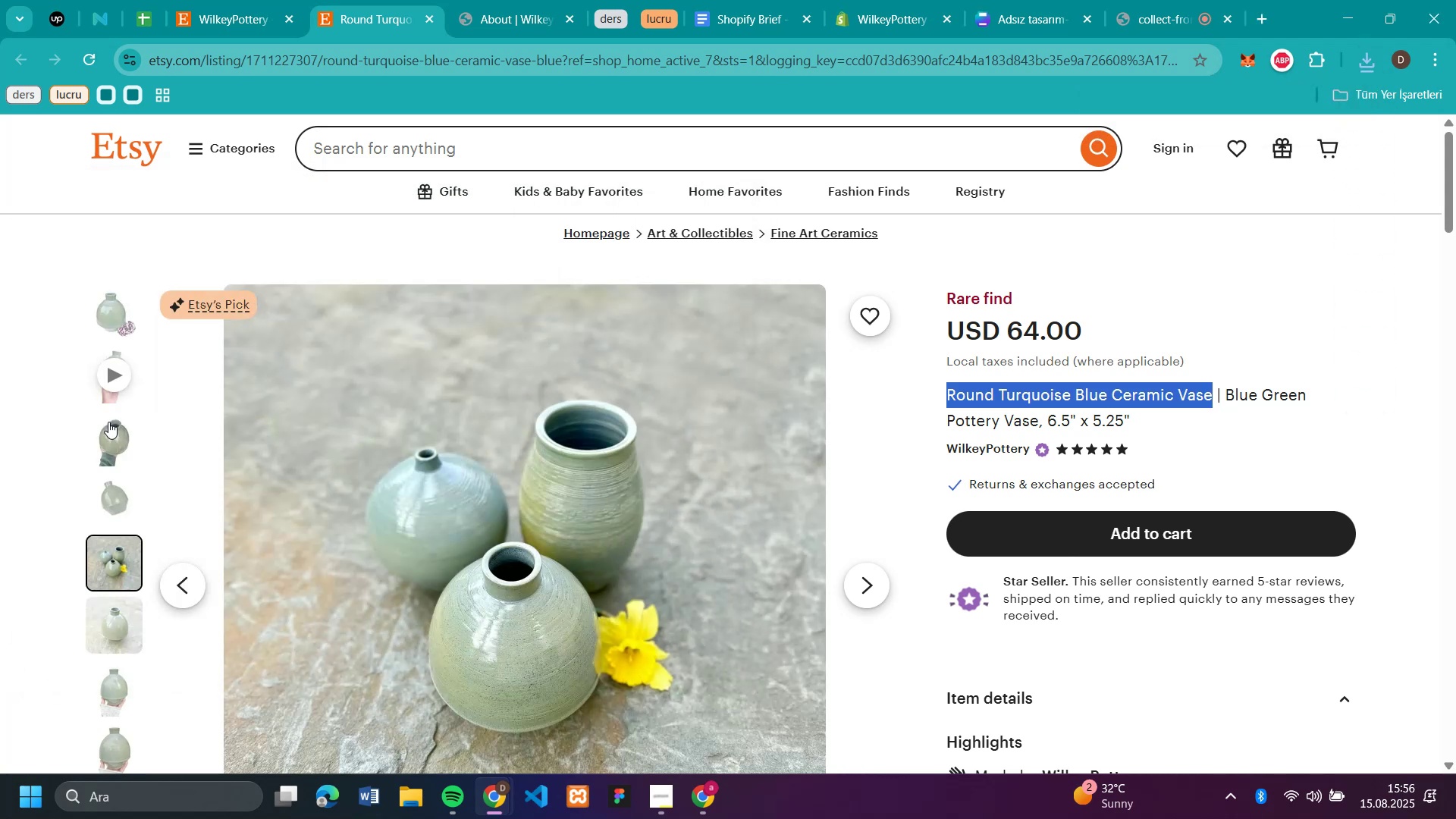 
left_click([108, 422])
 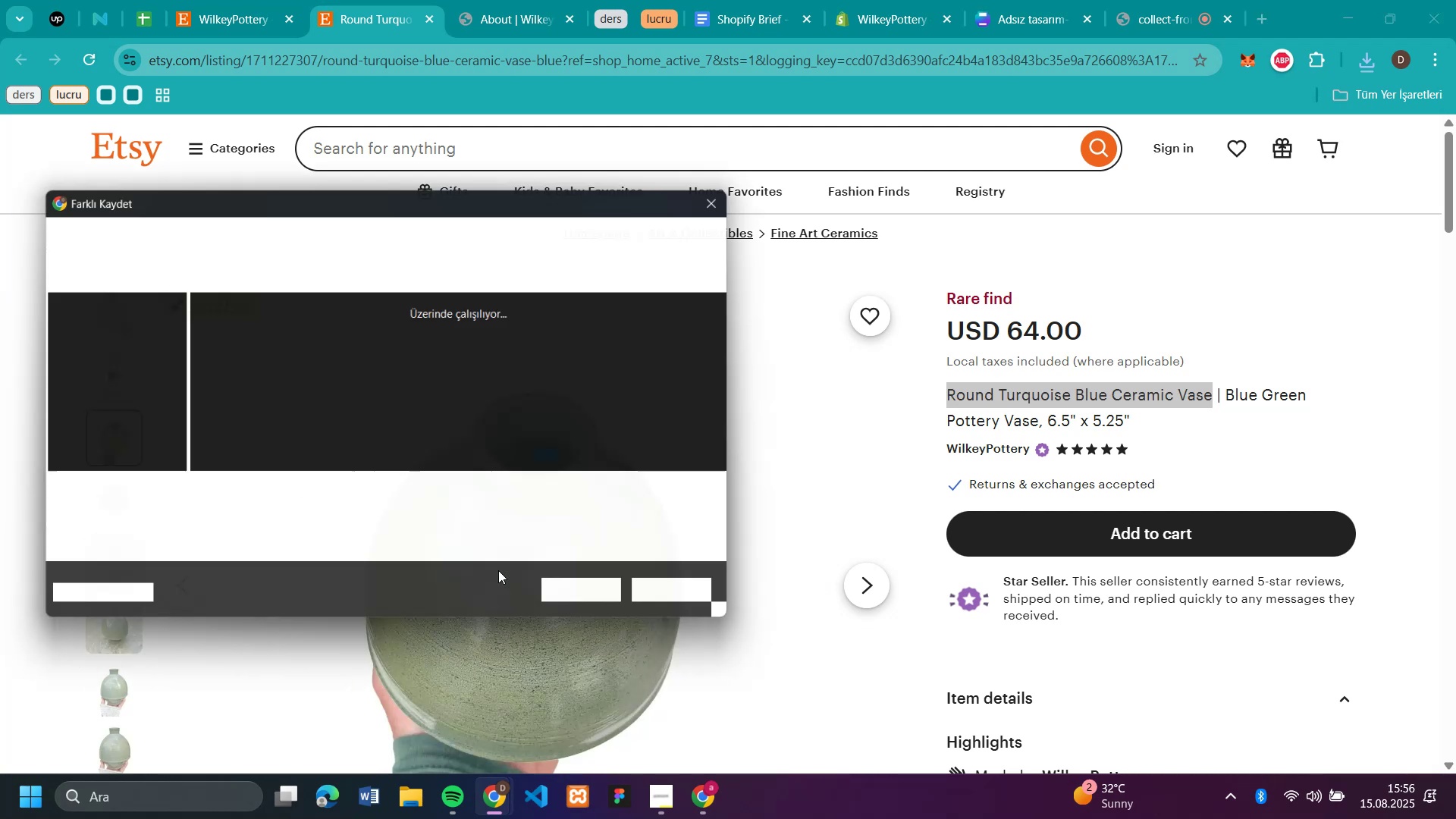 
key(Enter)
 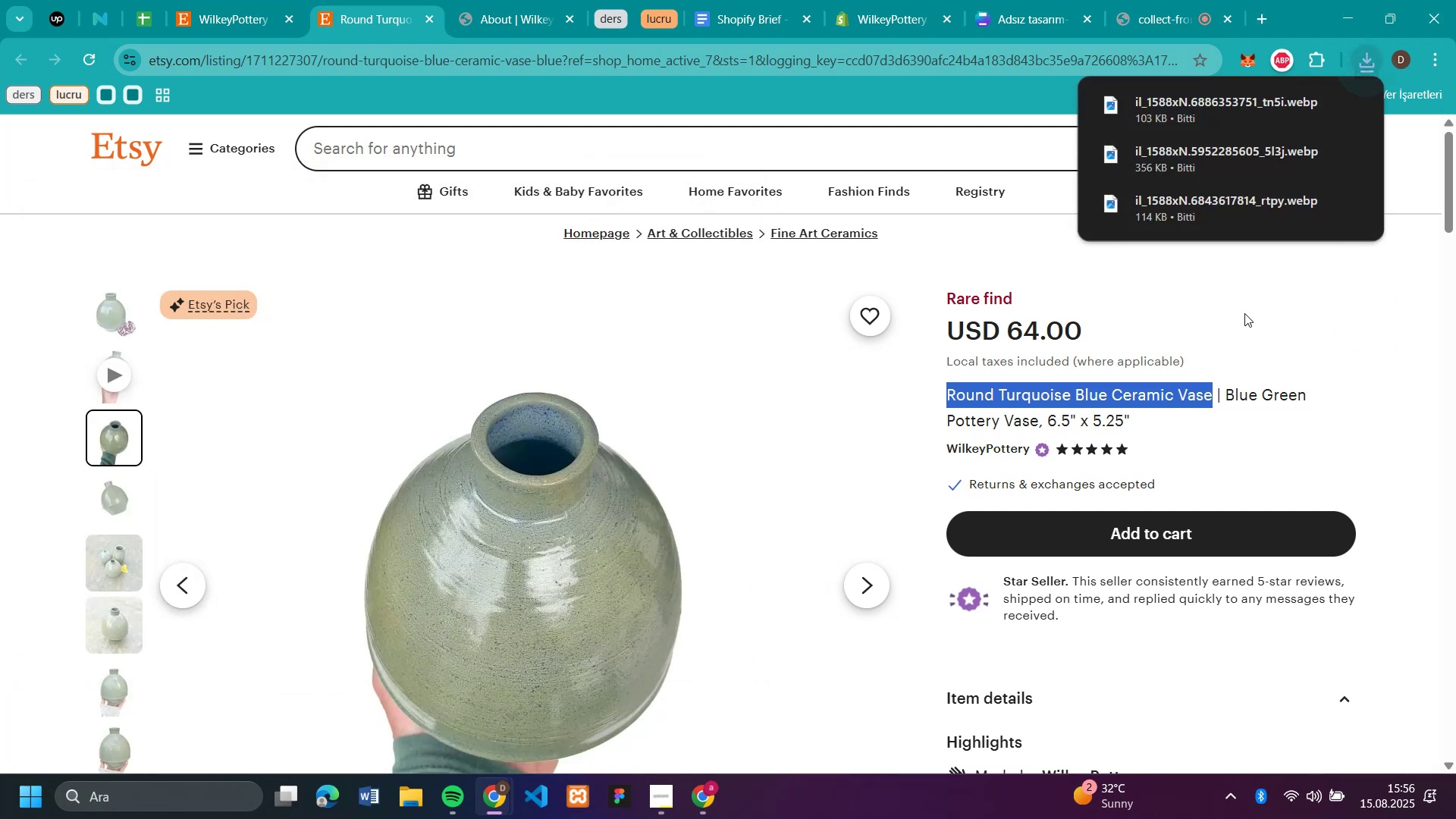 
left_click_drag(start_coordinate=[1093, 334], to_coordinate=[1006, 331])
 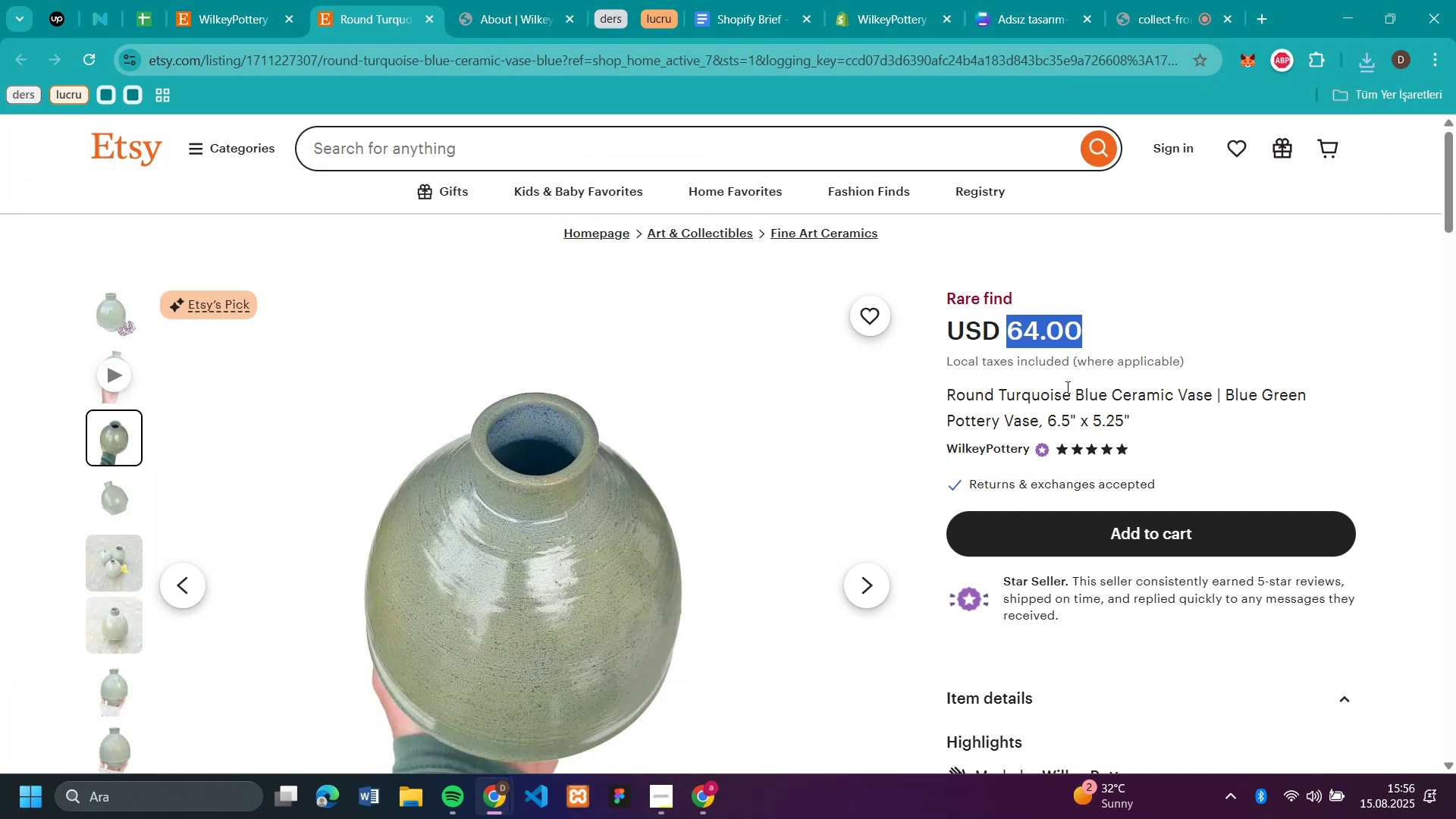 
key(Control+C)
 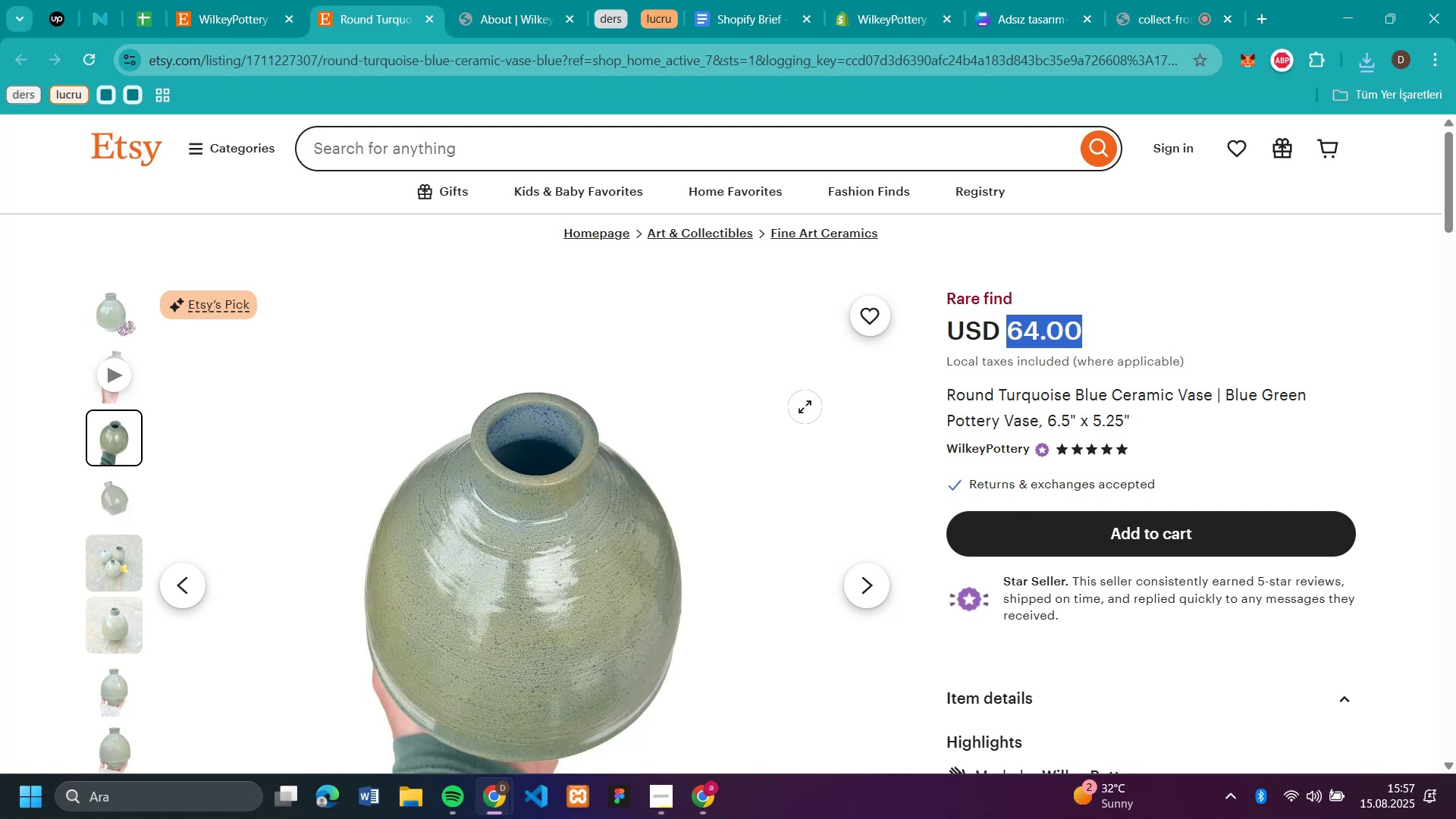 
wait(5.09)
 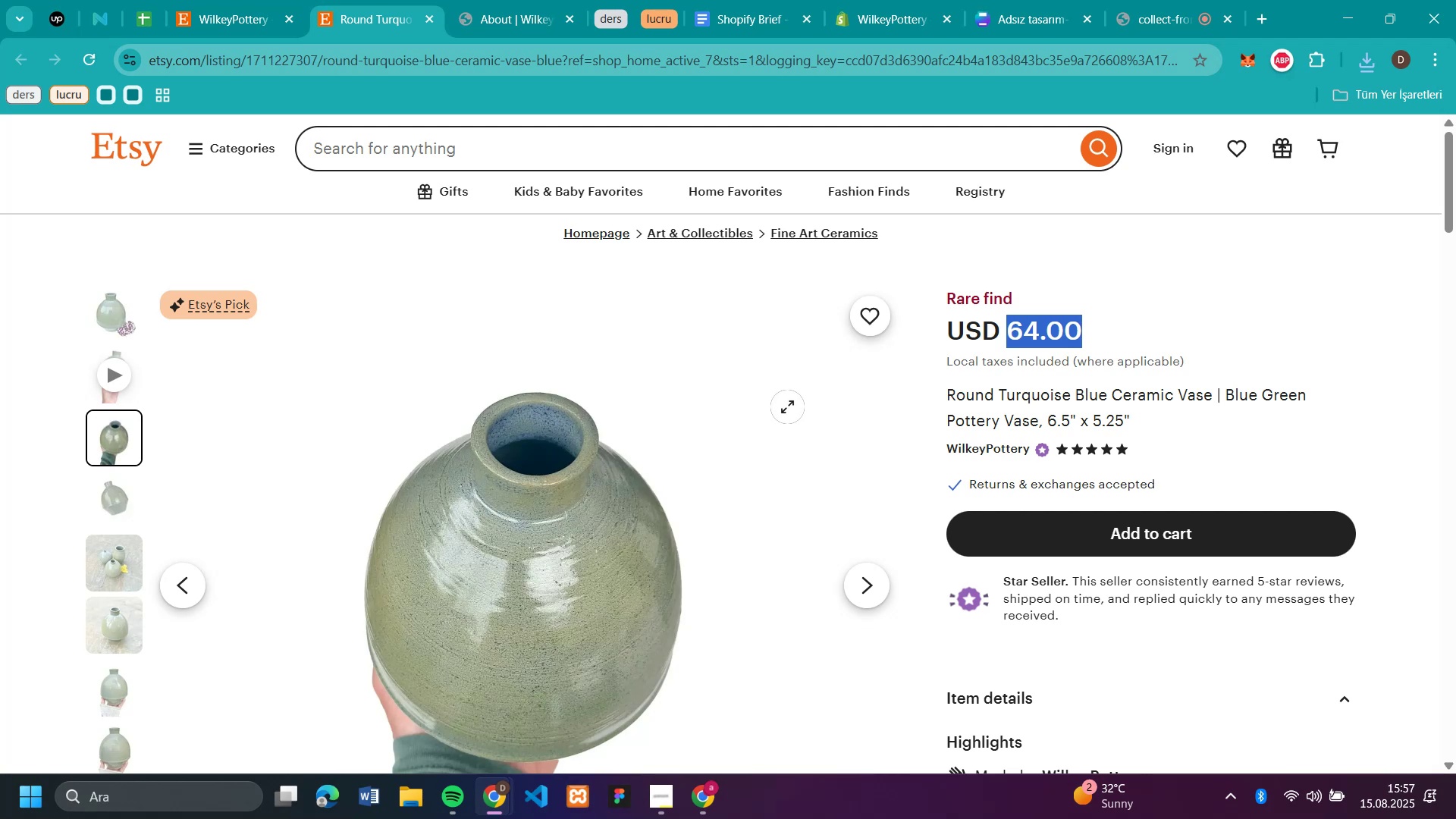 
left_click([892, 24])
 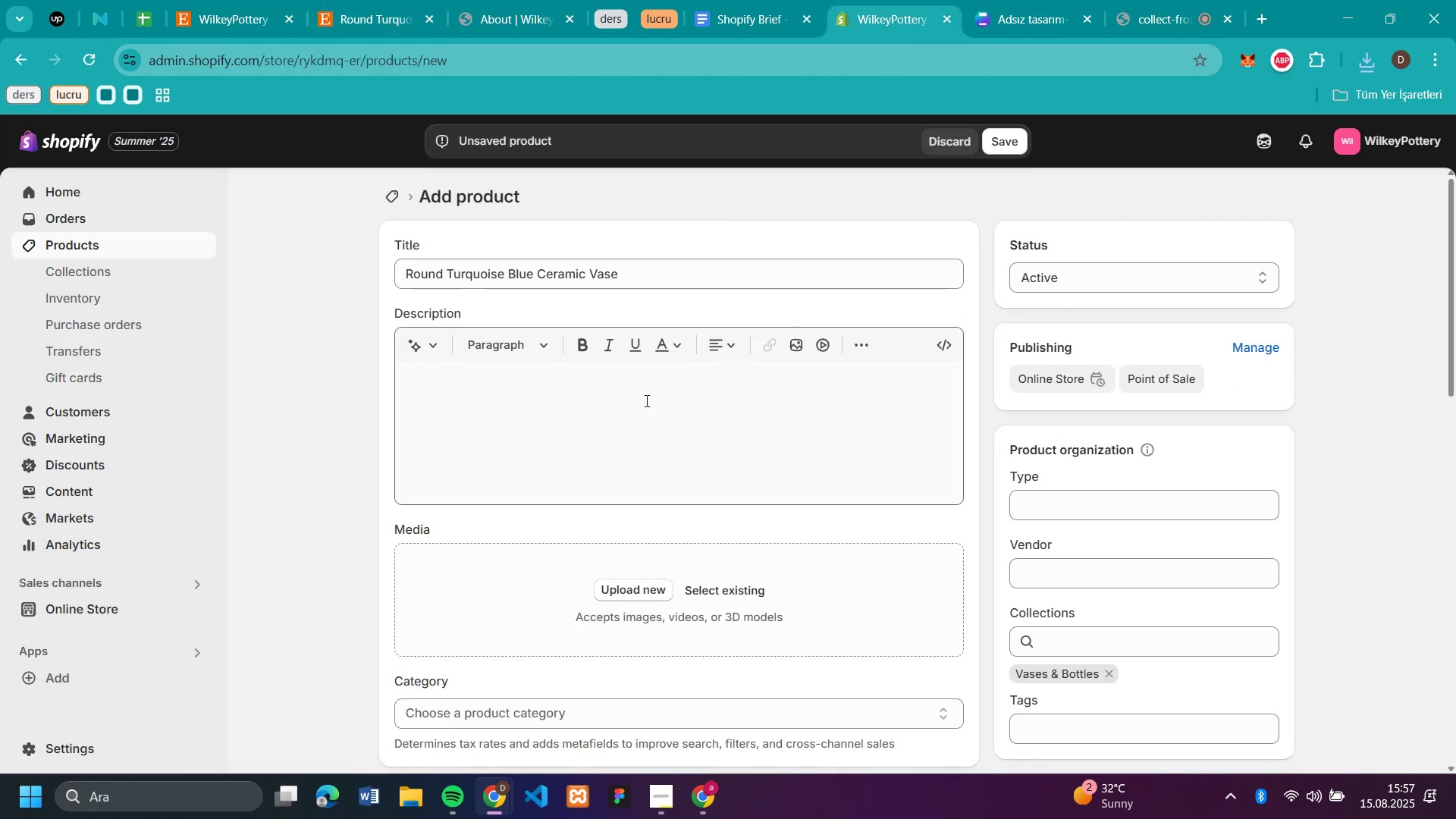 
scroll: coordinate [619, 375], scroll_direction: down, amount: 3.0
 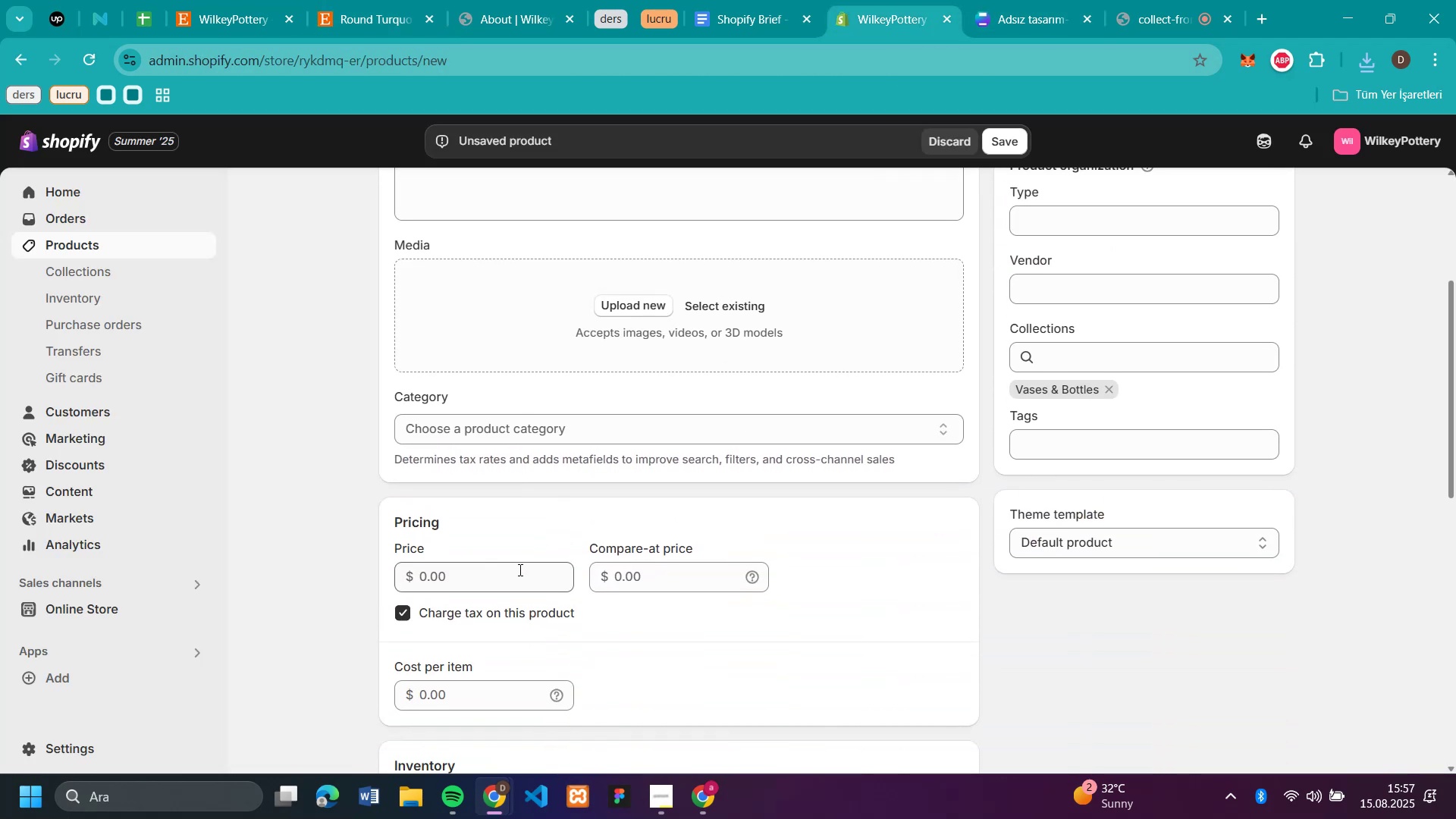 
left_click([519, 570])
 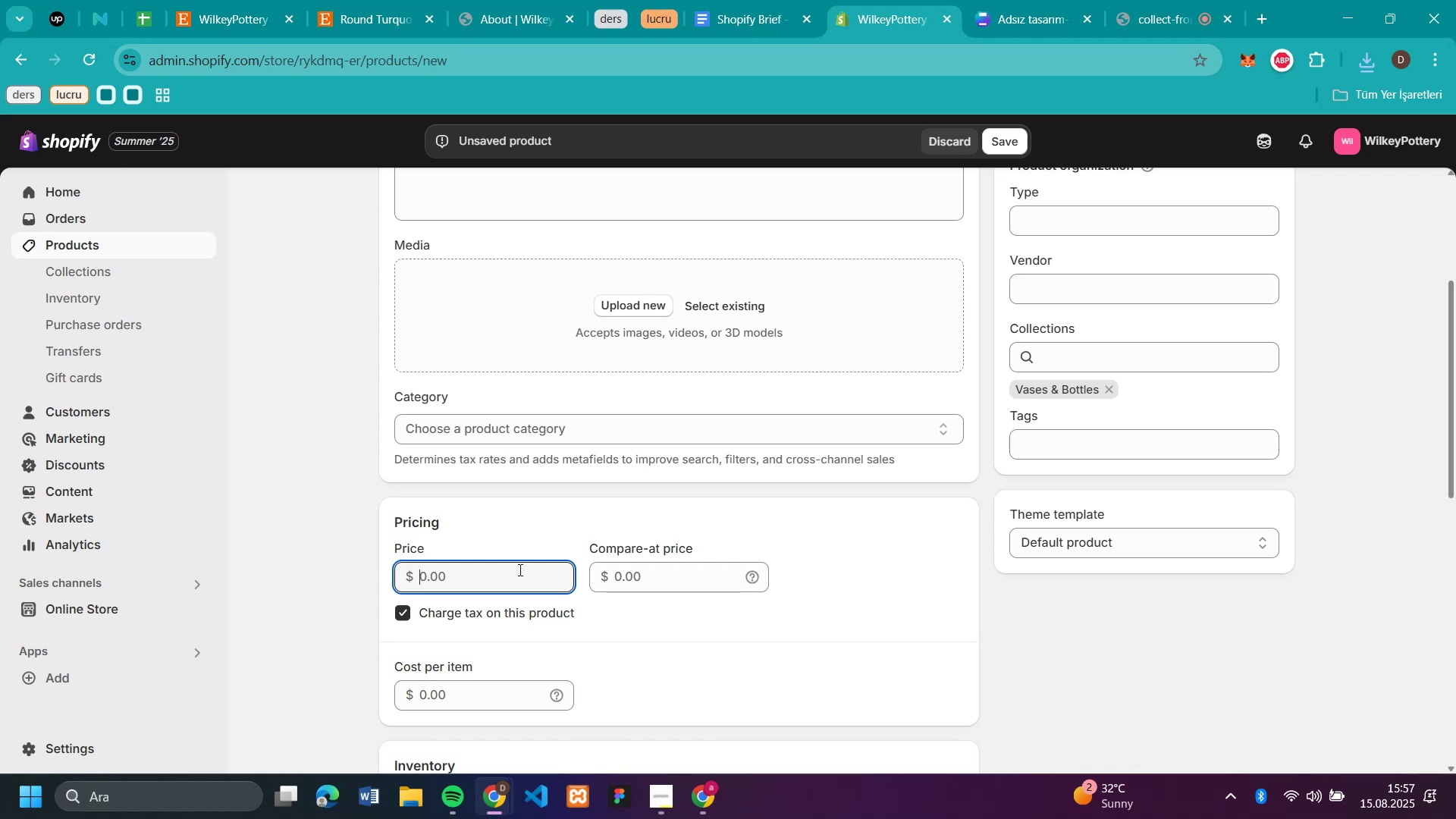 
key(Control+V)
 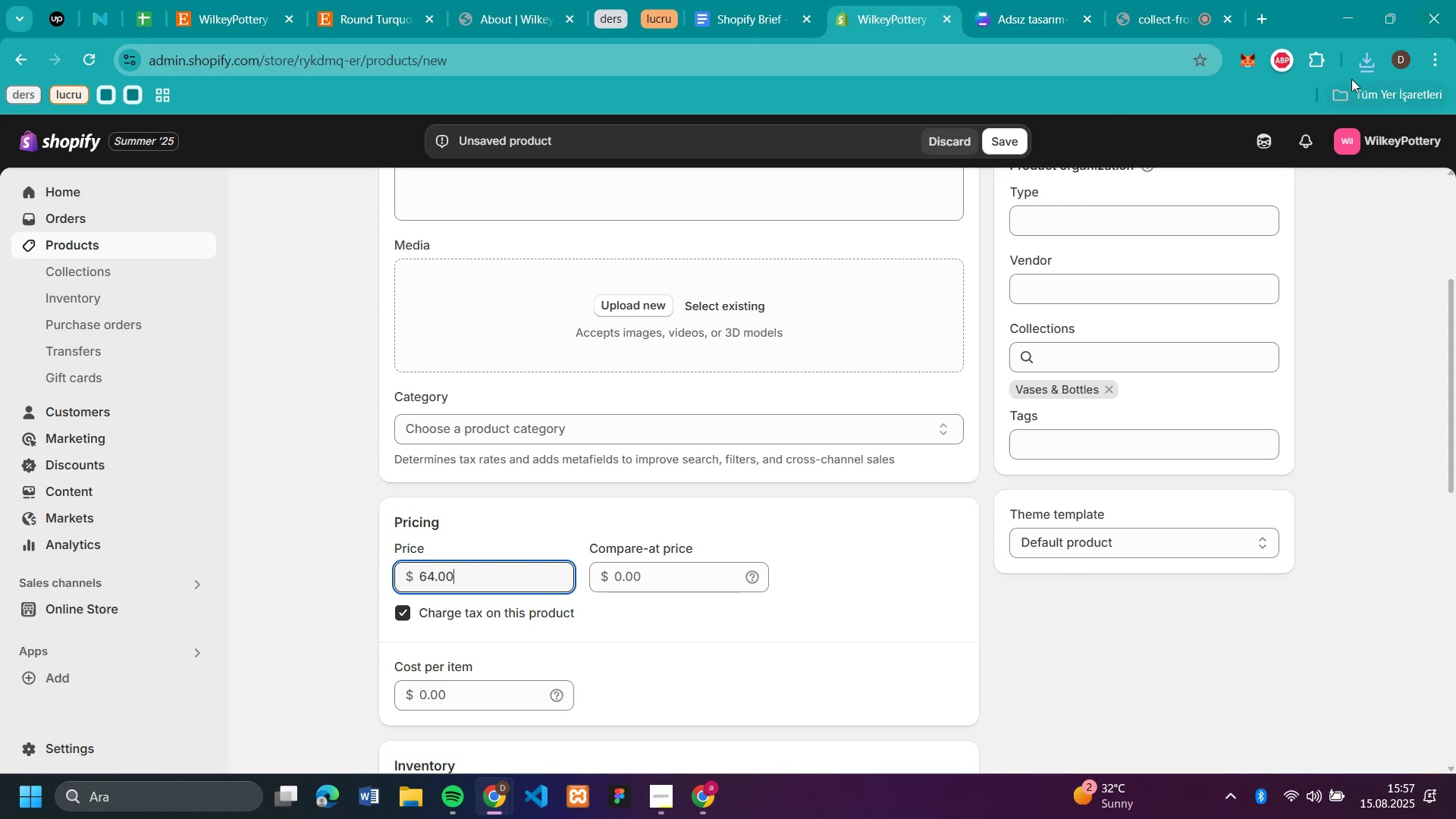 
left_click([1363, 58])
 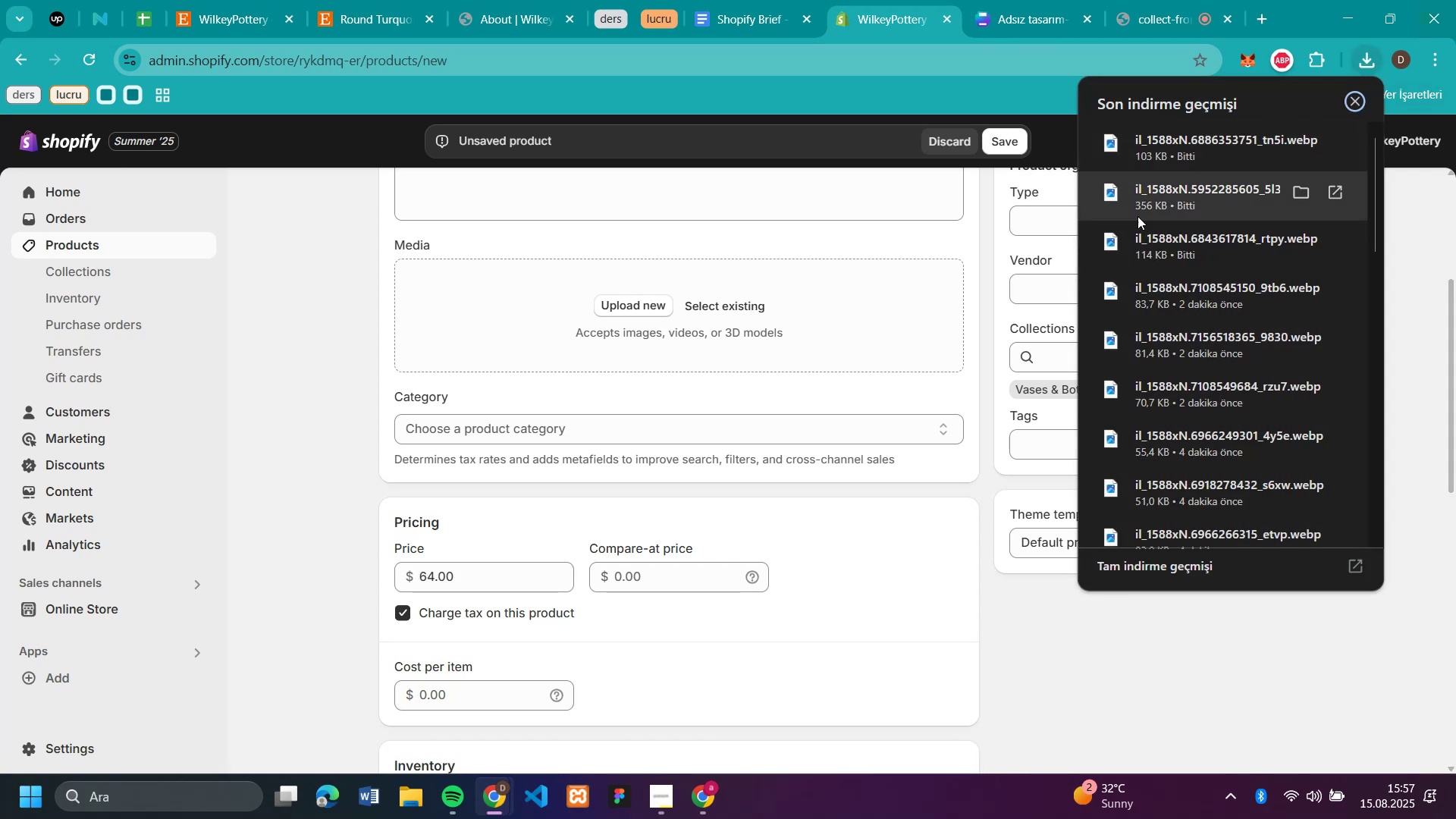 
left_click_drag(start_coordinate=[1130, 250], to_coordinate=[671, 320])
 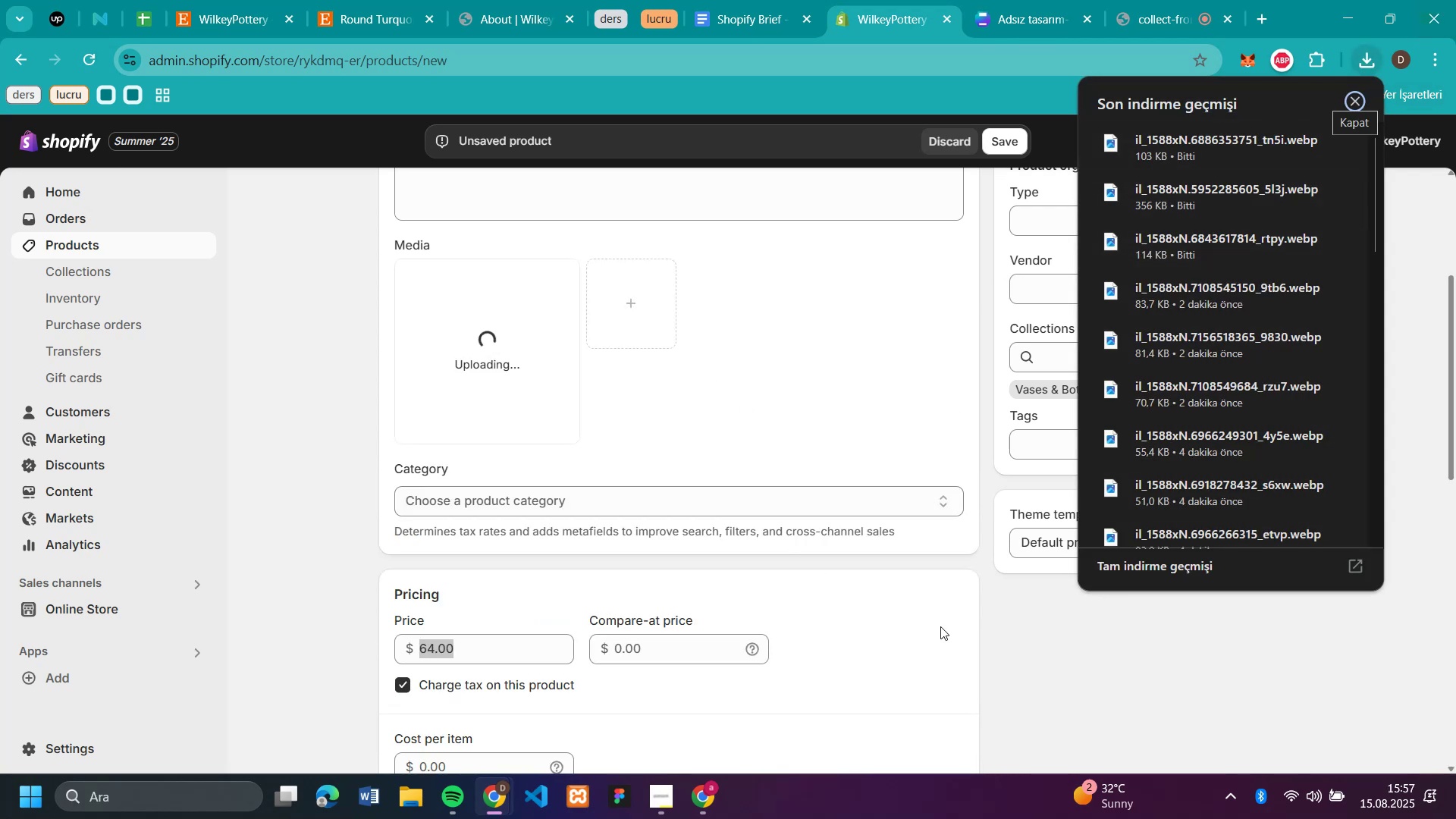 
left_click([1009, 690])
 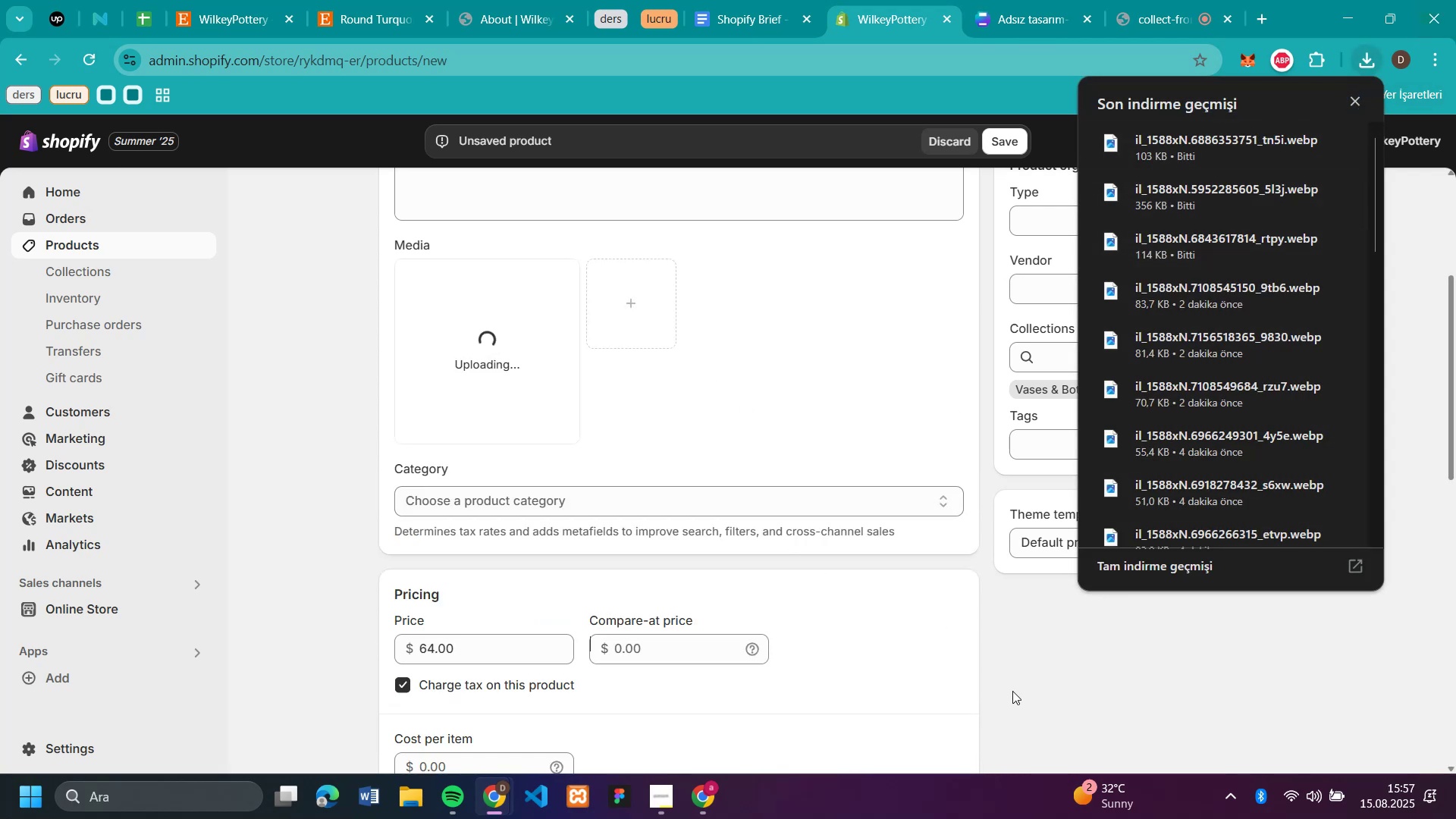 
scroll: coordinate [1019, 686], scroll_direction: down, amount: 2.0
 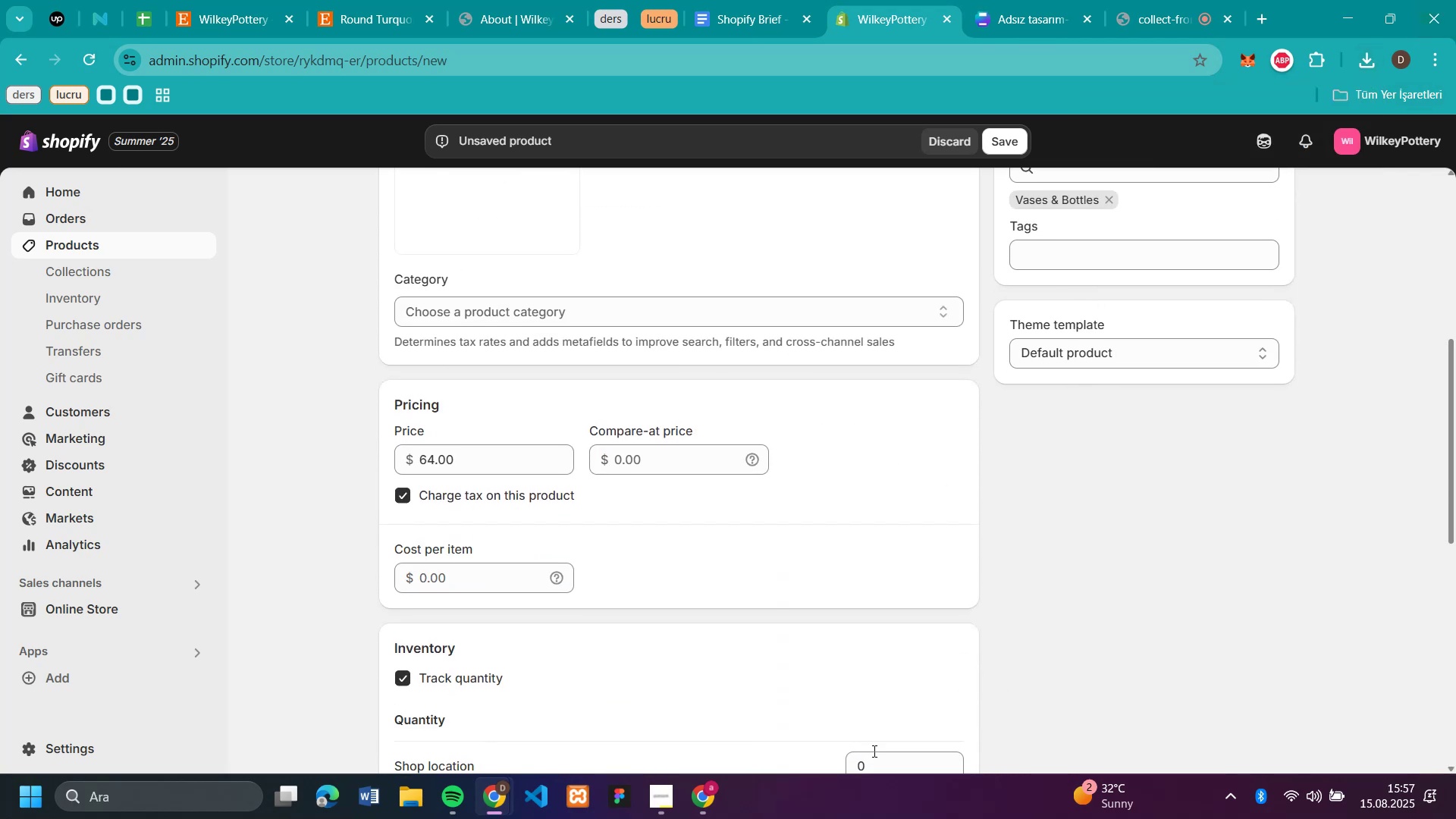 
double_click([877, 760])
 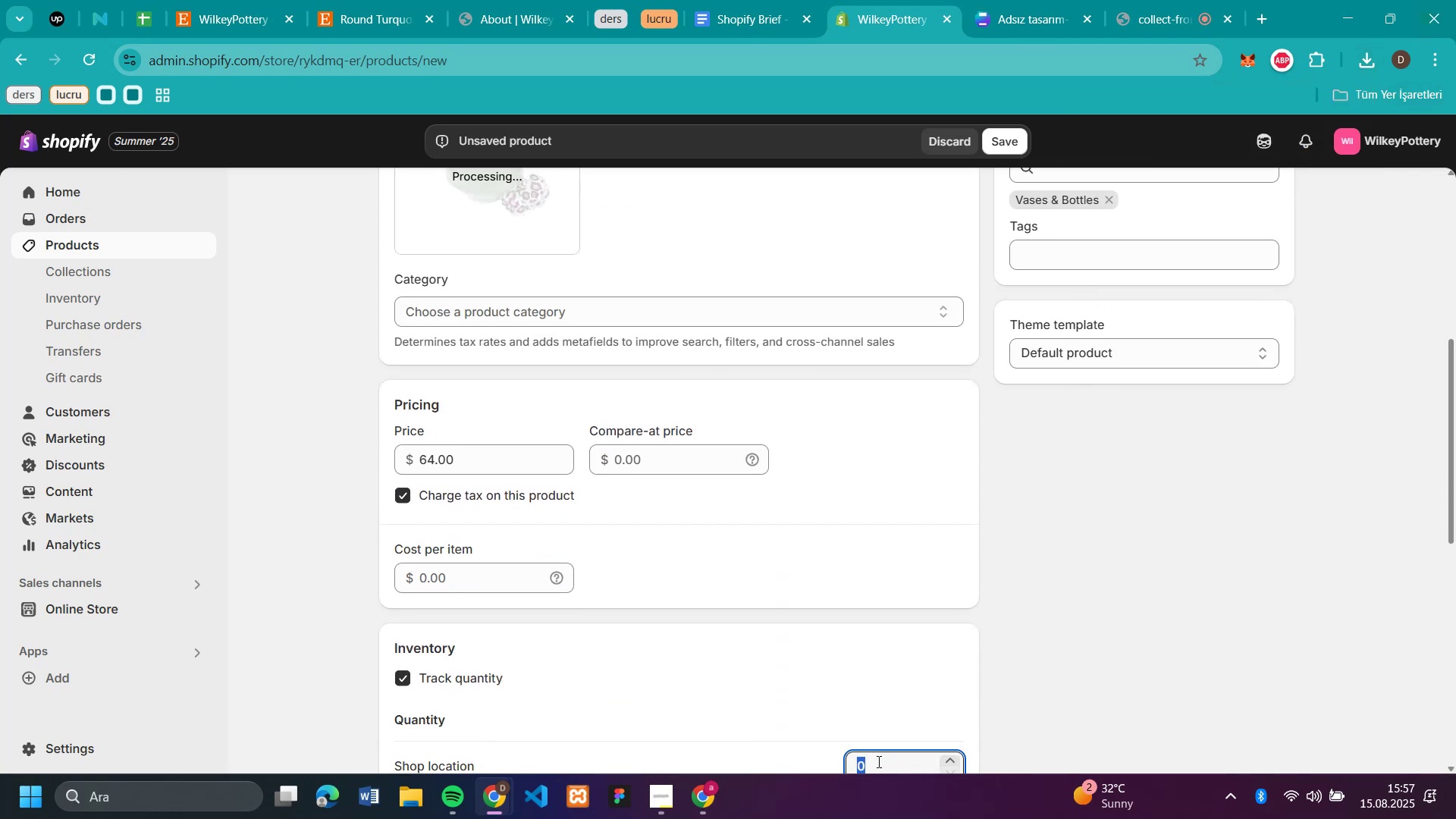 
type(50)
 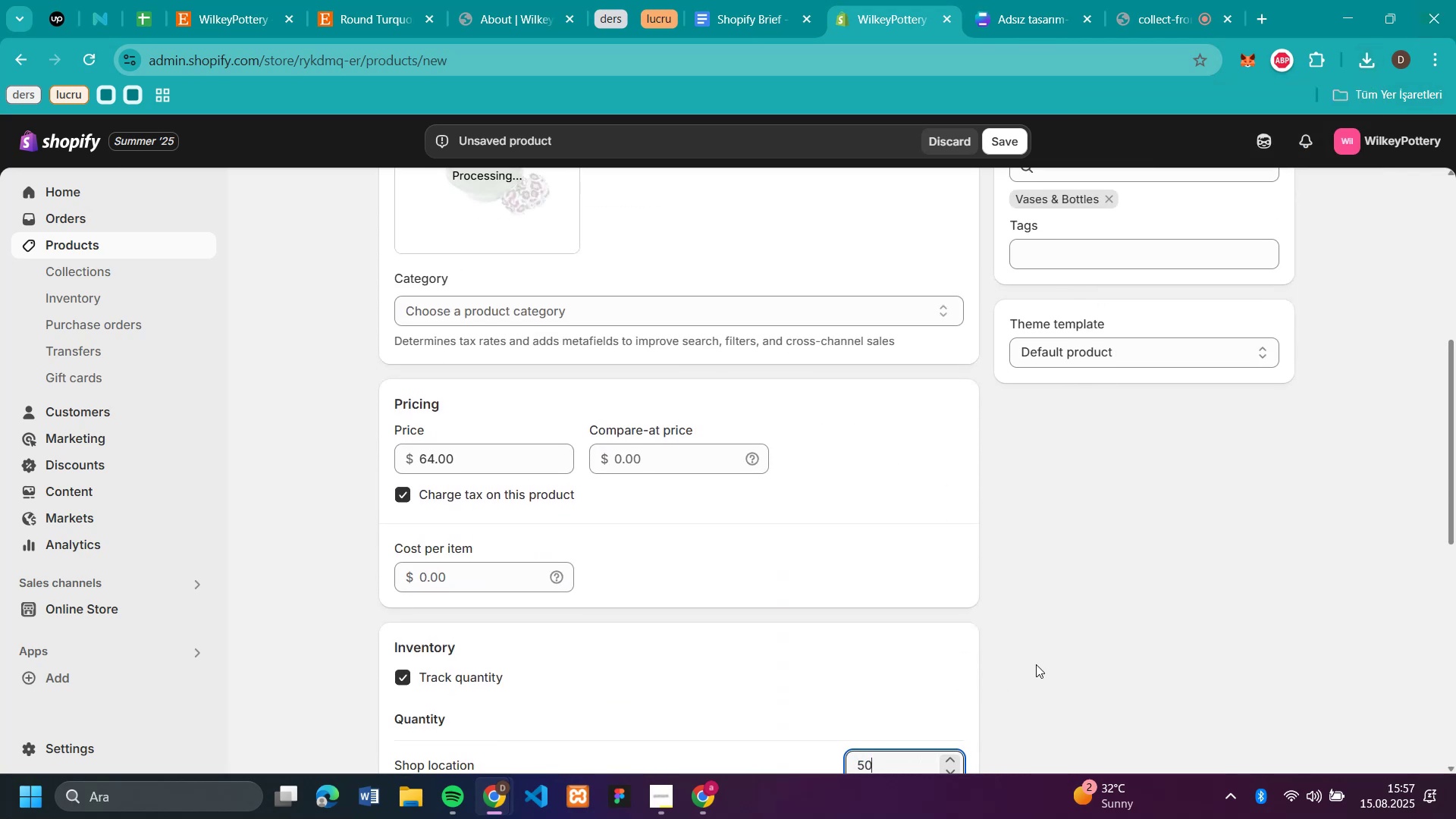 
left_click([1036, 664])
 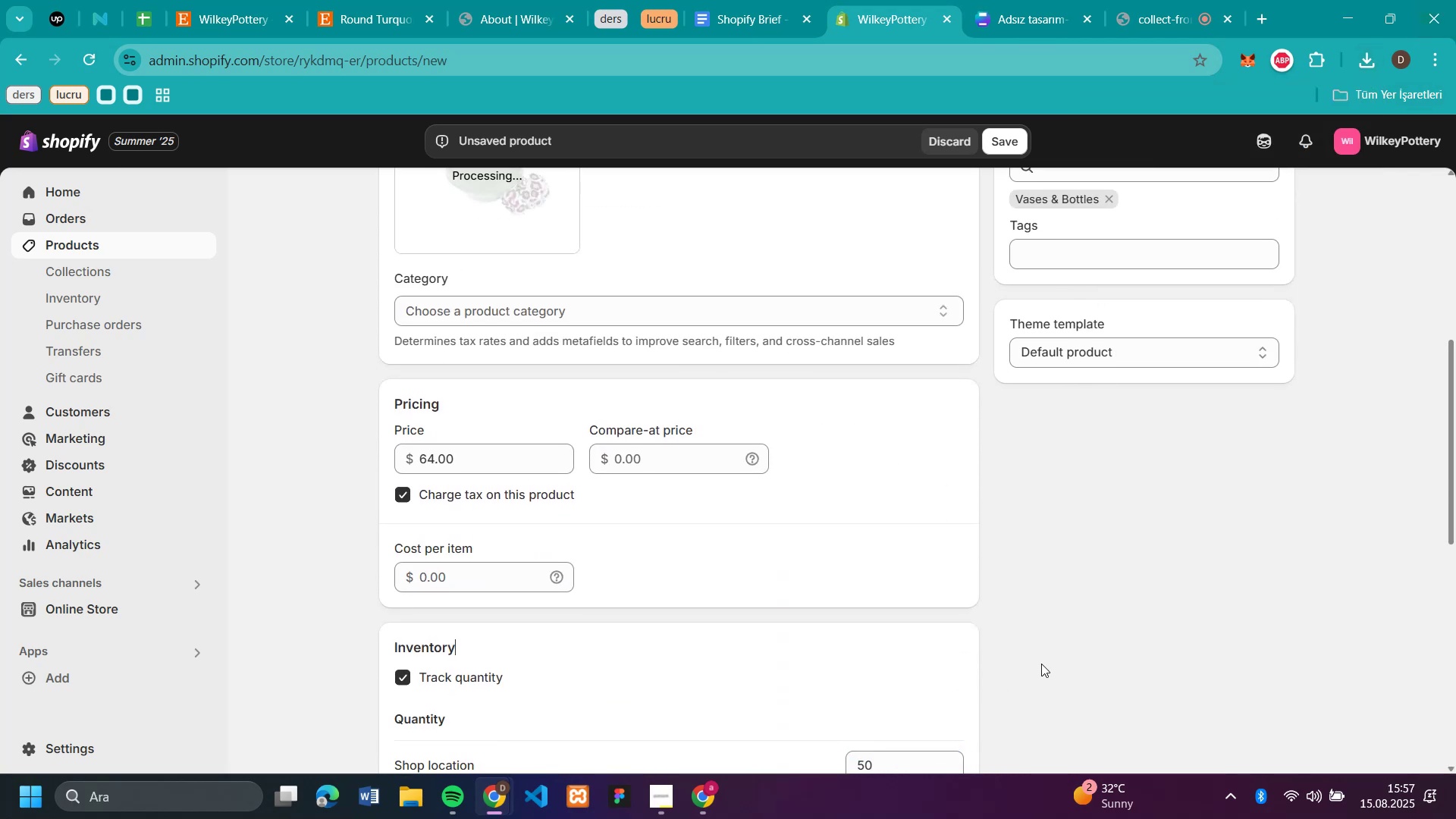 
scroll: coordinate [1051, 566], scroll_direction: up, amount: 3.0
 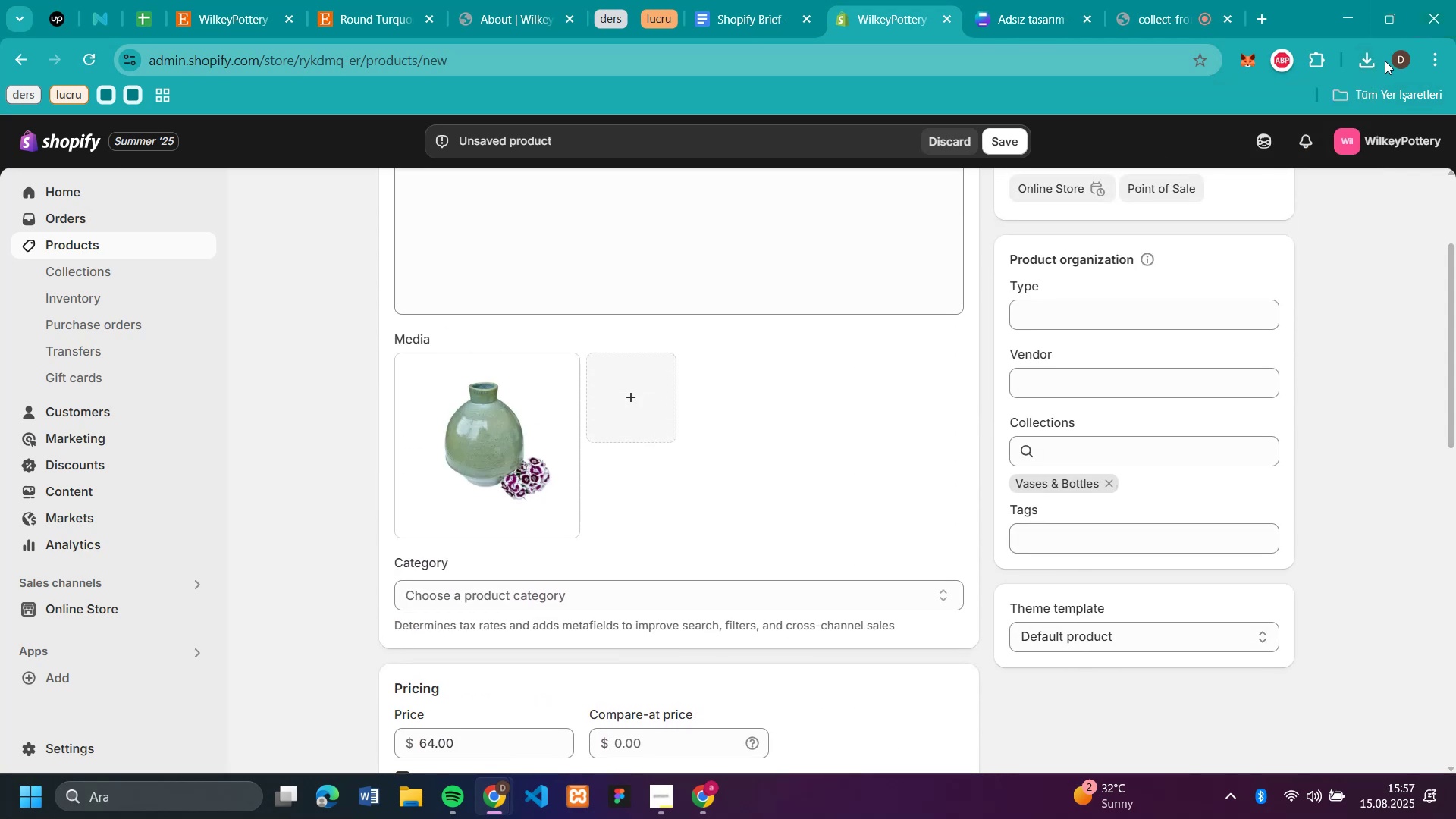 
left_click([1365, 58])
 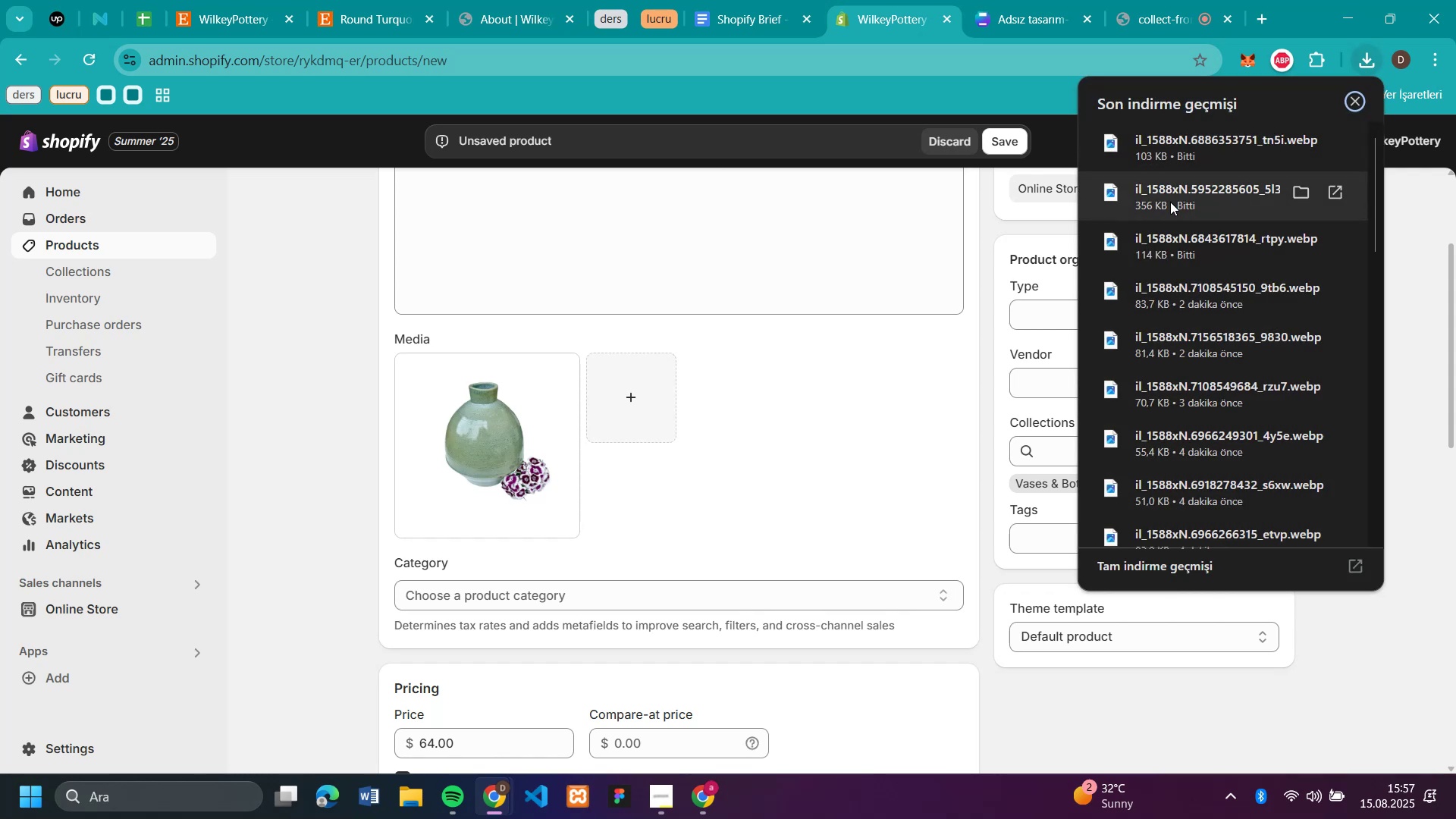 
left_click_drag(start_coordinate=[1166, 205], to_coordinate=[780, 410])
 